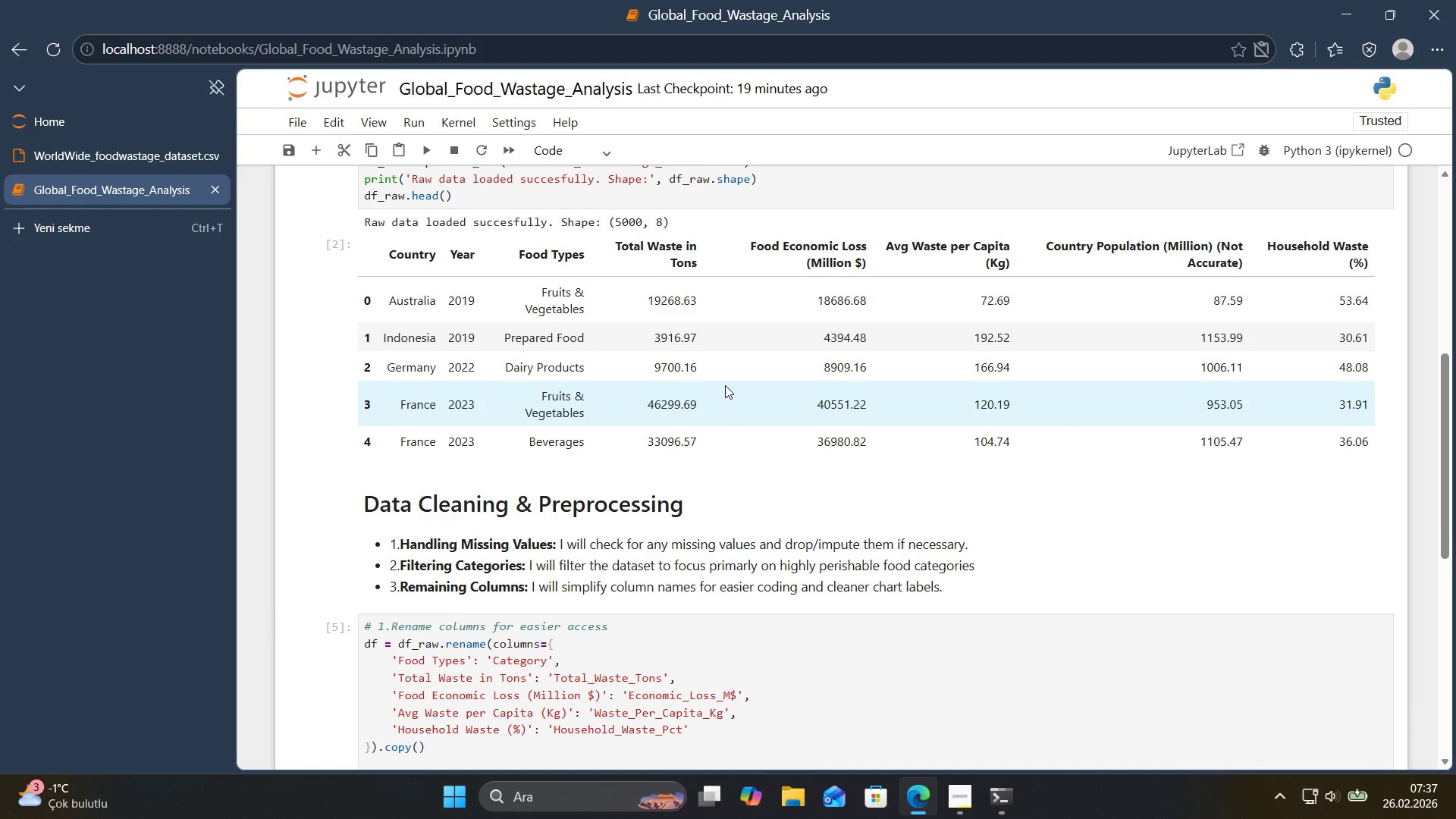 
scroll: coordinate [723, 386], scroll_direction: down, amount: 6.0
 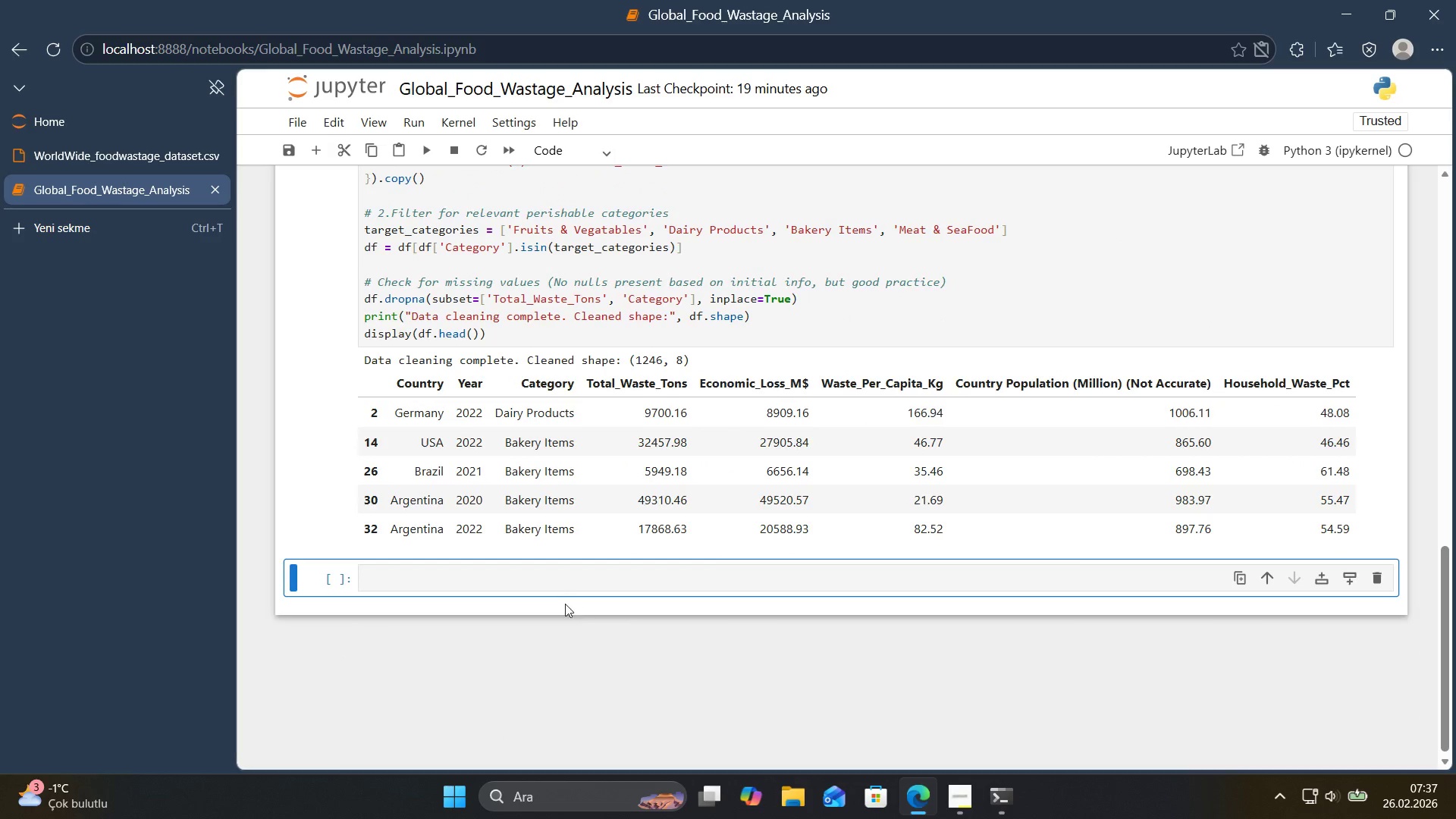 
left_click([554, 585])
 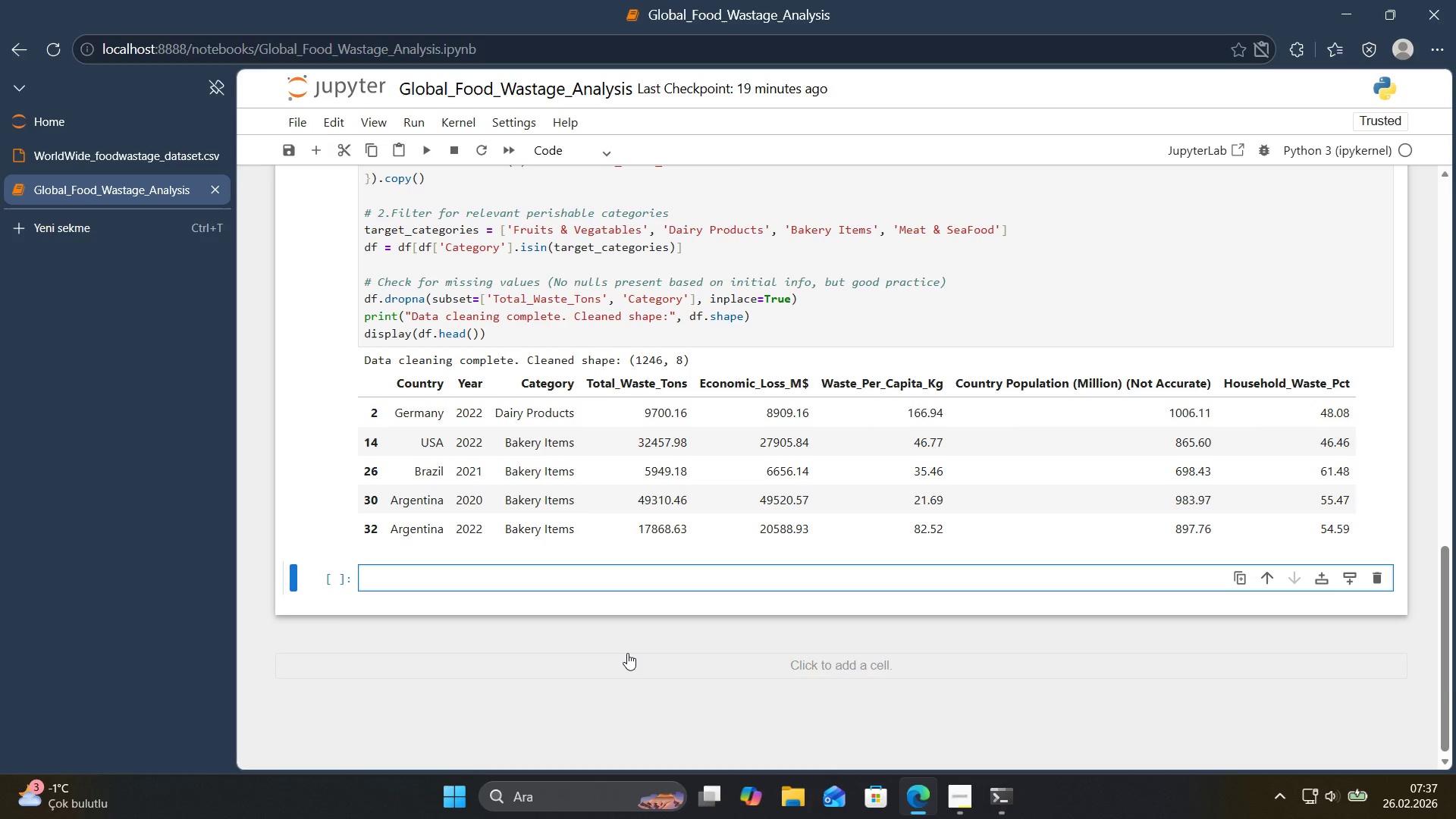 
wait(8.23)
 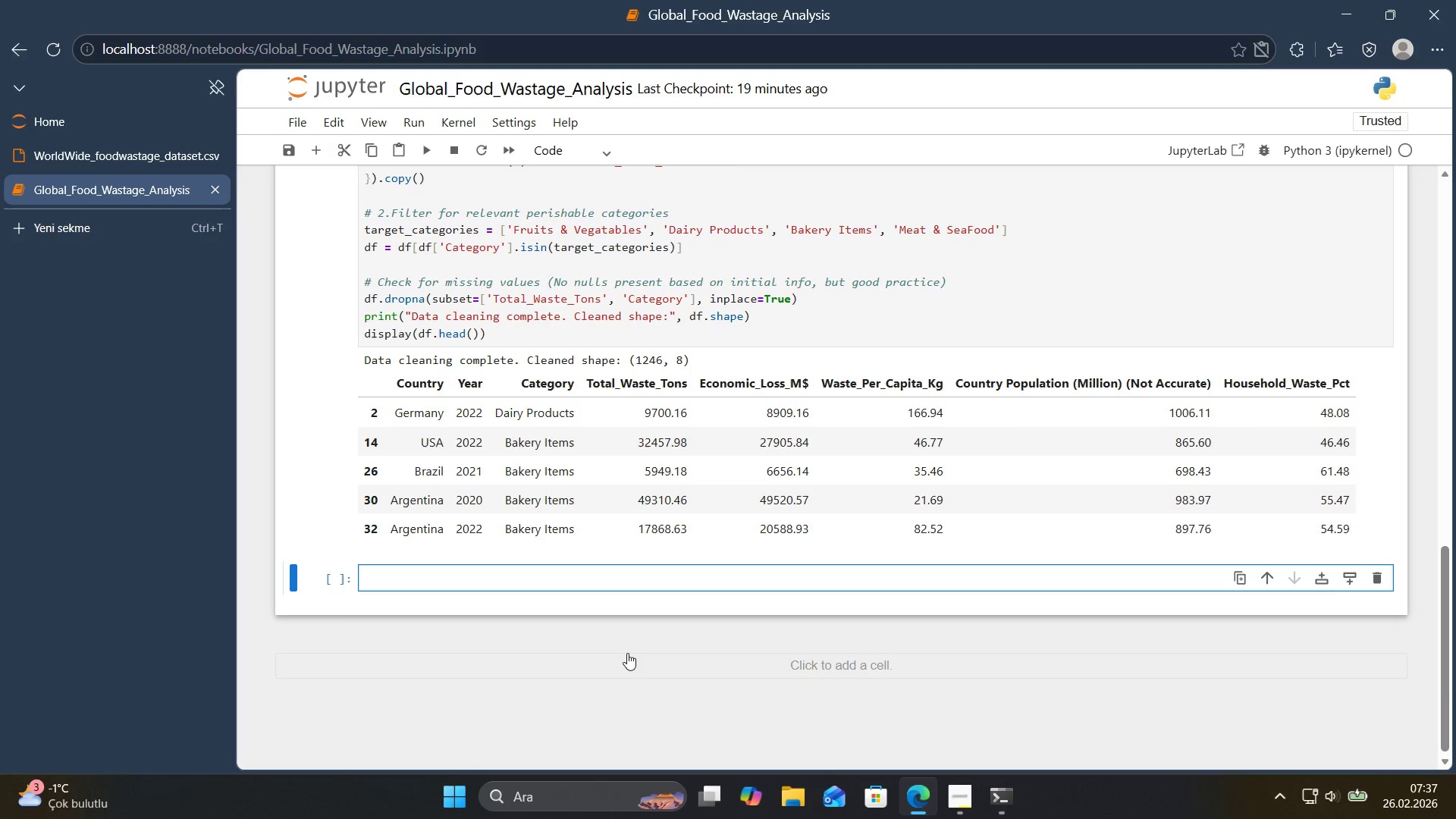 
left_click([588, 159])
 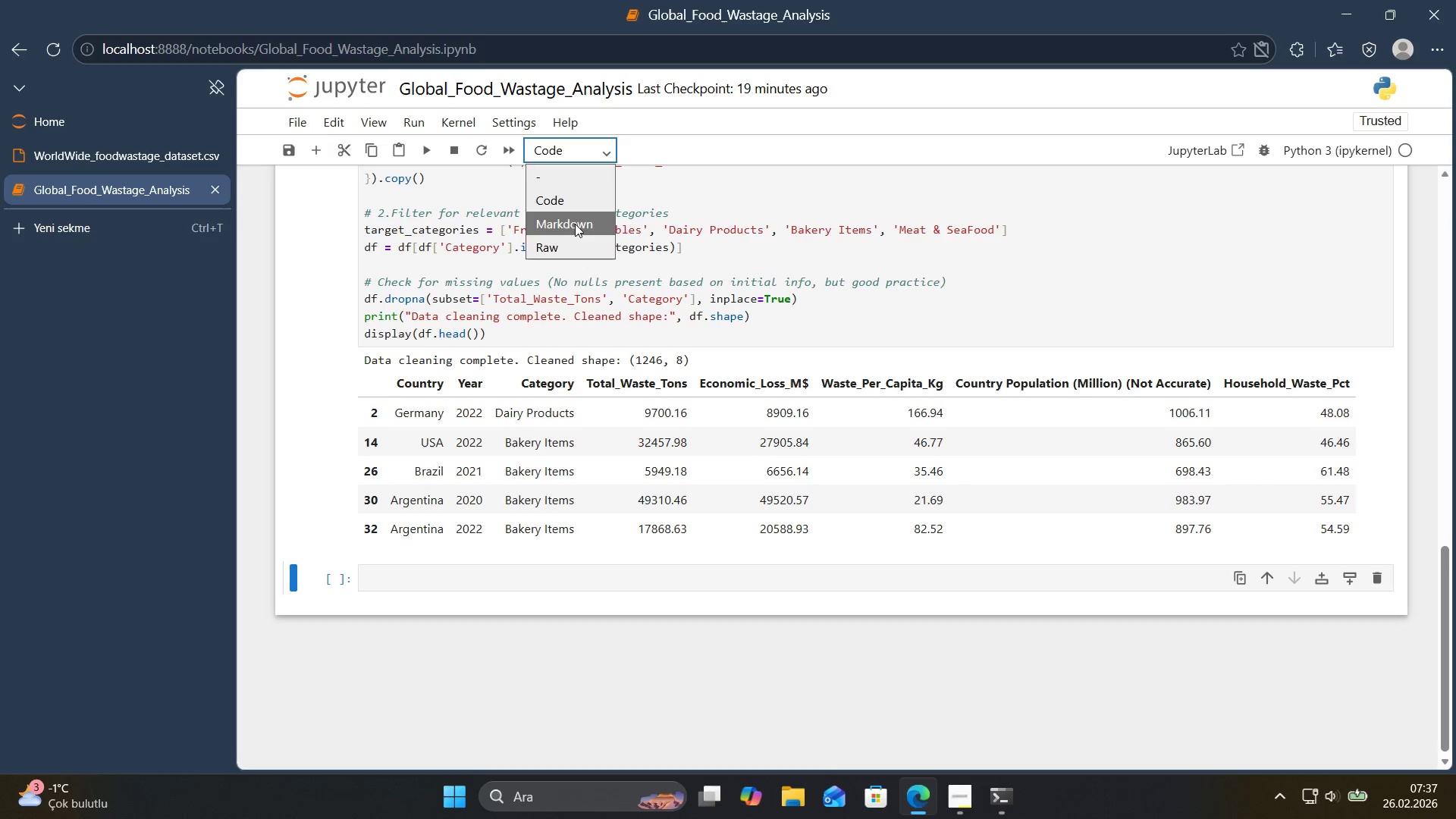 
left_click([575, 224])
 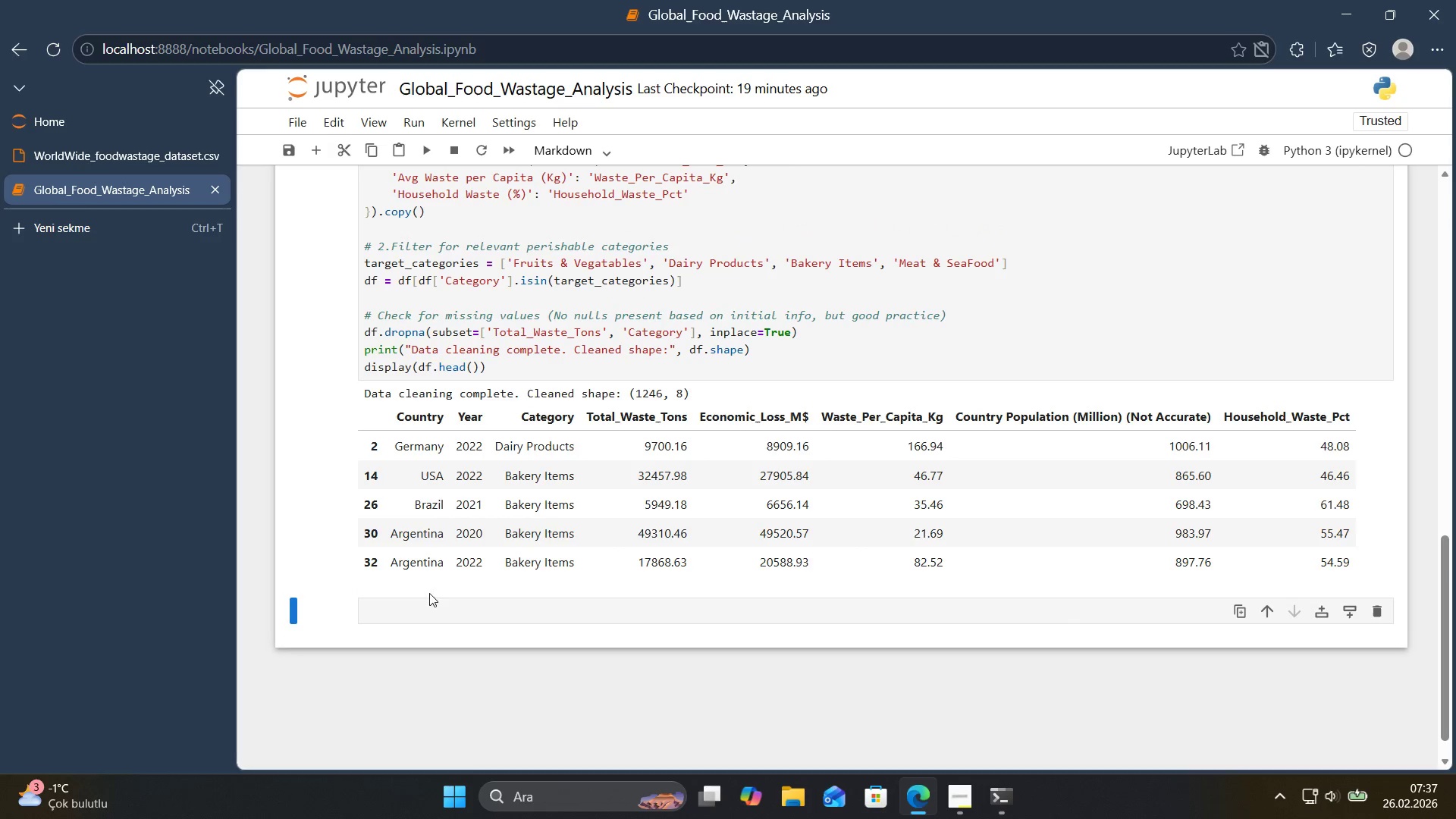 
left_click([426, 603])
 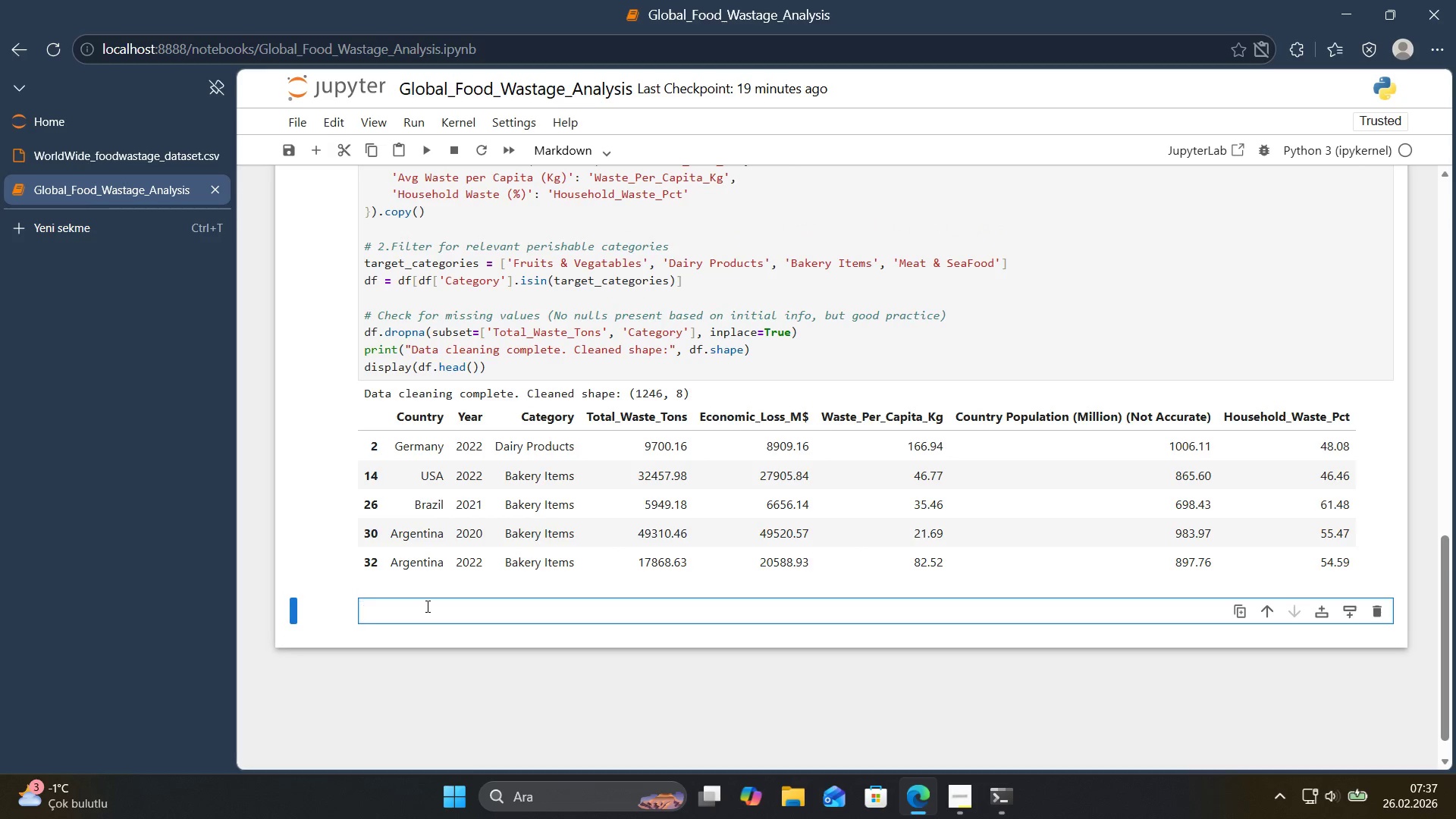 
key(Alt+Control+3)
 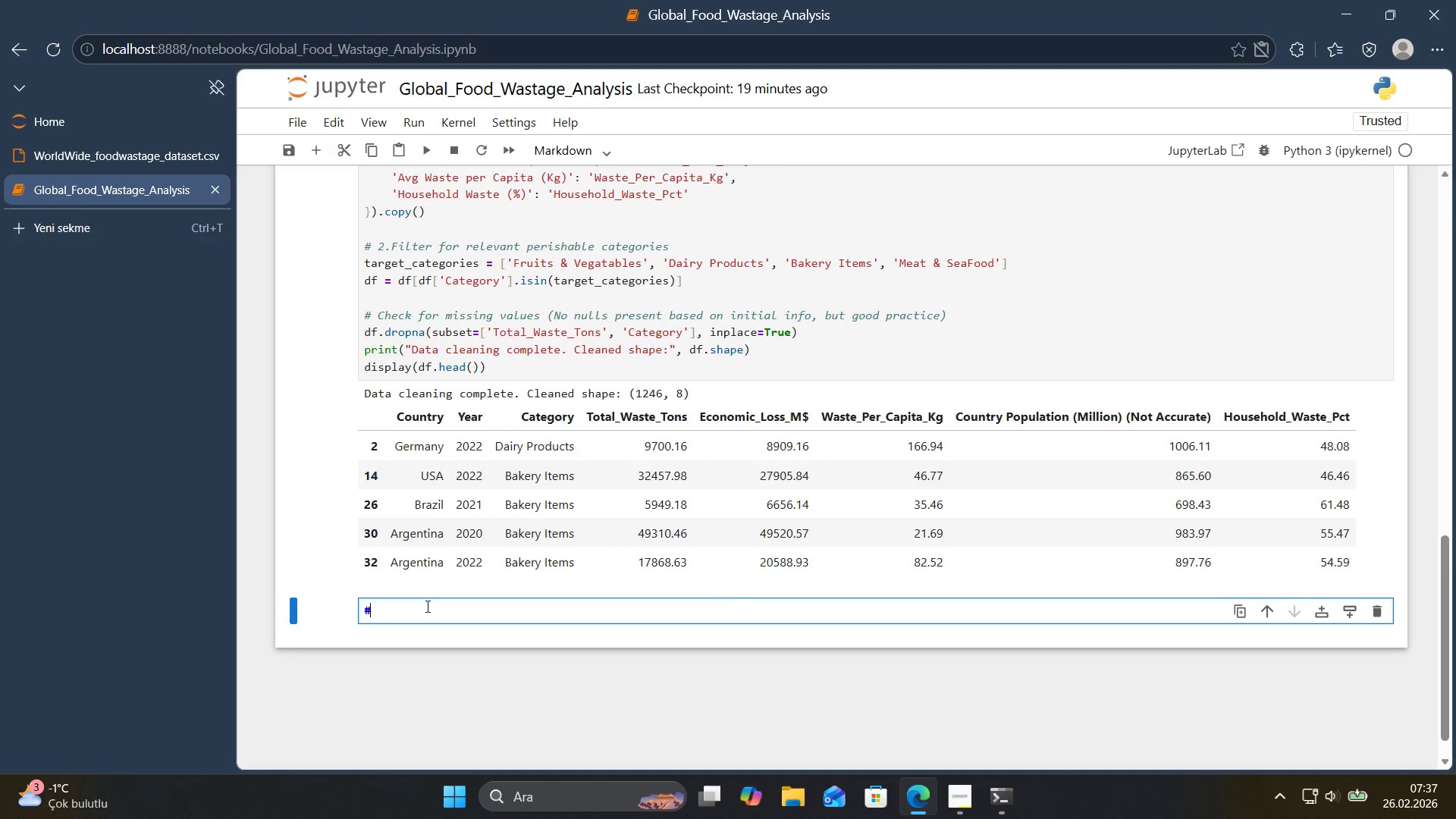 
key(Alt+Control+3)
 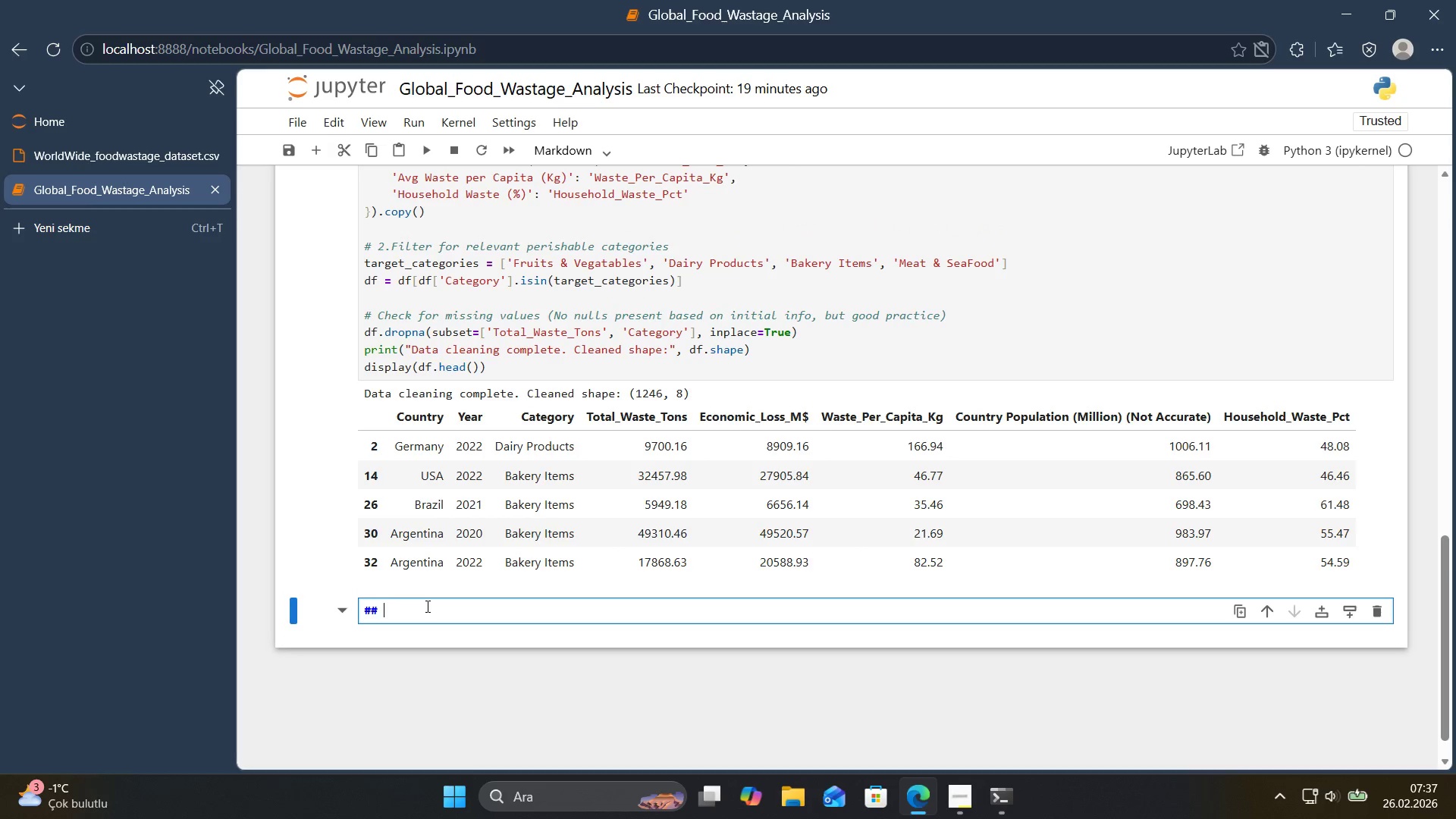 
type( Exploratory Data Analys's *()
 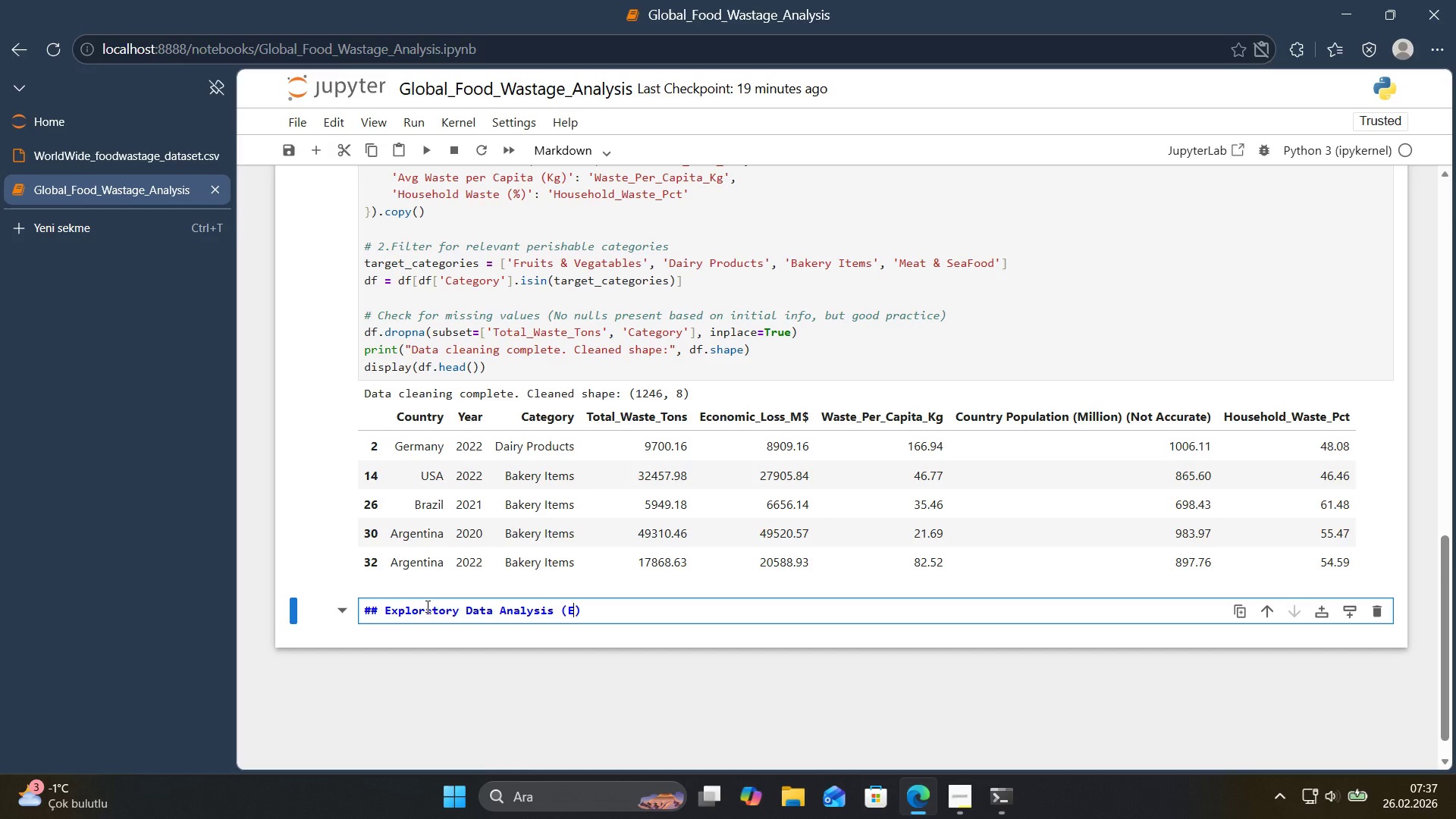 
 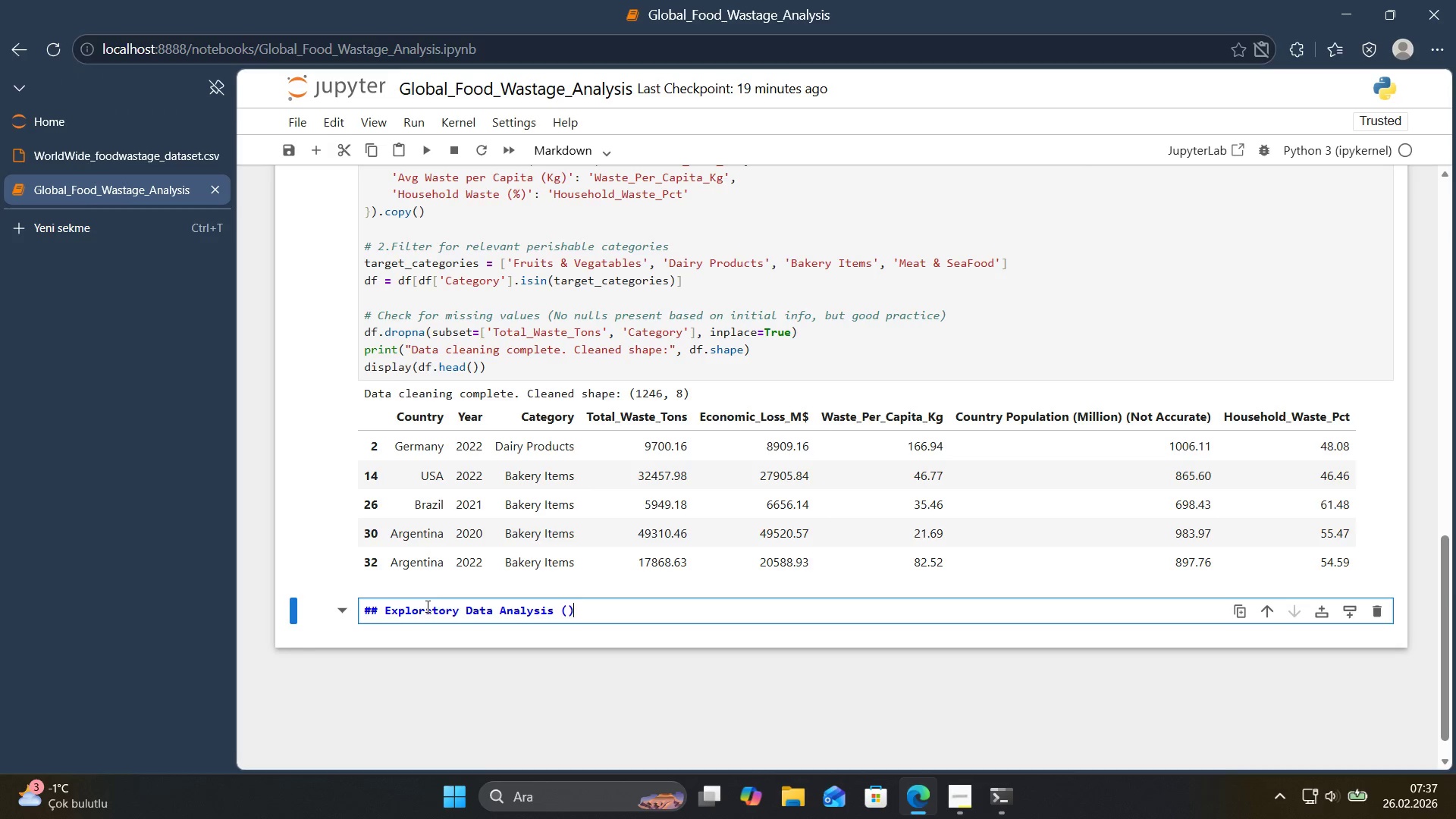 
key(ArrowLeft)
 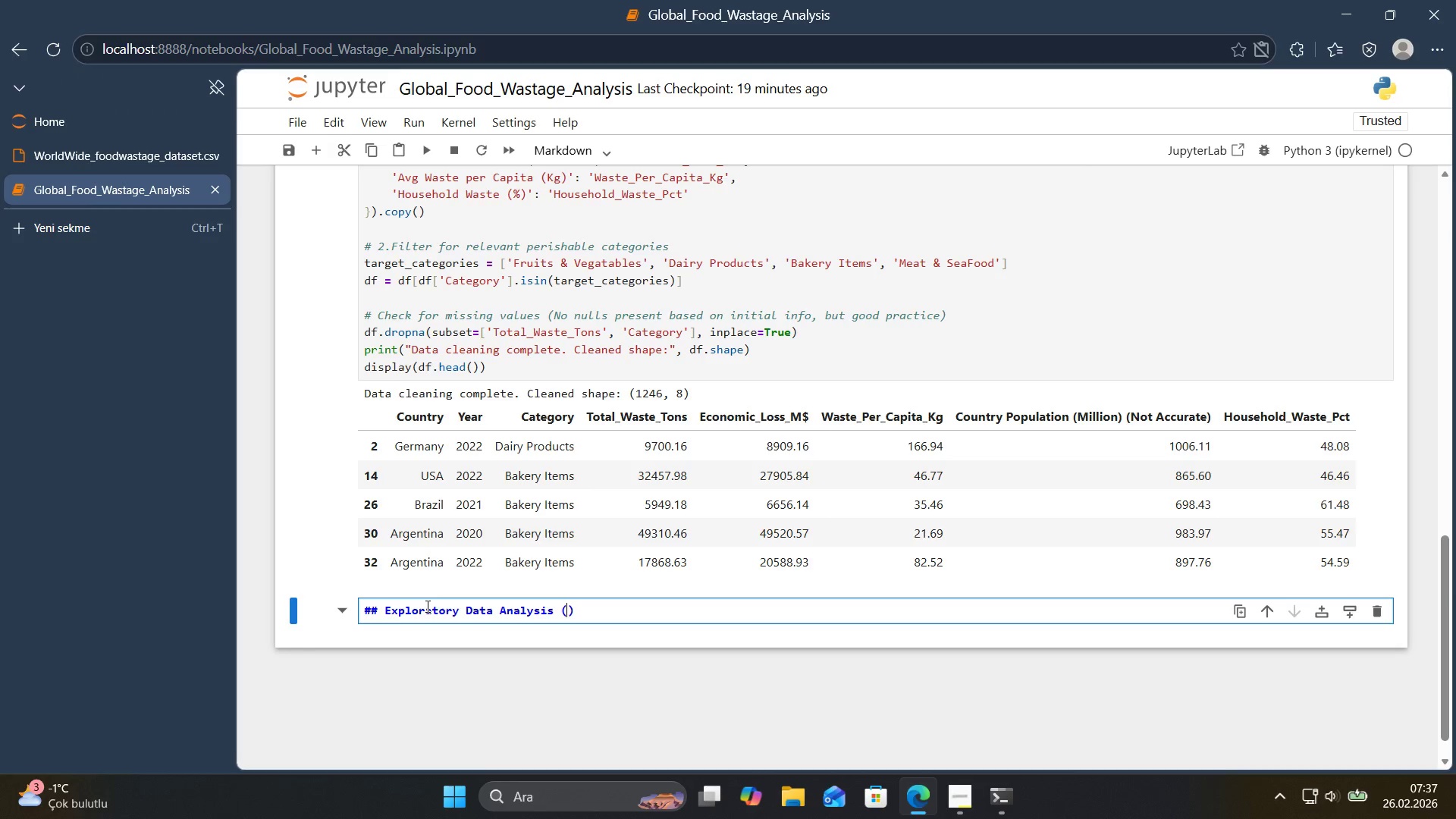 
type(EDA)
 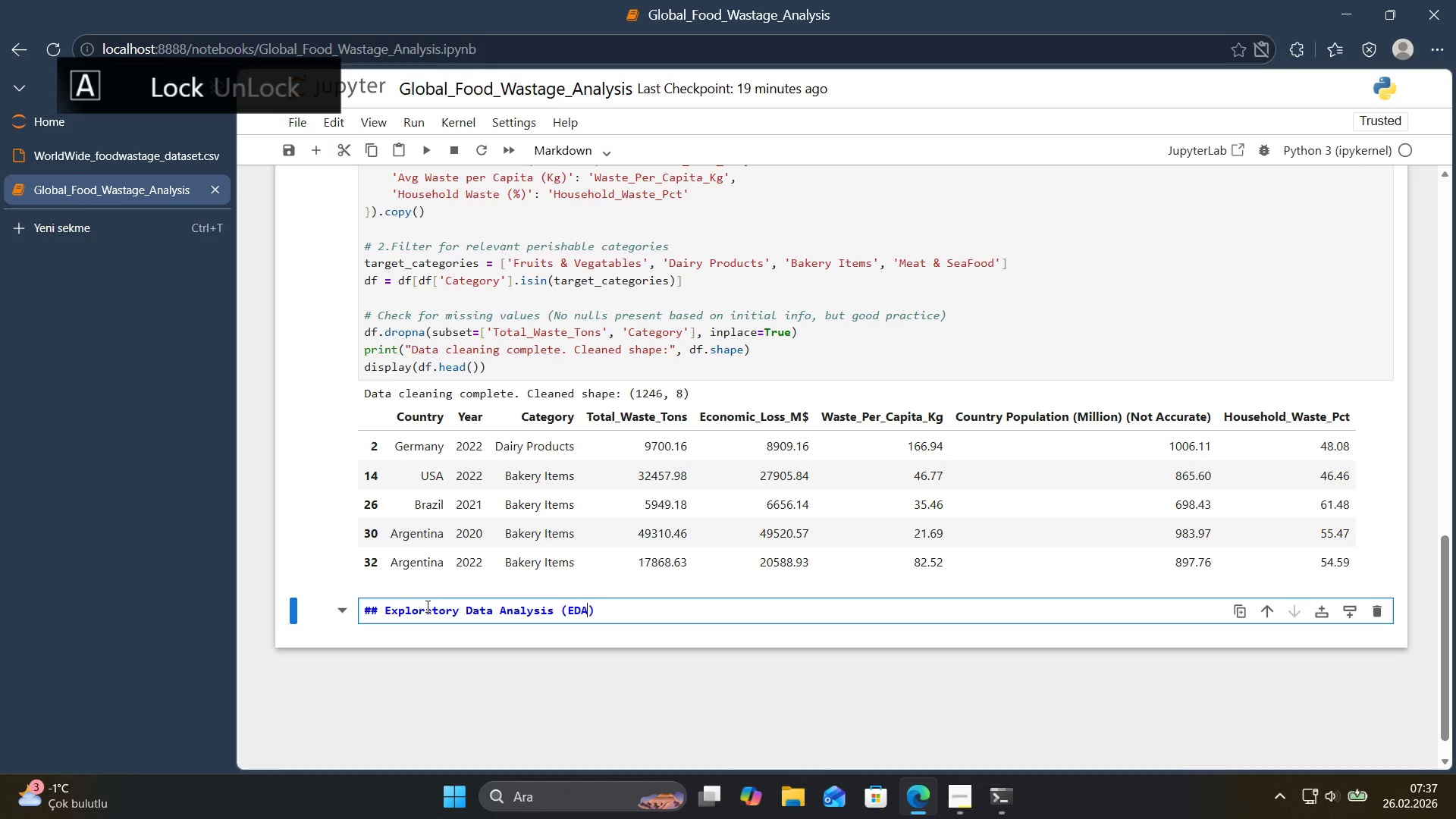 
key(ArrowRight)
 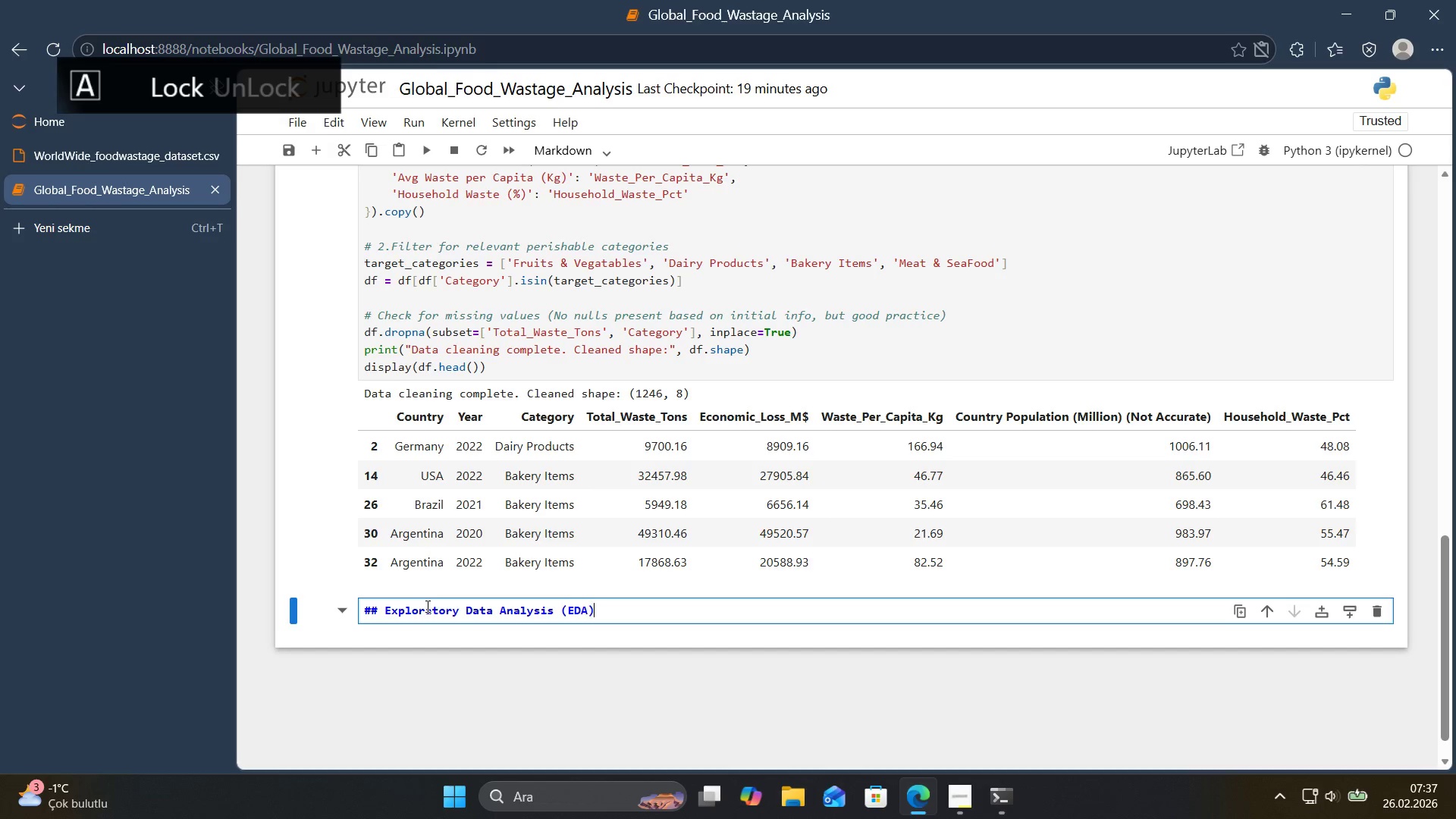 
key(CapsLock)
 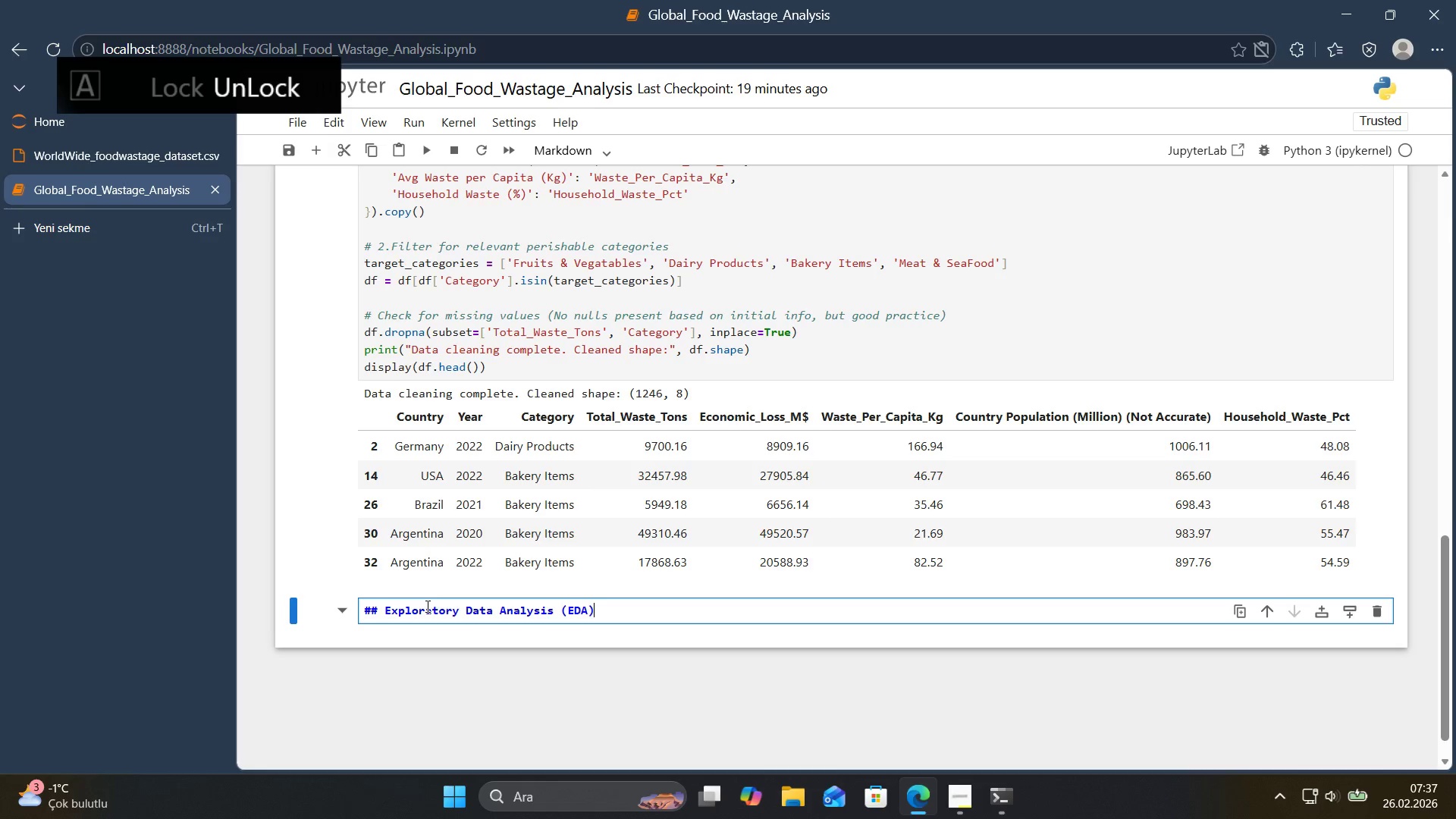 
key(Enter)
 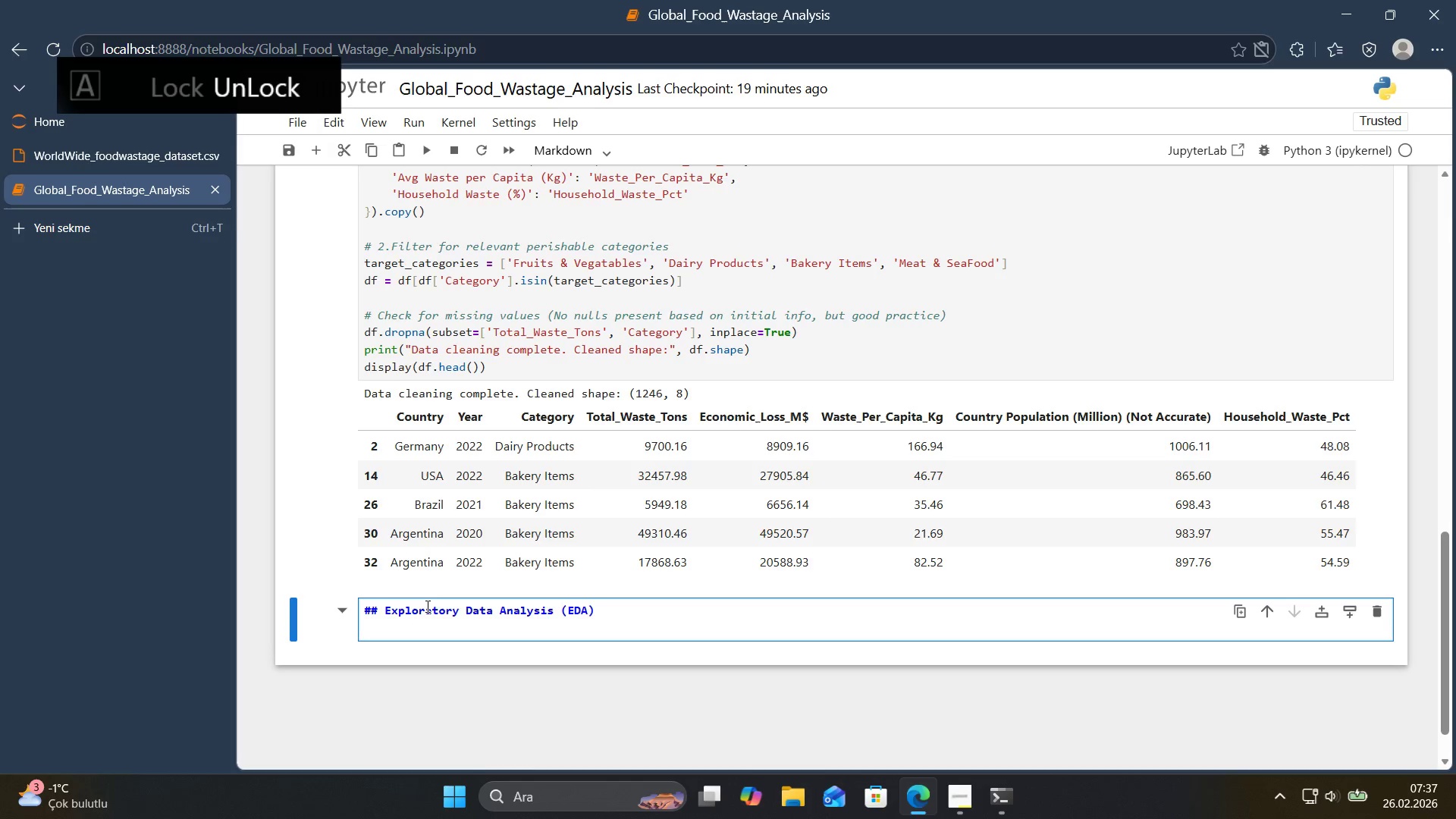 
type(Here I w'll calculate)
 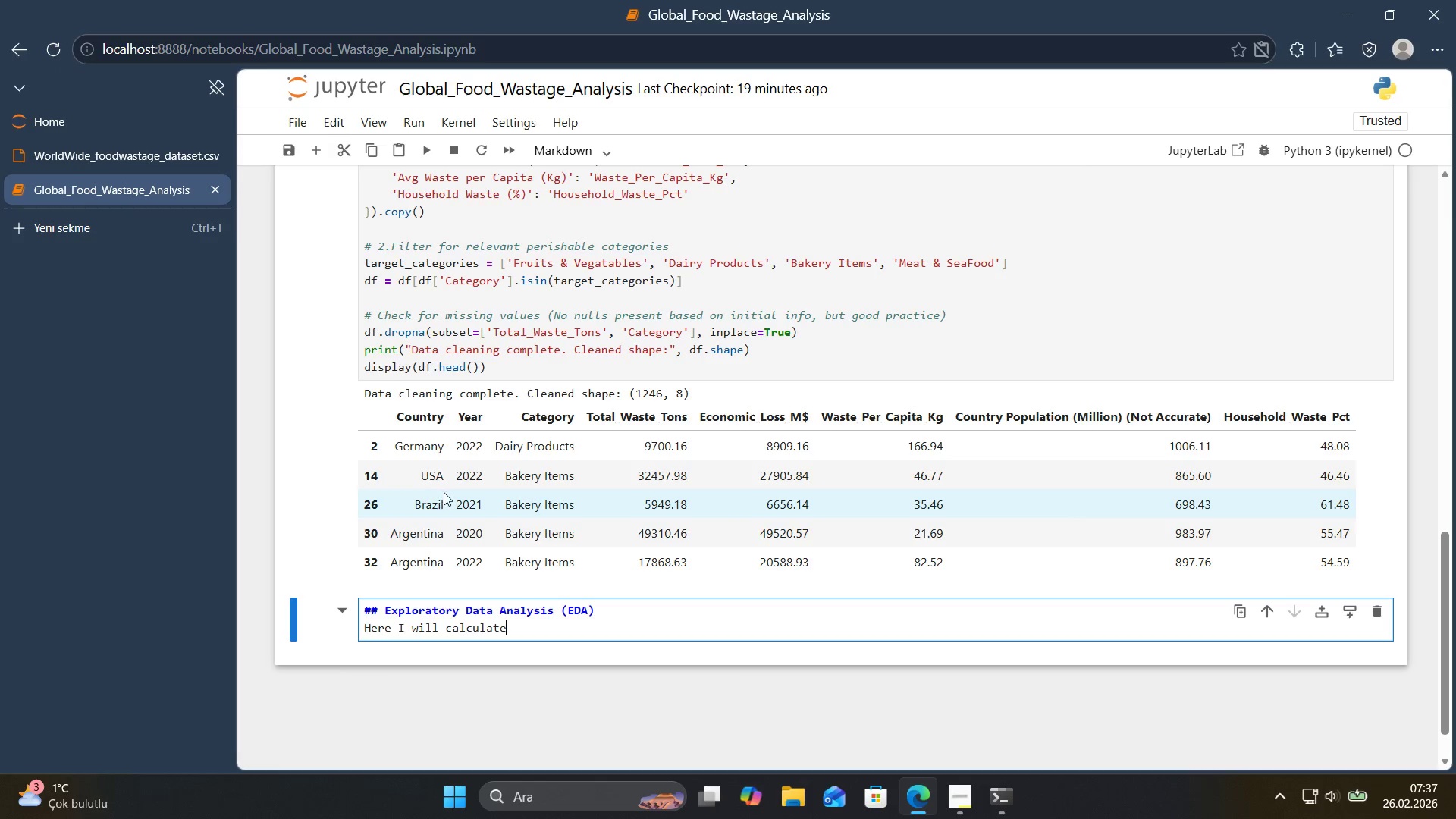 
scroll: coordinate [444, 492], scroll_direction: up, amount: 9.0
 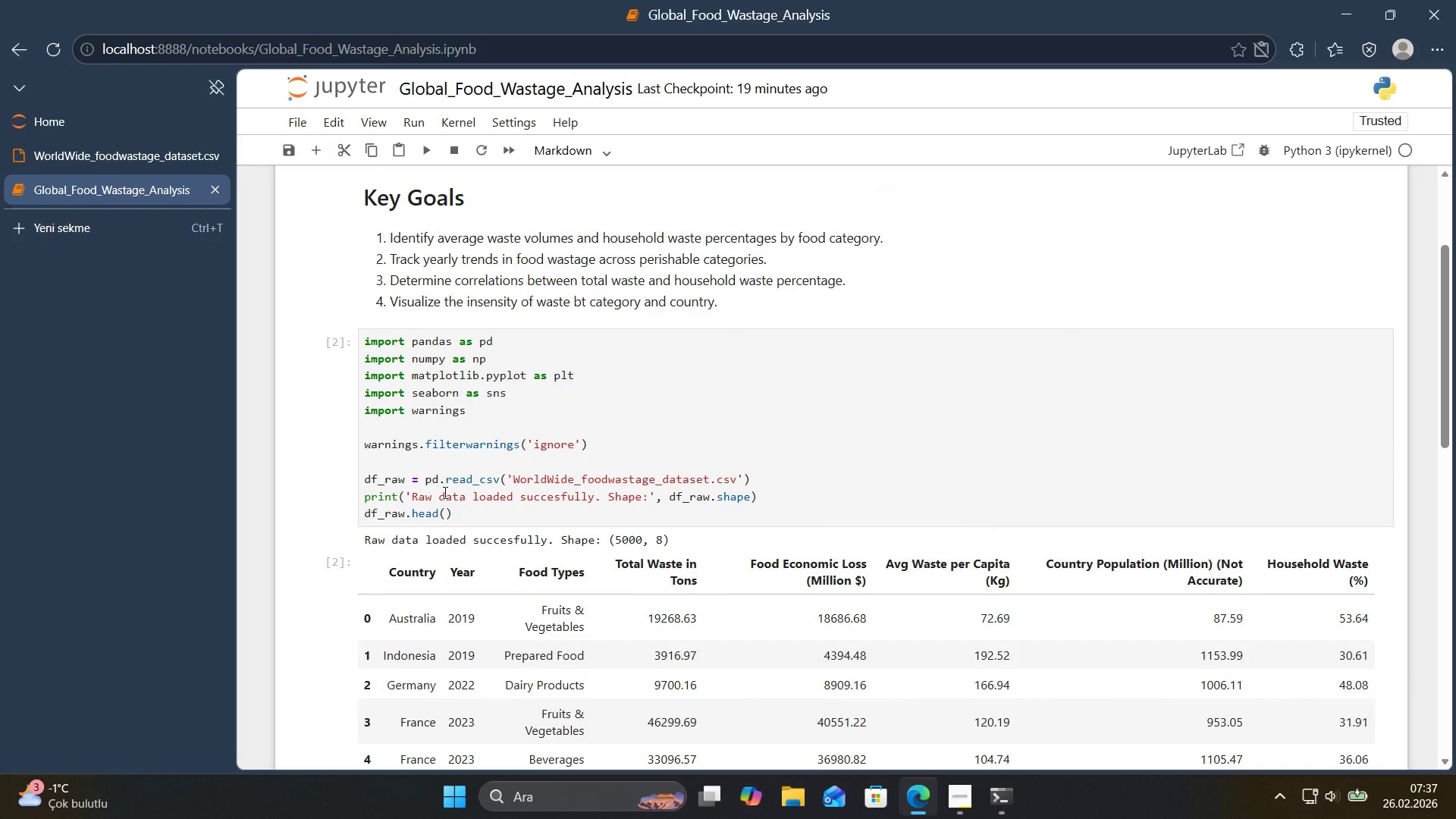 
key(Control+F)
 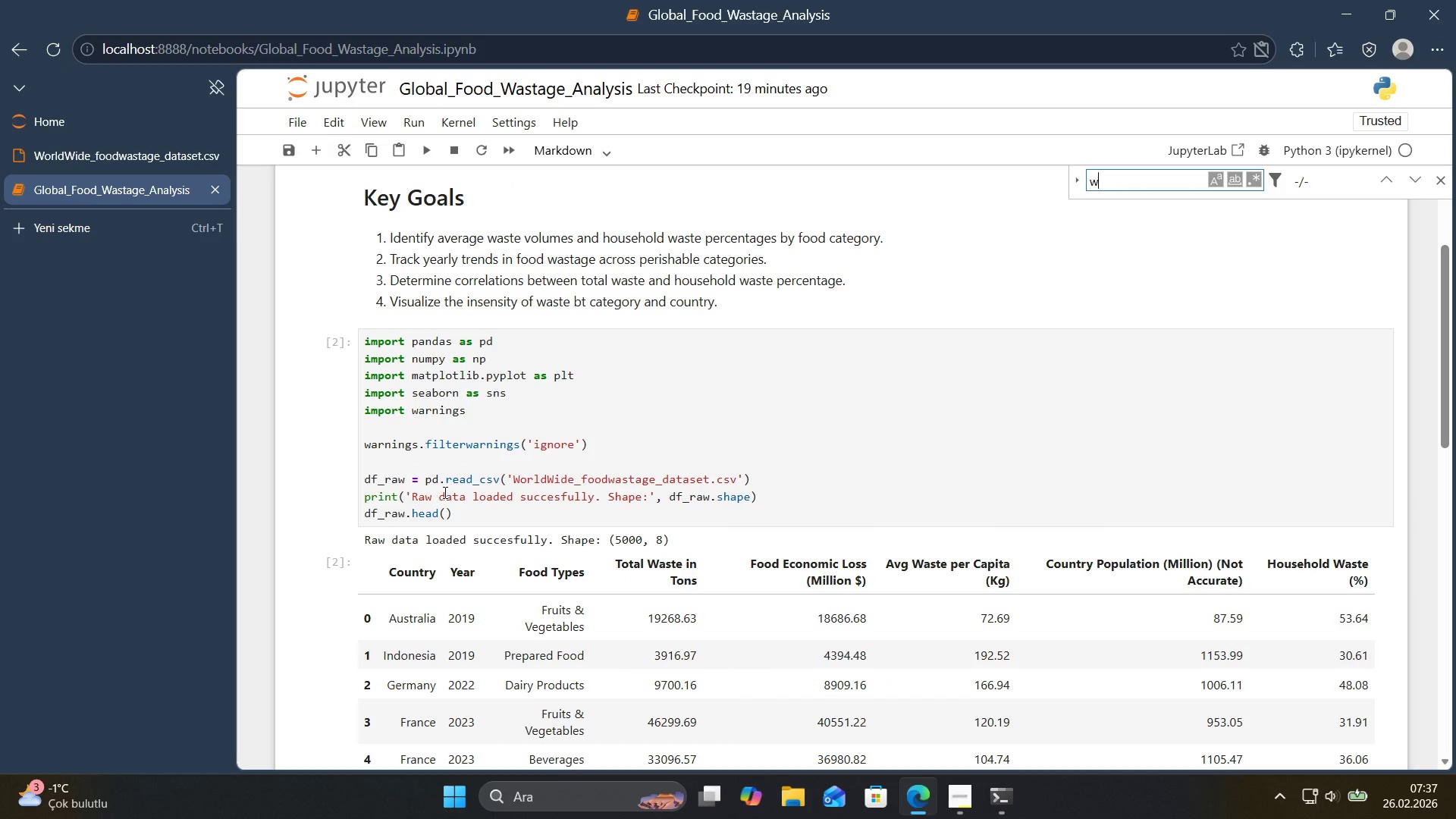 
type(we)
 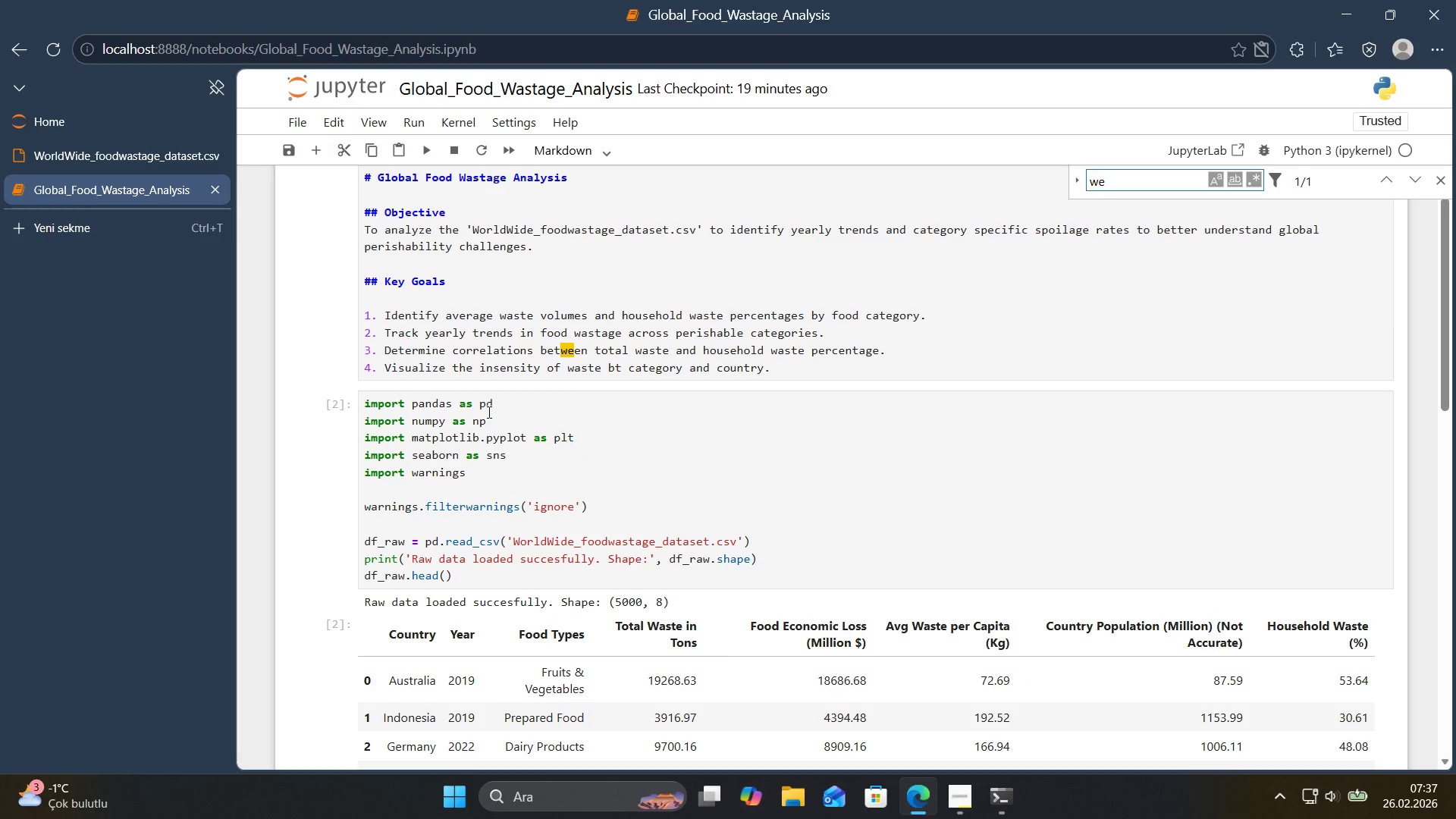 
key(Escape)
 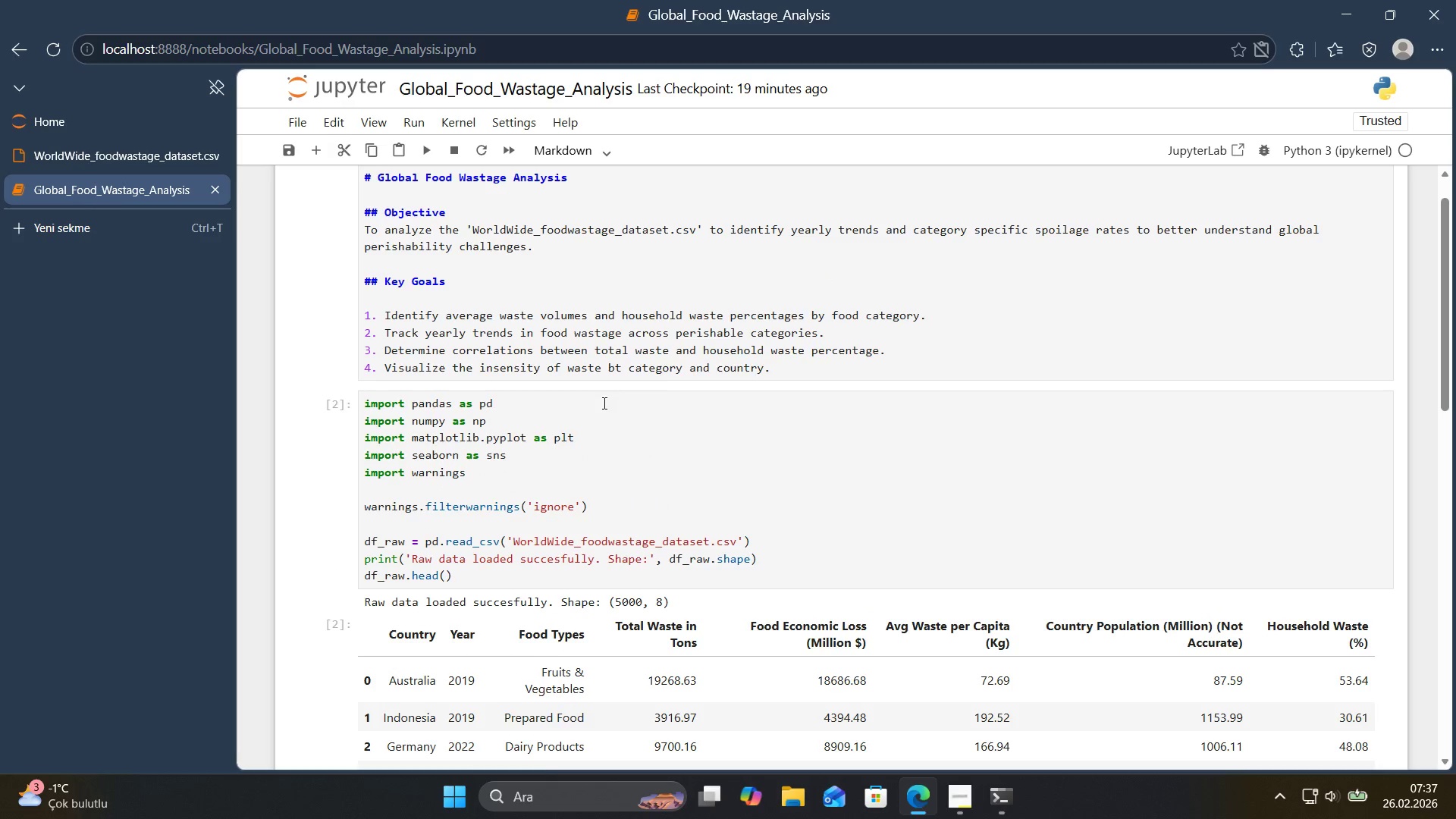 
scroll: coordinate [600, 404], scroll_direction: down, amount: 13.0
 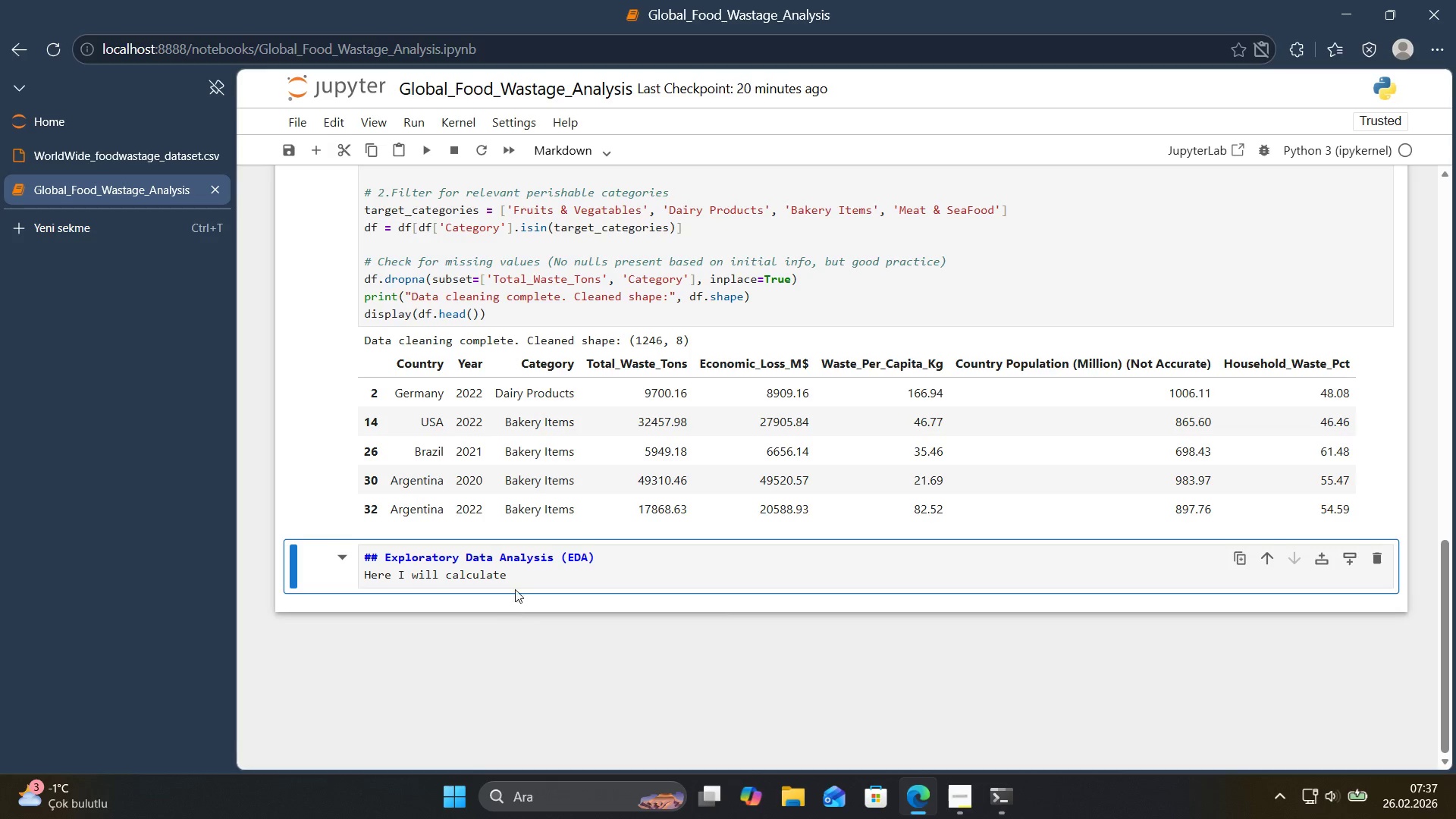 
left_click([521, 576])
 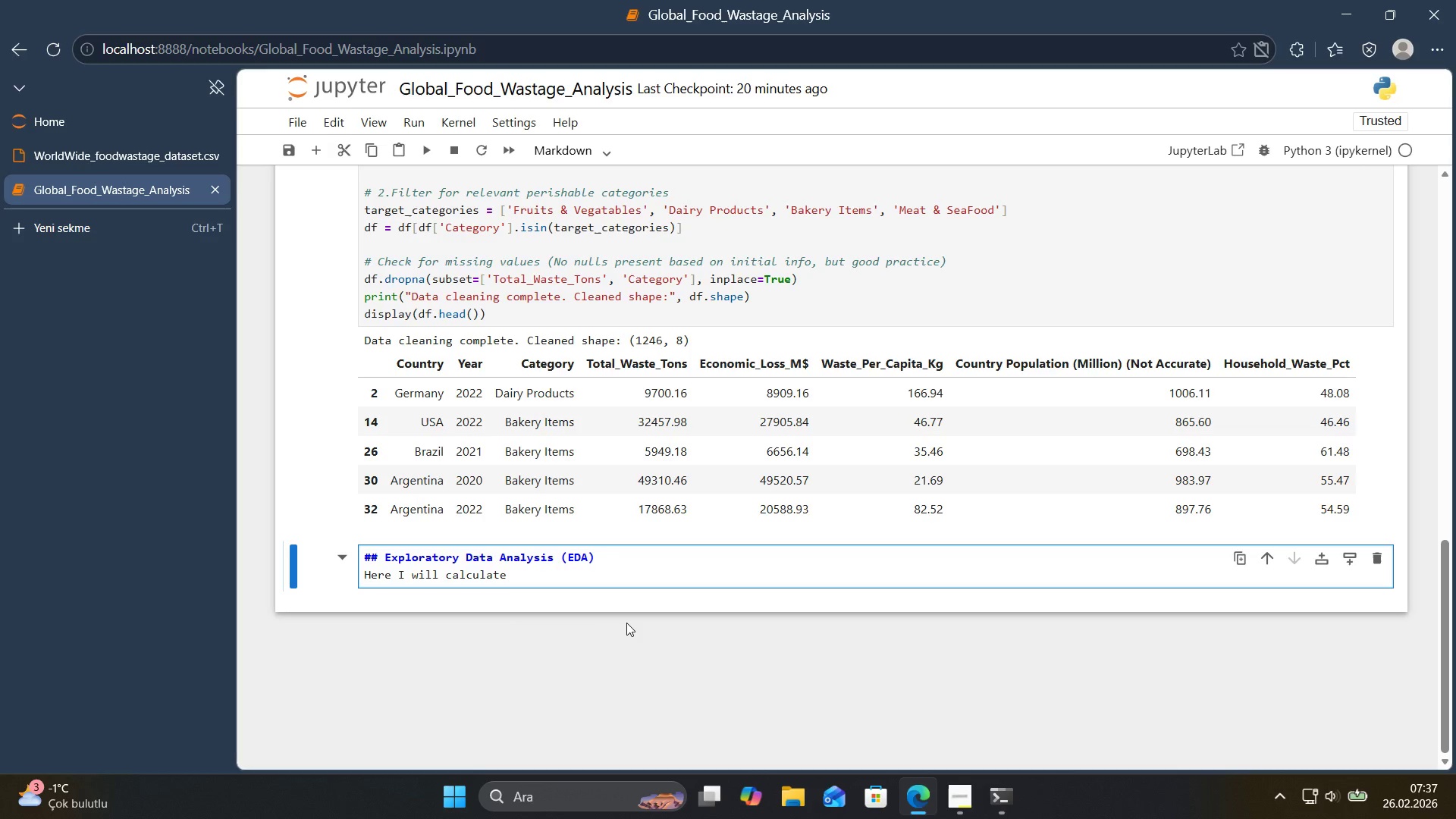 
type( basel'ne metr'cs*()
 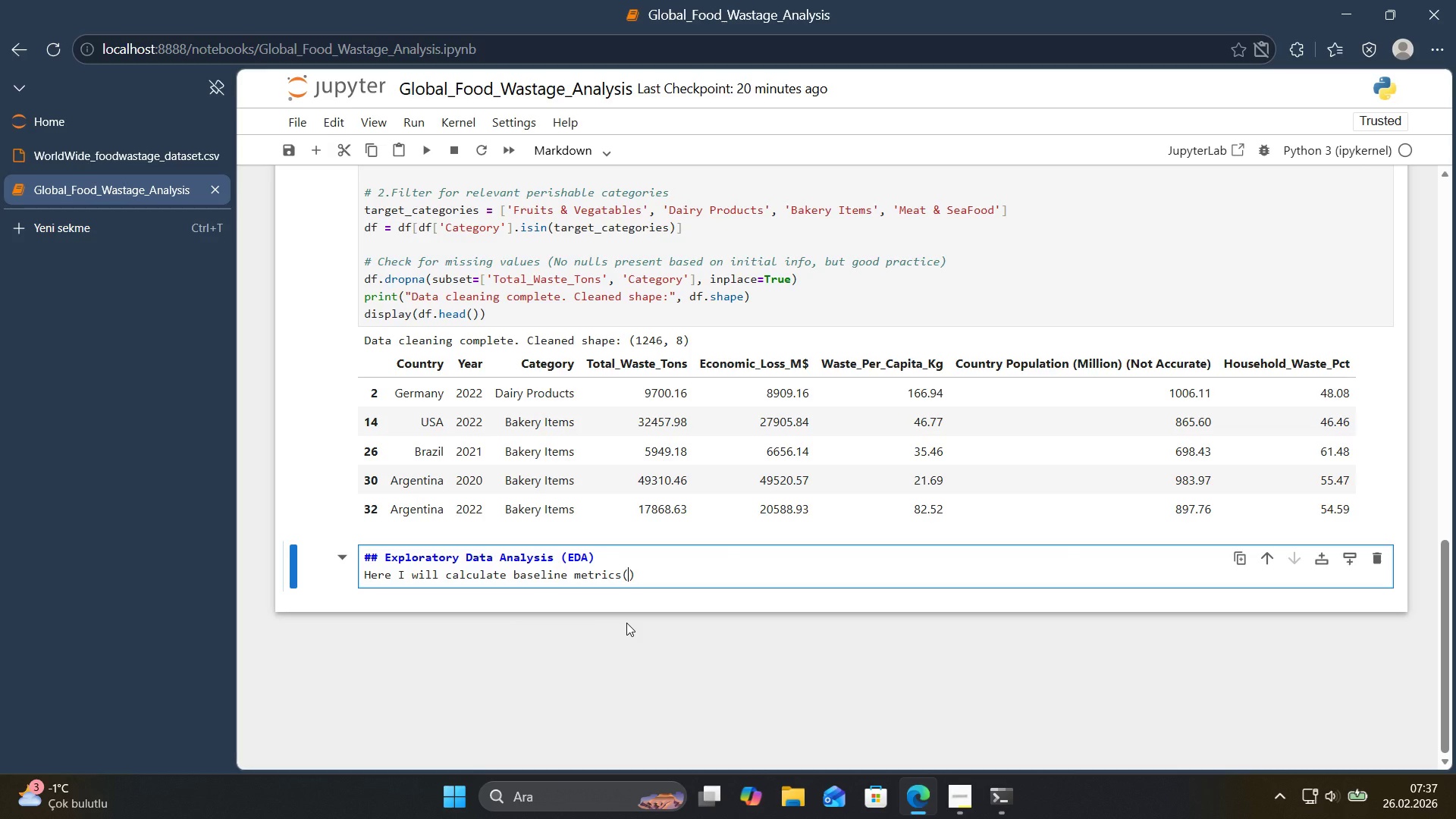 
 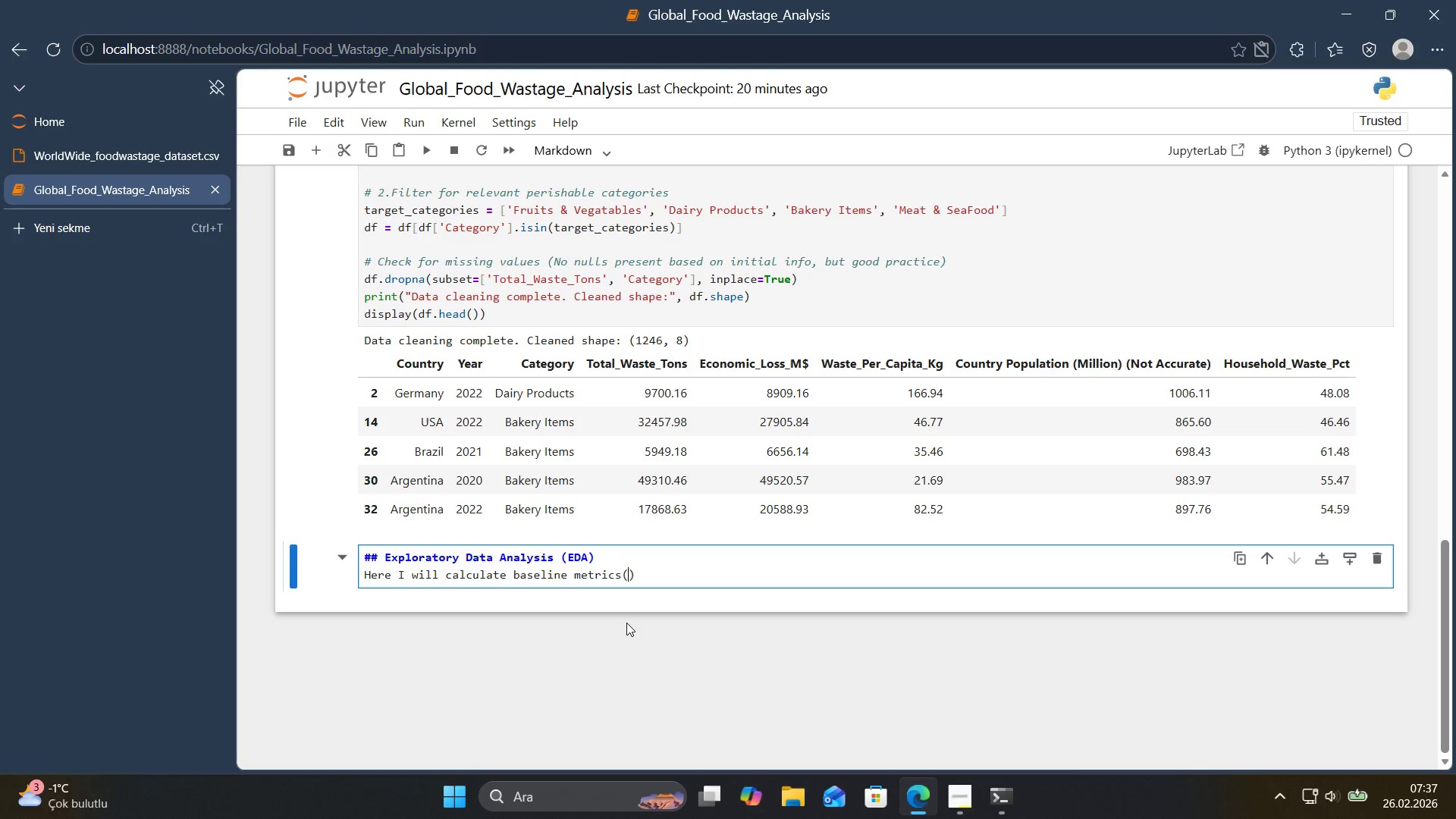 
key(ArrowLeft)
 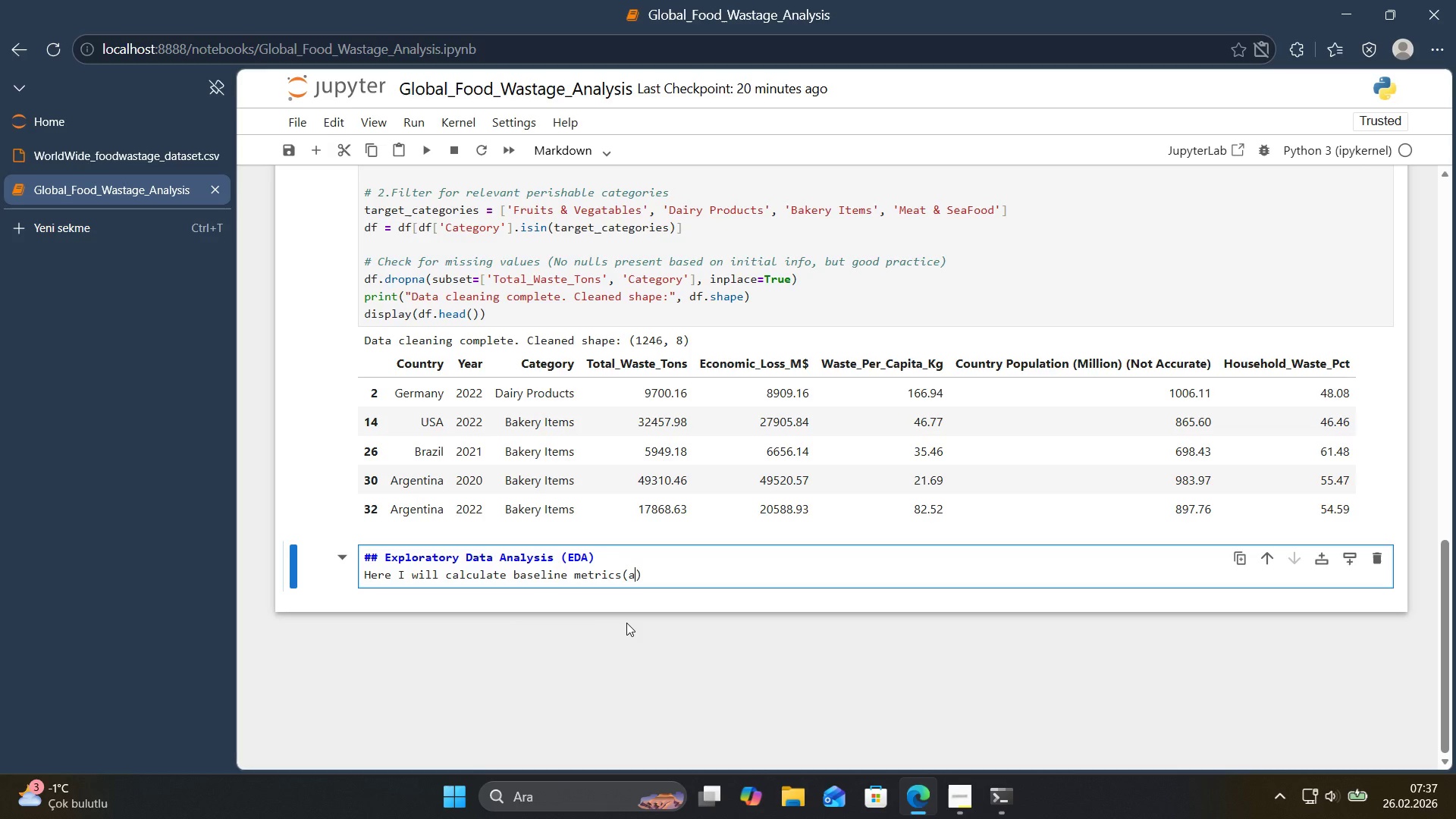 
type(average total waste and household waste percentage)
 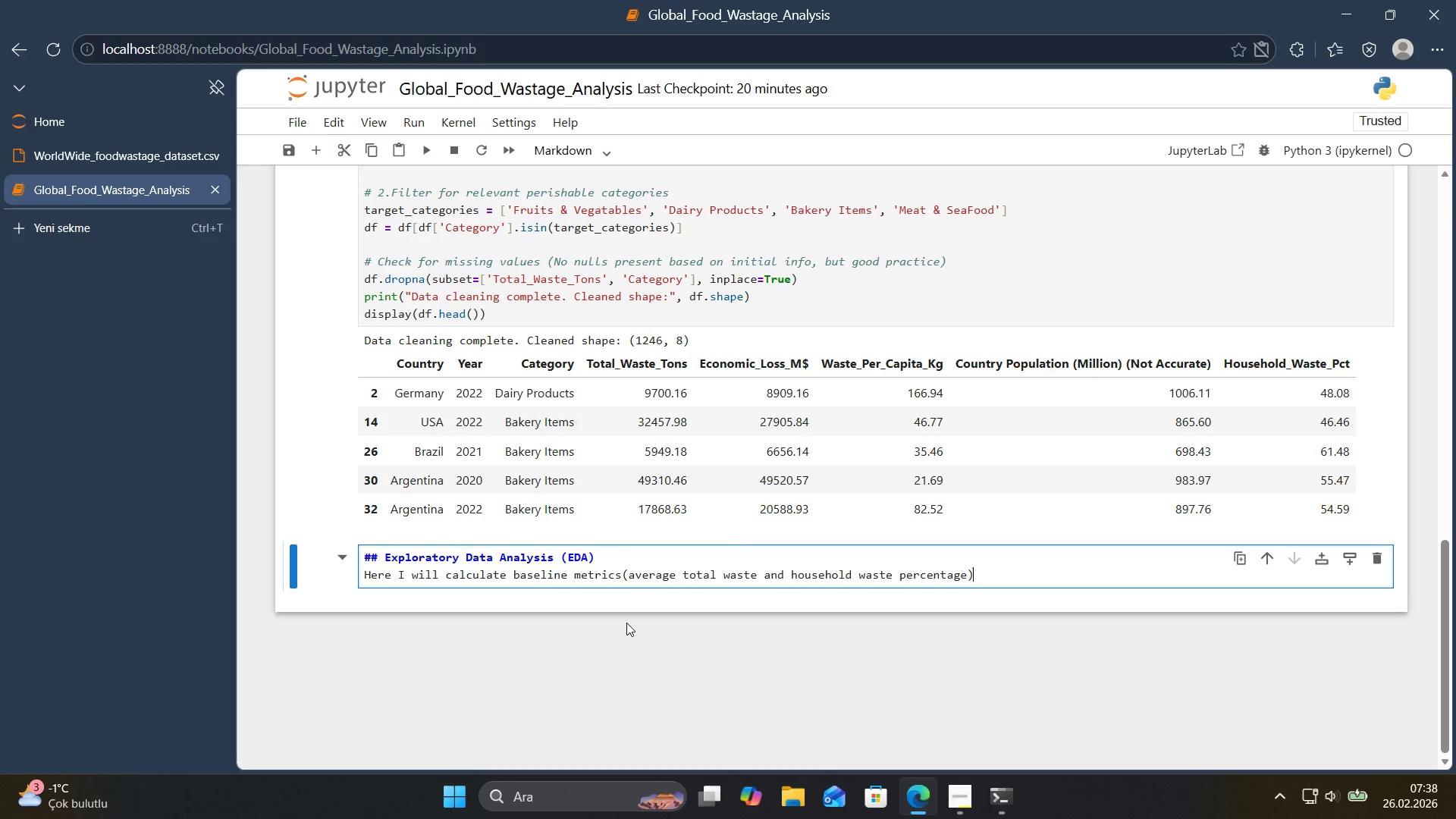 
key(ArrowRight)
 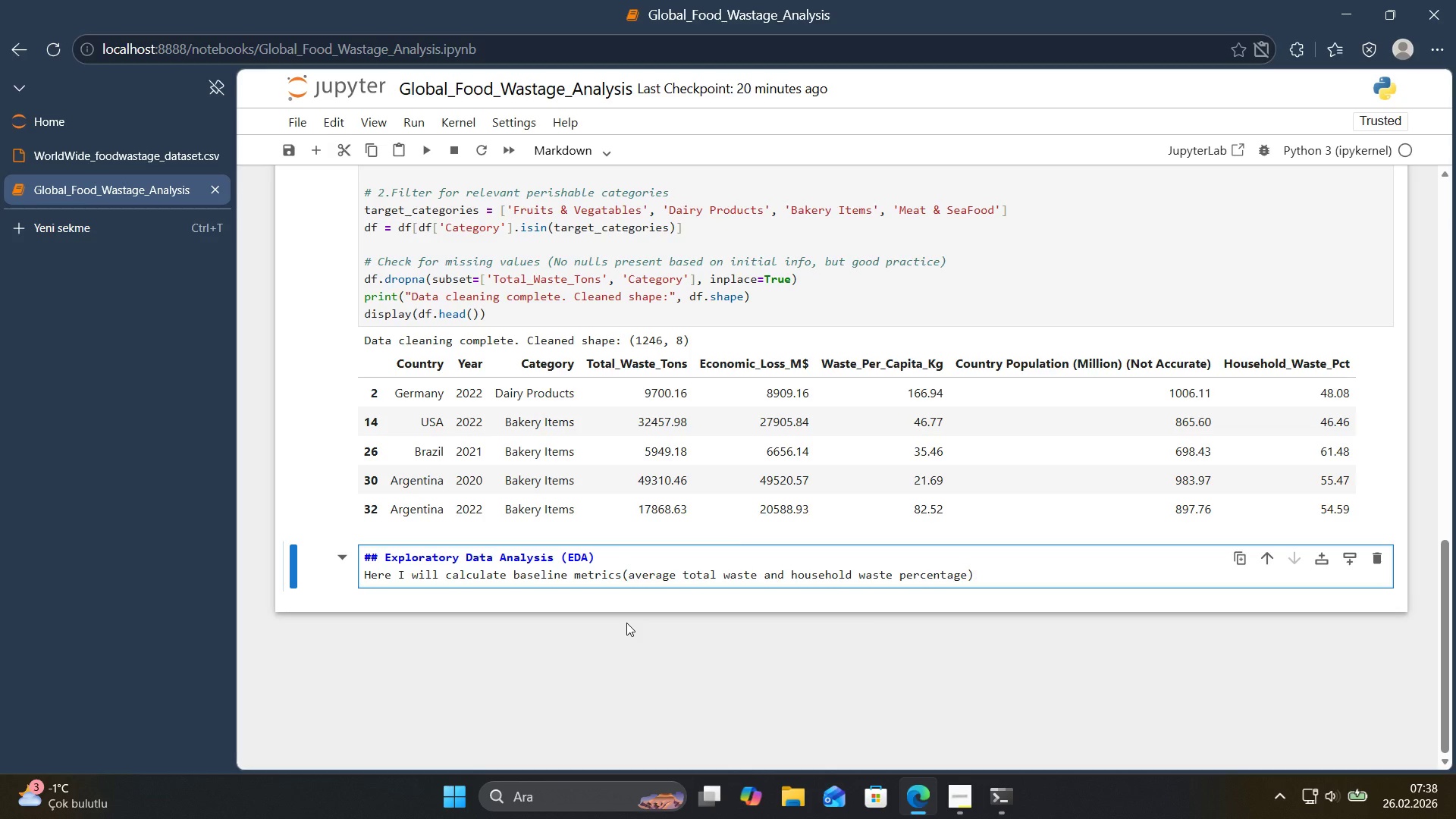 
type( and check for correlat'ons between waste vplumes)
key(Backspace)
key(Backspace)
key(Backspace)
key(Backspace)
key(Backspace)
key(Backspace)
type(olumes and econom'c loss.)
 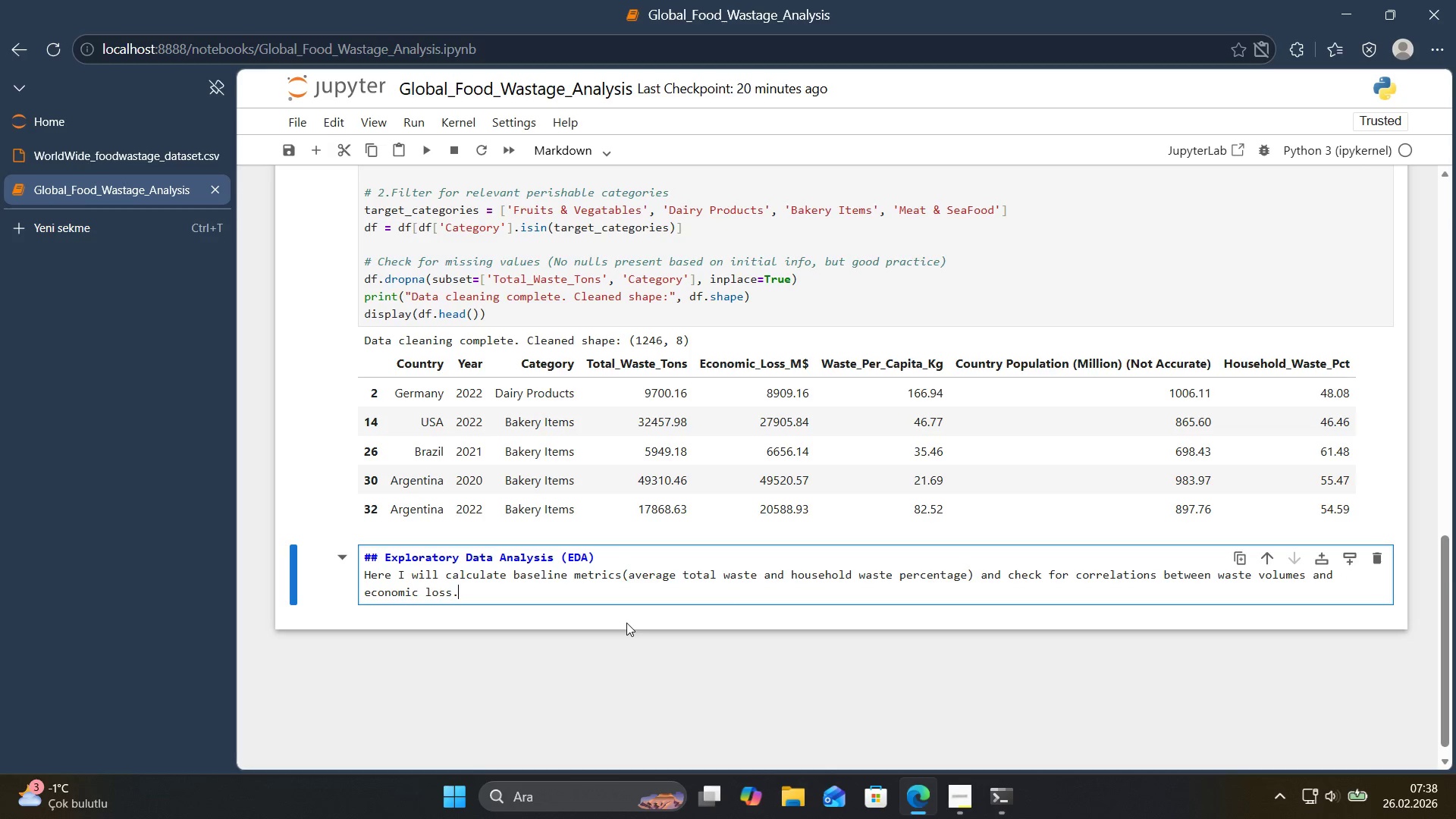 
key(Enter)
 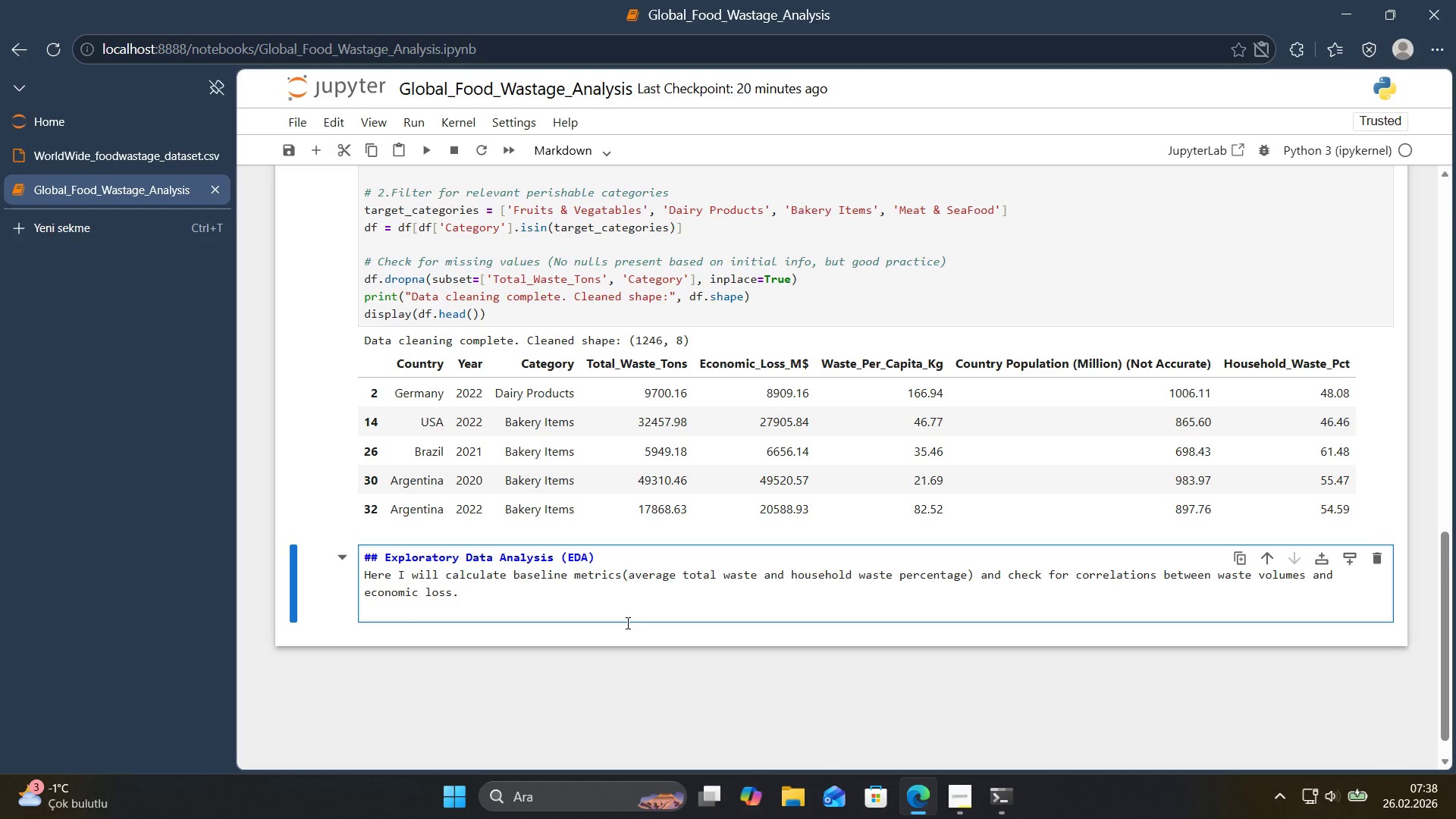 
key(Shift+Enter)
 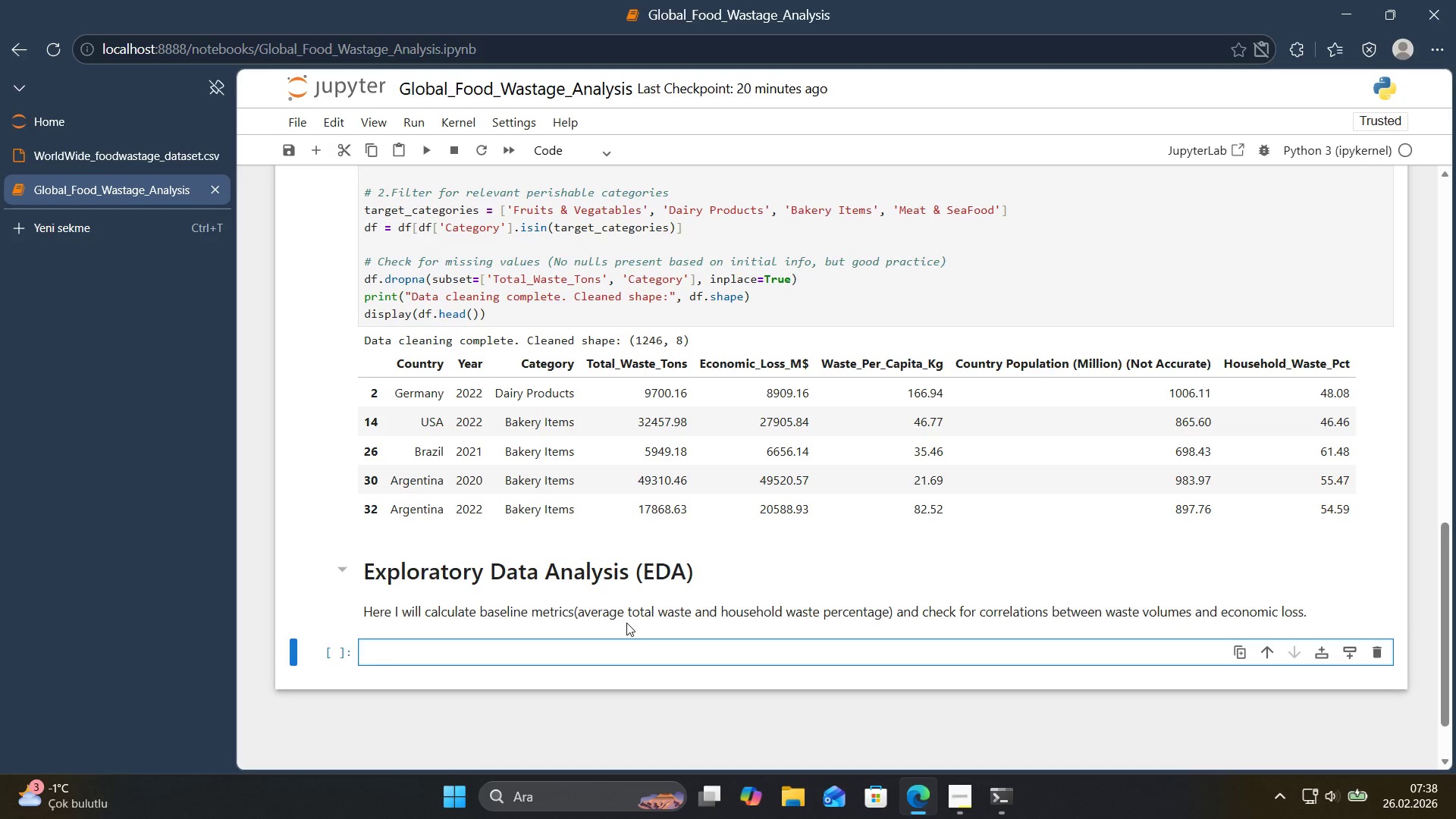 
scroll: coordinate [626, 623], scroll_direction: down, amount: 2.0
 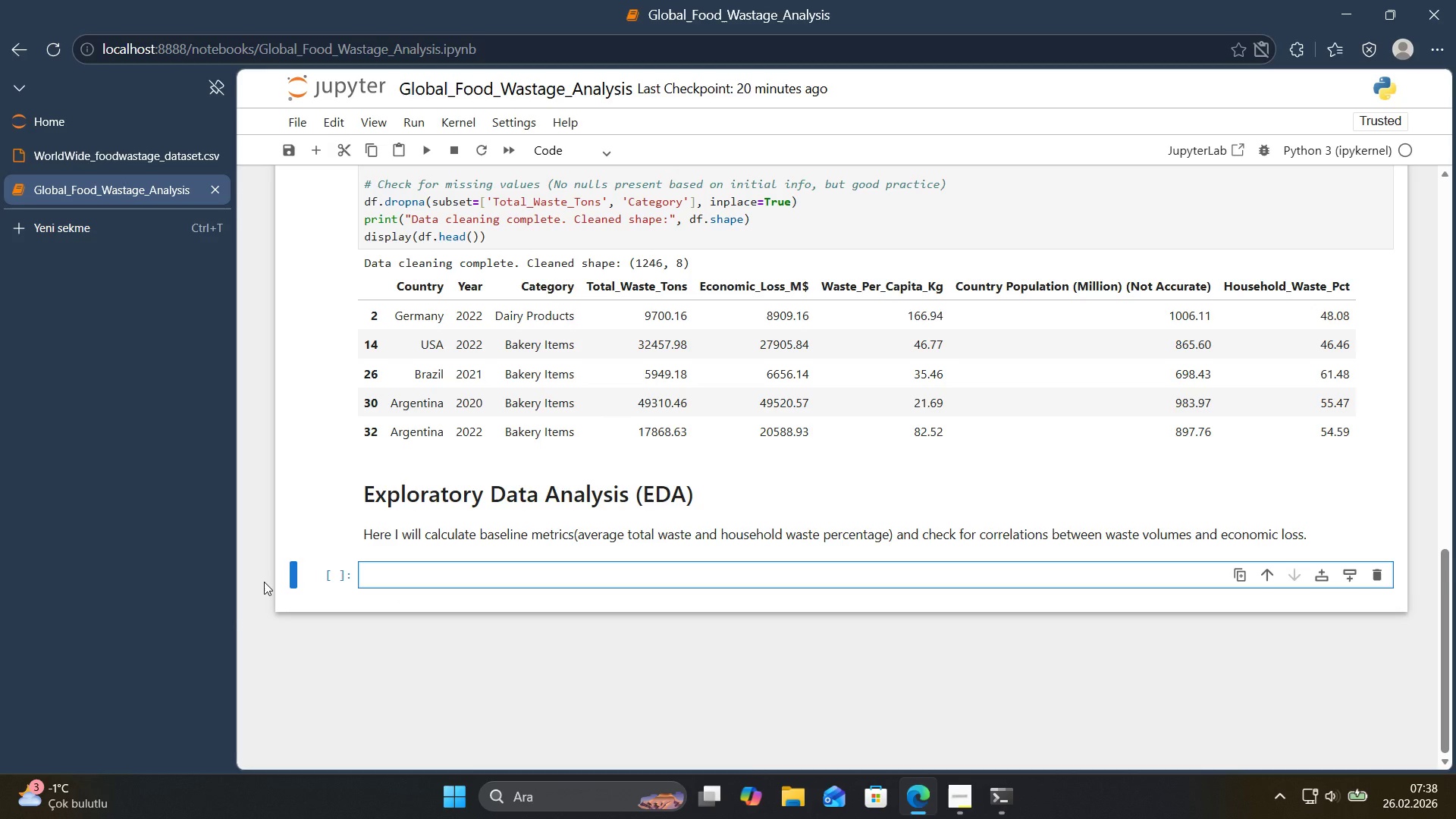 
key(Alt+Control+3)
 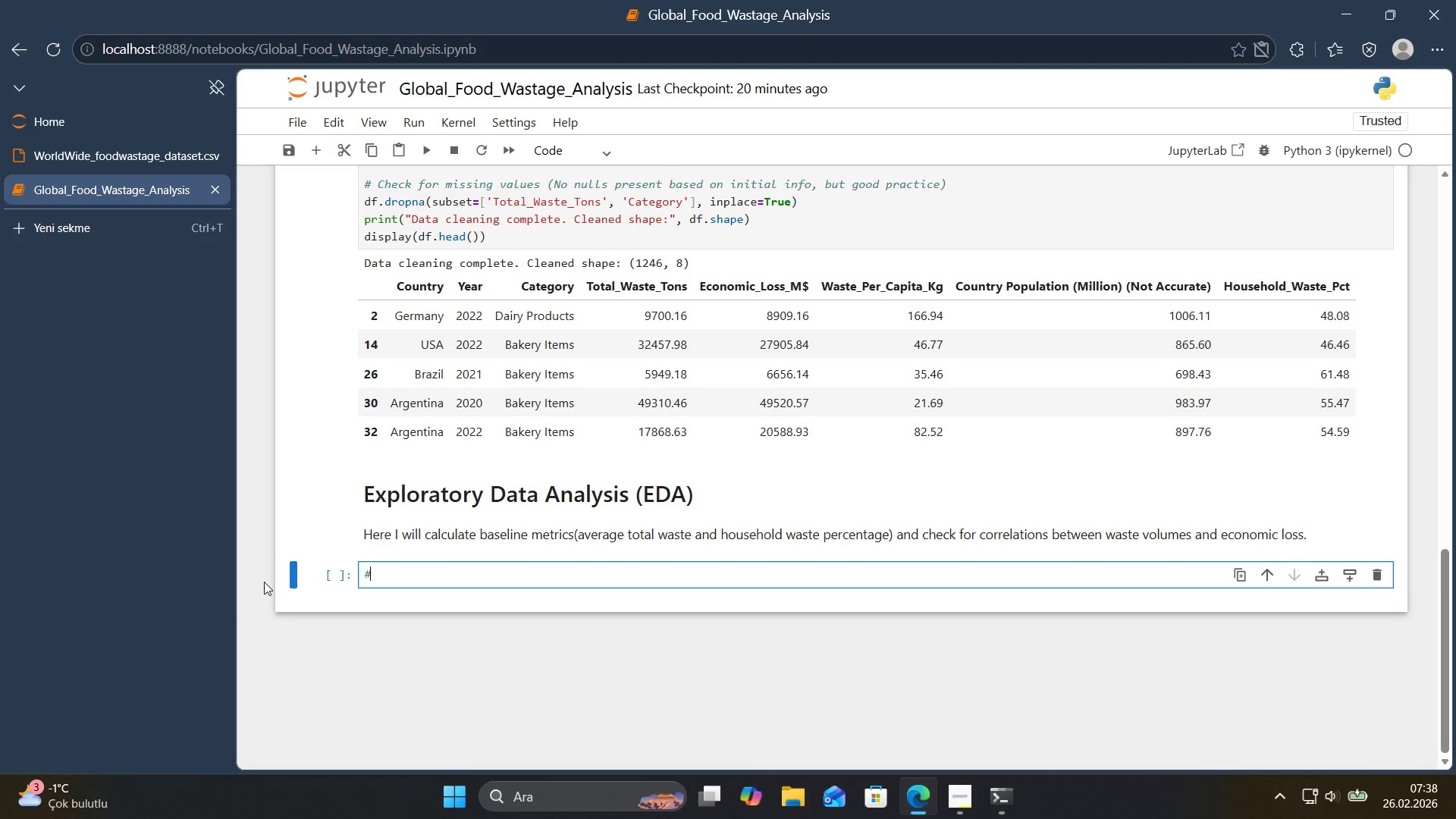 
type( Average Waste and Econom'c Loss per Categoruy)
key(Backspace)
type(y)
key(Backspace)
key(Backspace)
type(y)
 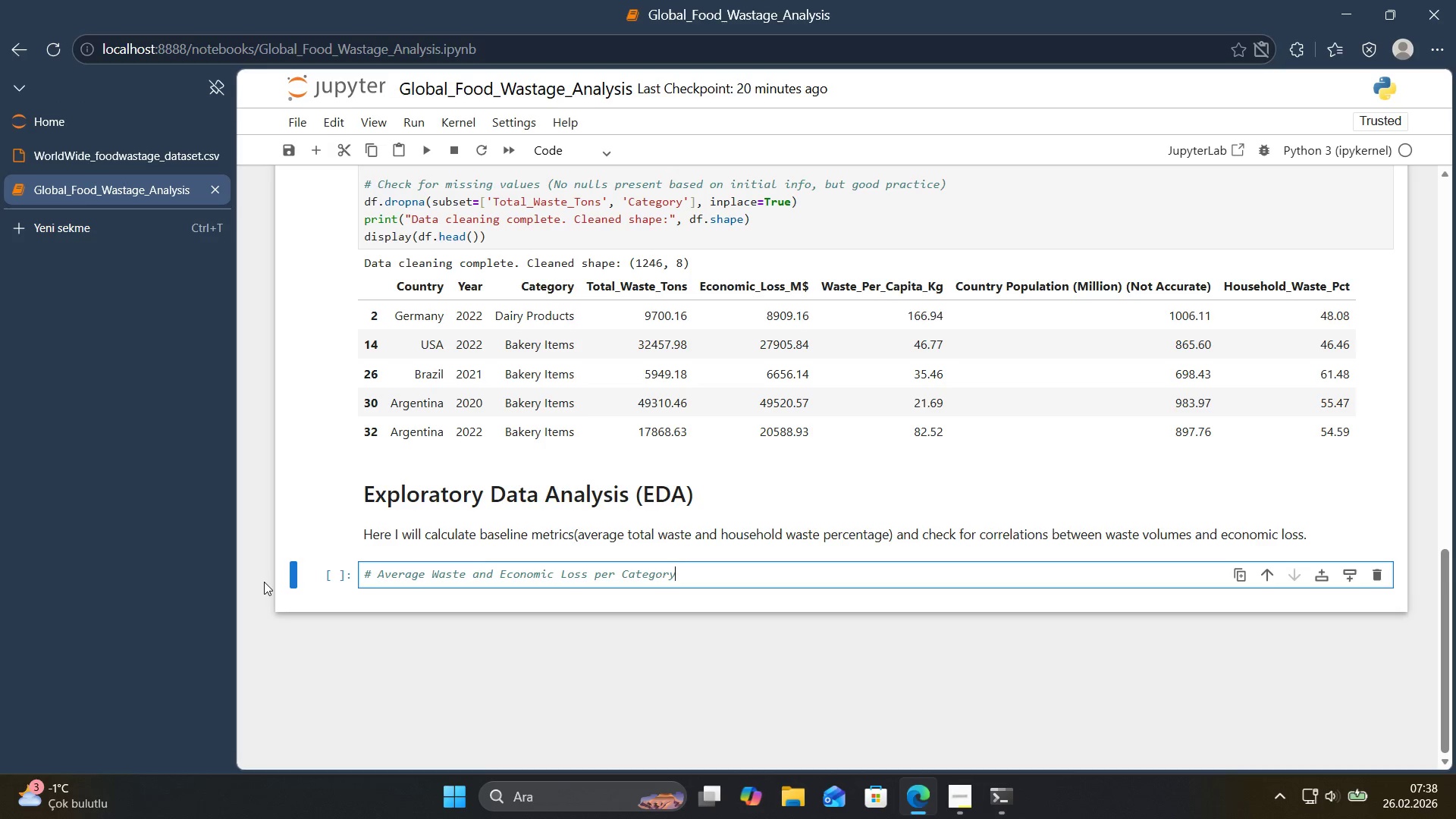 
key(Enter)
 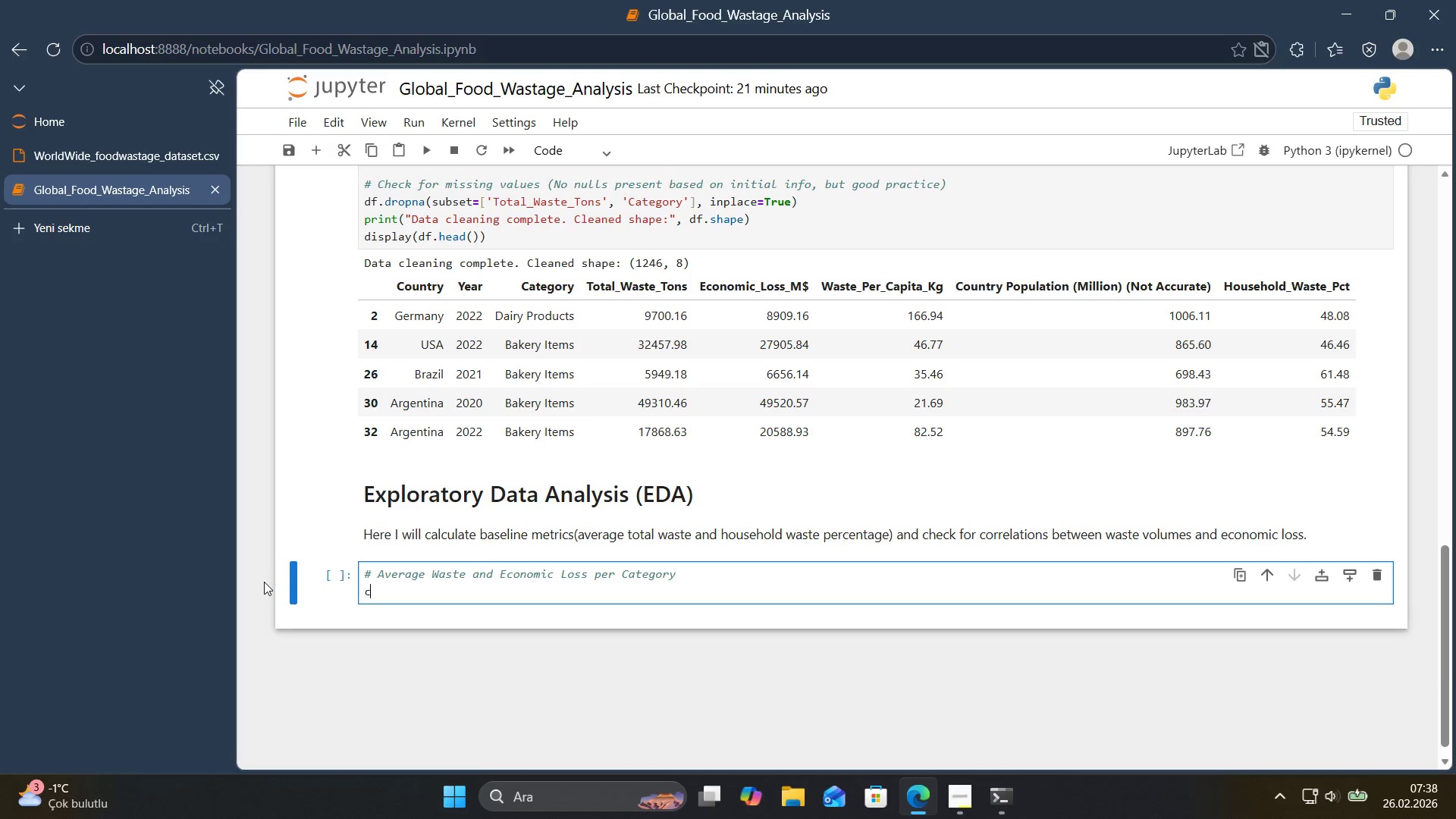 
type(category_stats ) df.groupby*()
 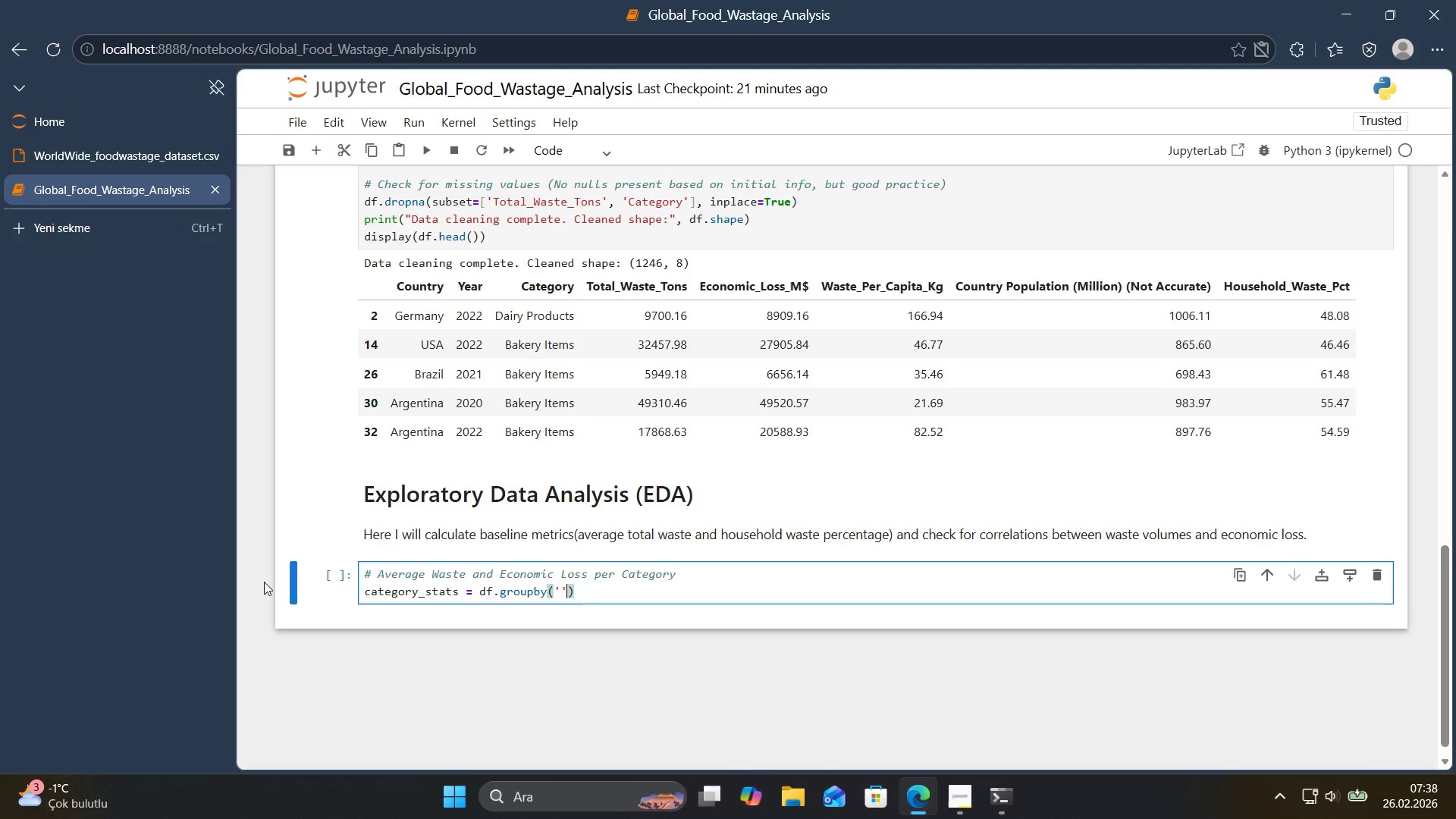 
 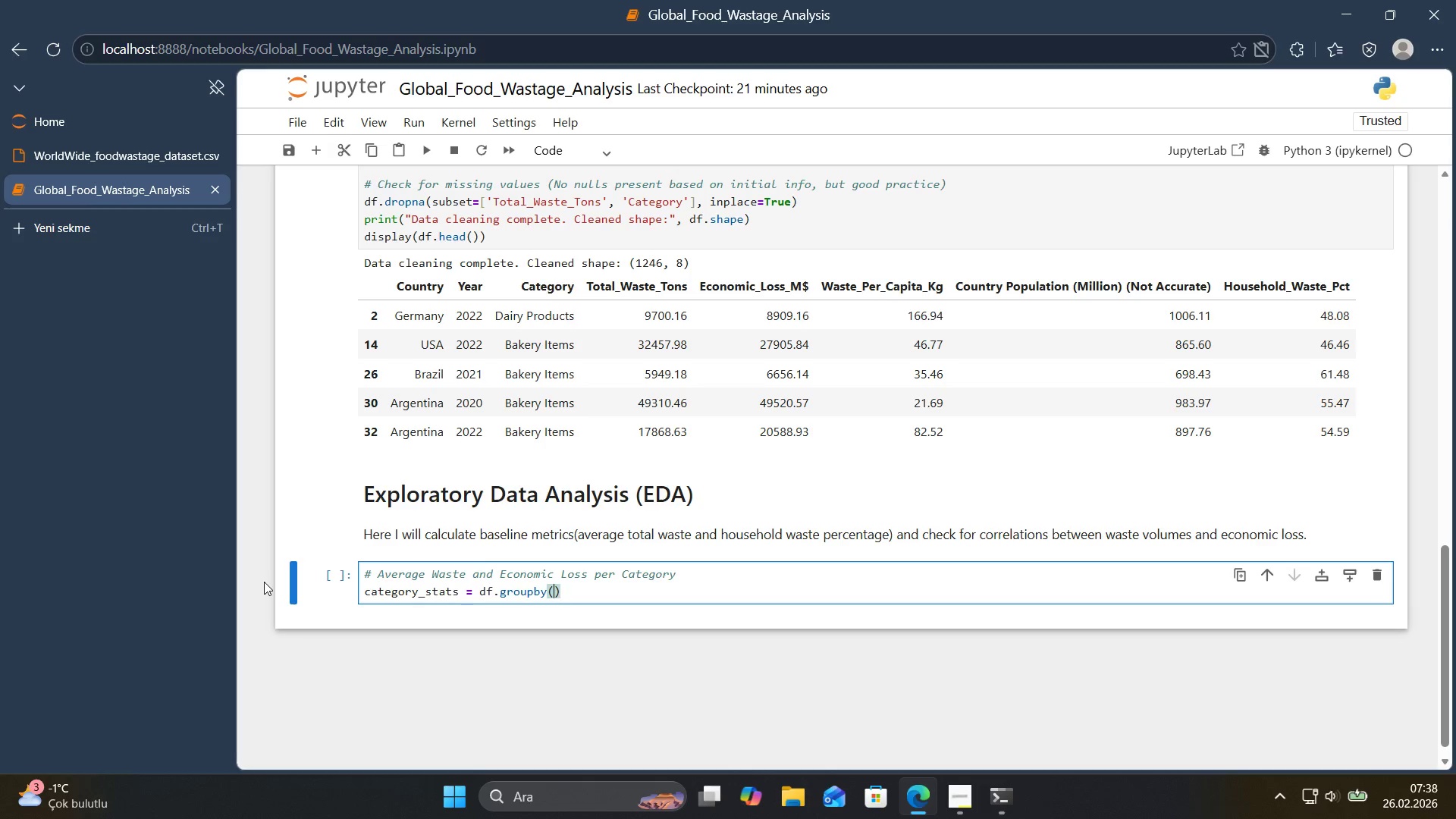 
key(ArrowLeft)
 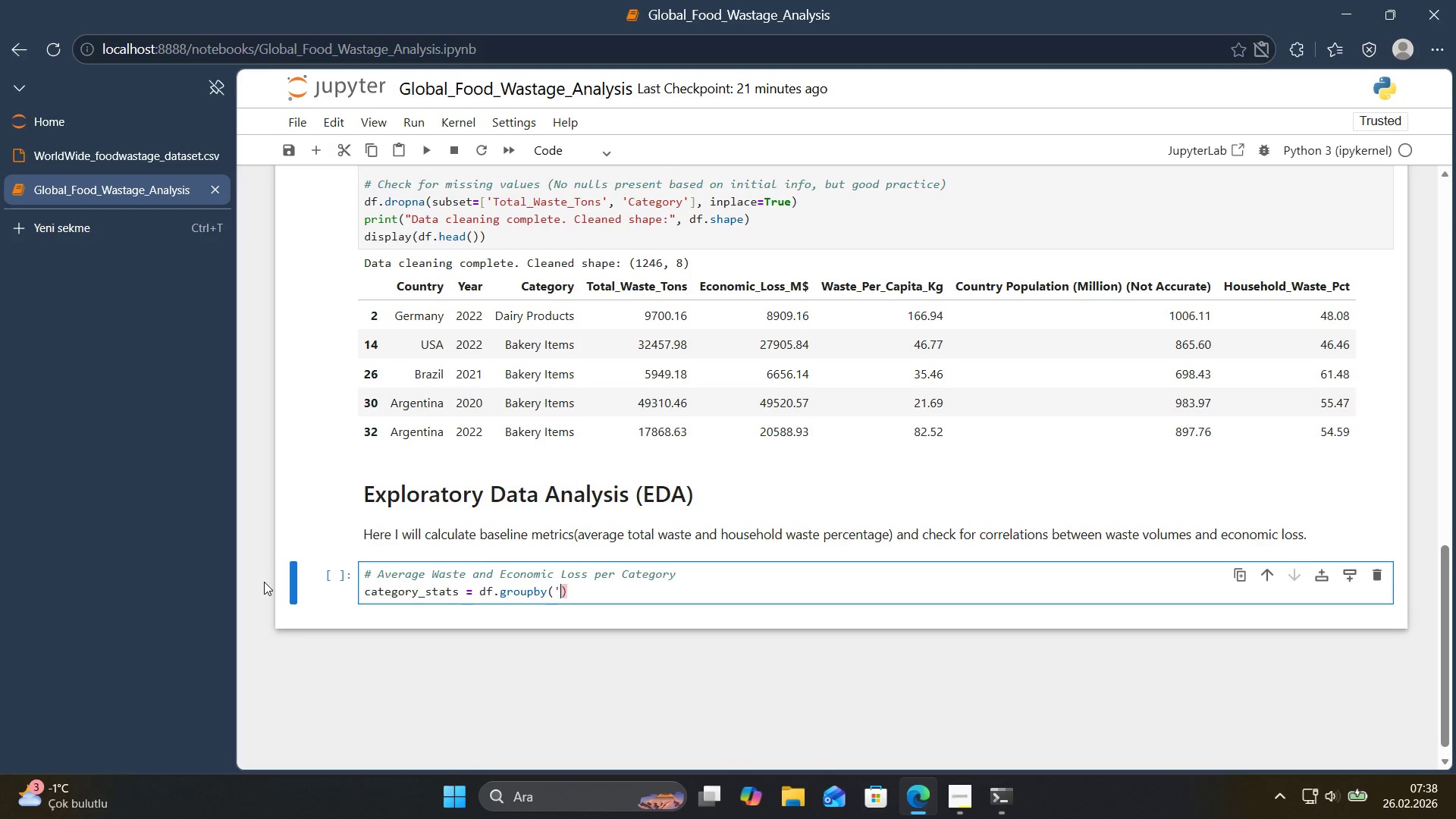 
type(@@)
 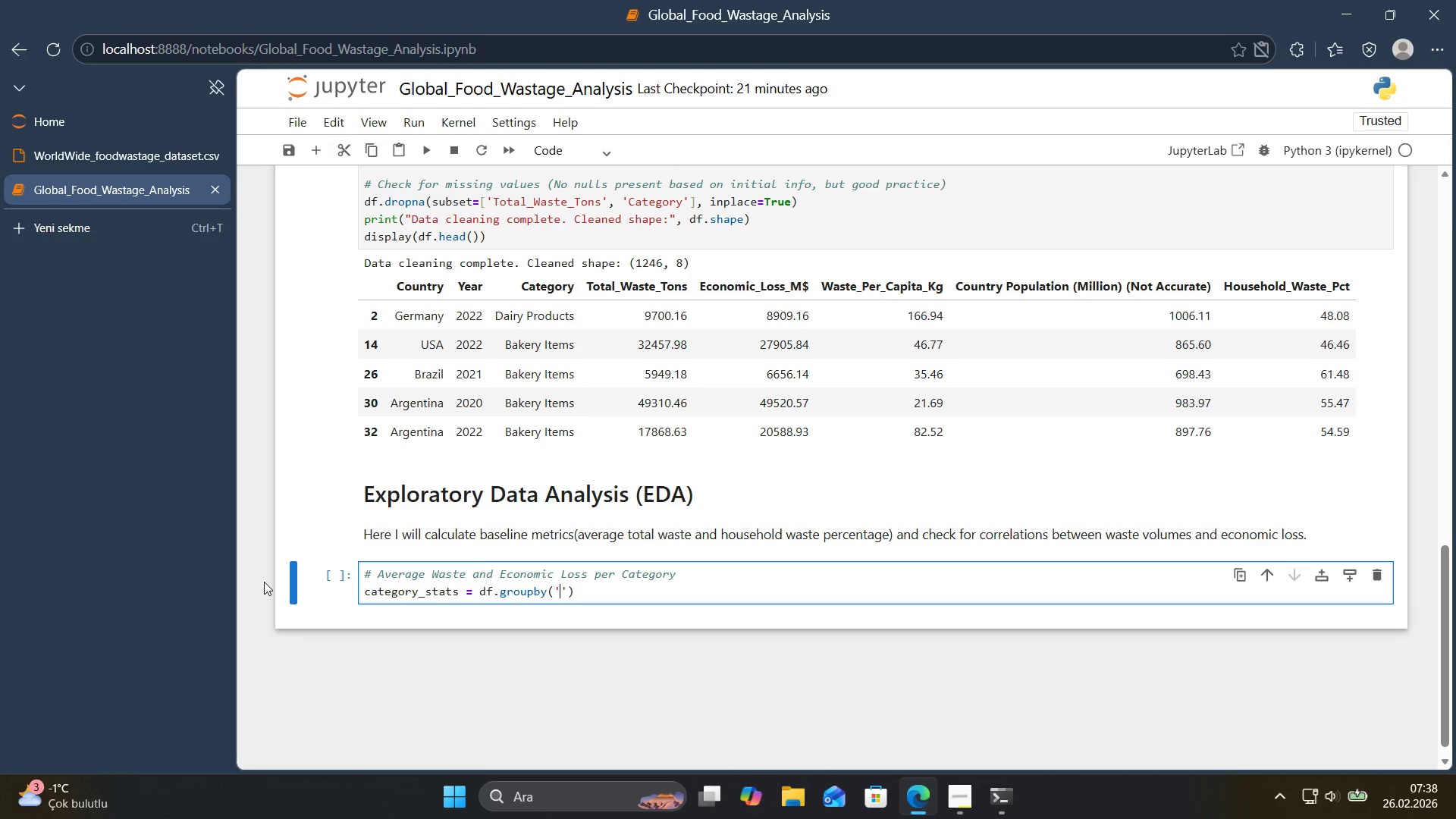 
key(ArrowLeft)
 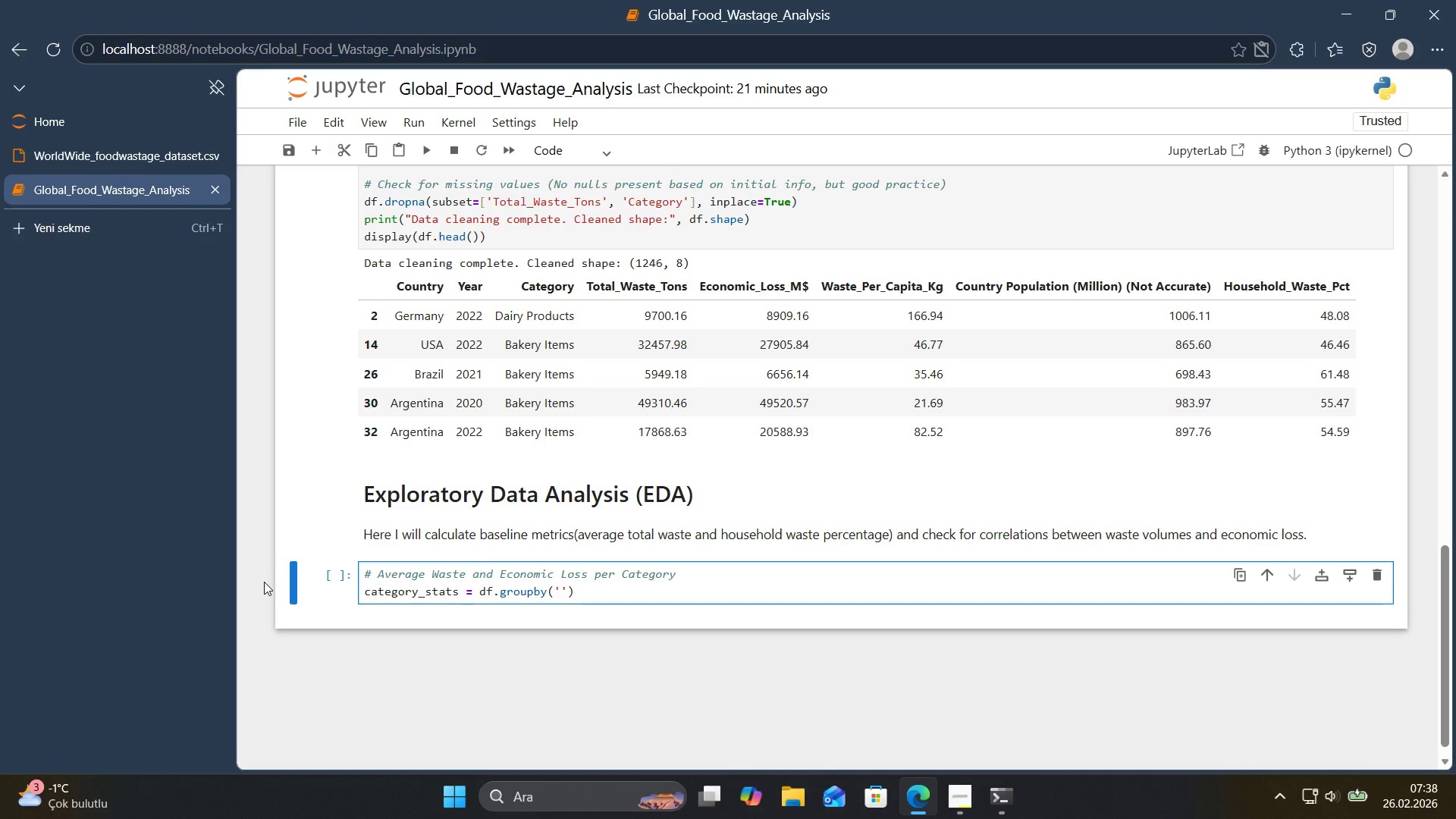 
type(Ctegor)
key(Backspace)
key(Backspace)
key(Backspace)
key(Backspace)
type(a)
key(Backspace)
type(tegory)
 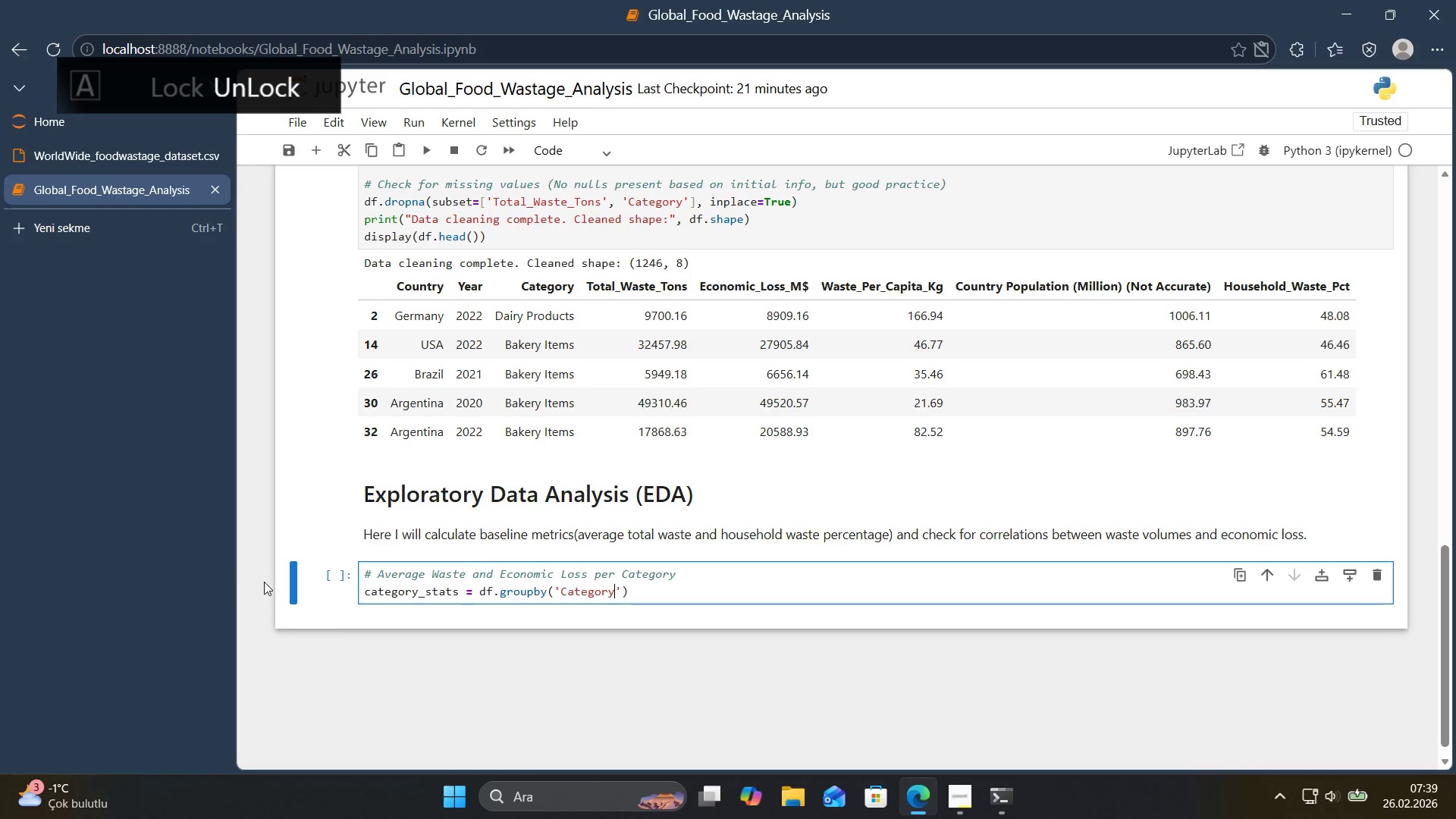 
key(ArrowRight)
 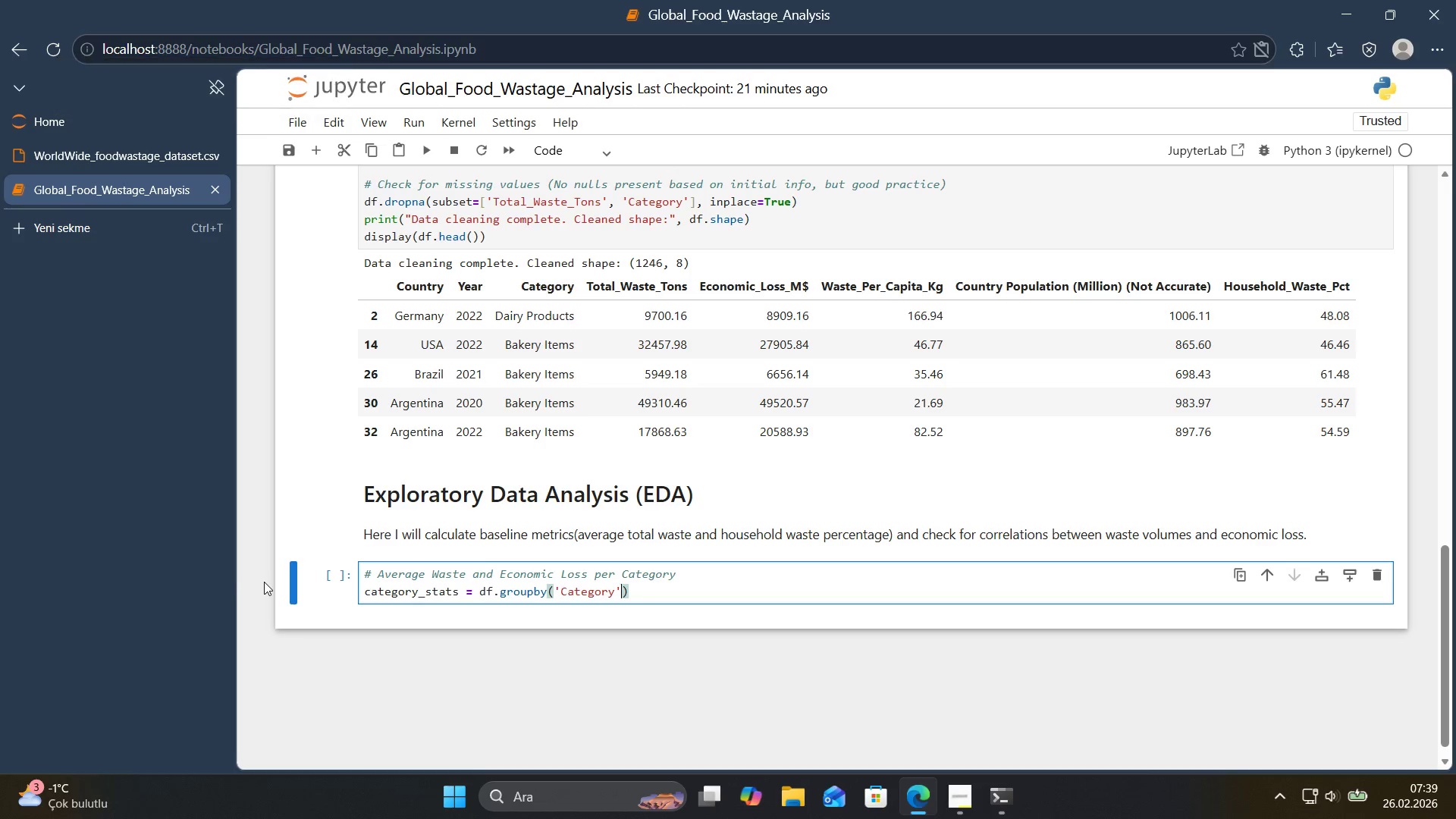 
key(ArrowRight)
 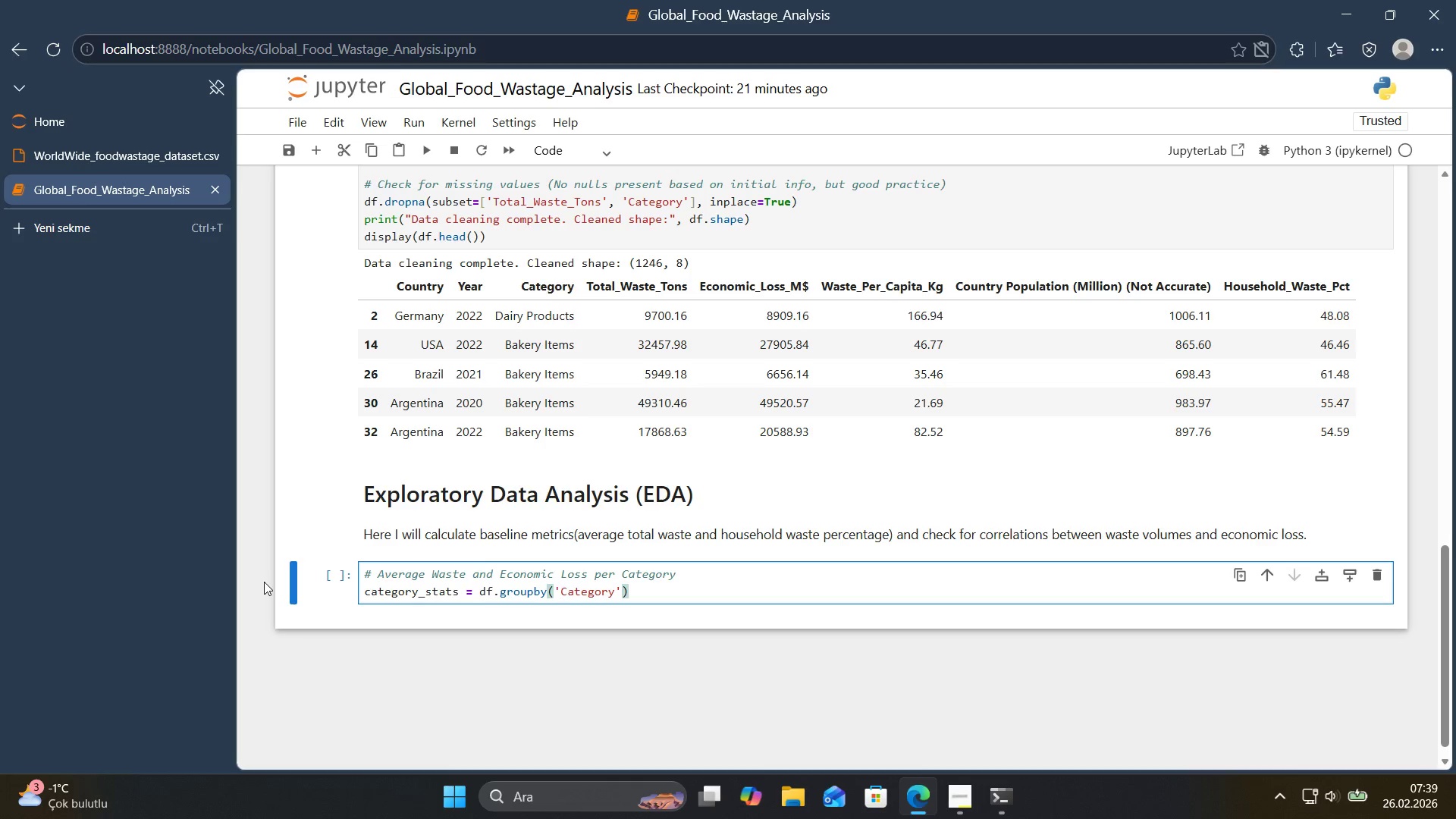 
type(.gg)
key(Backspace)
key(Backspace)
type(agg*()
 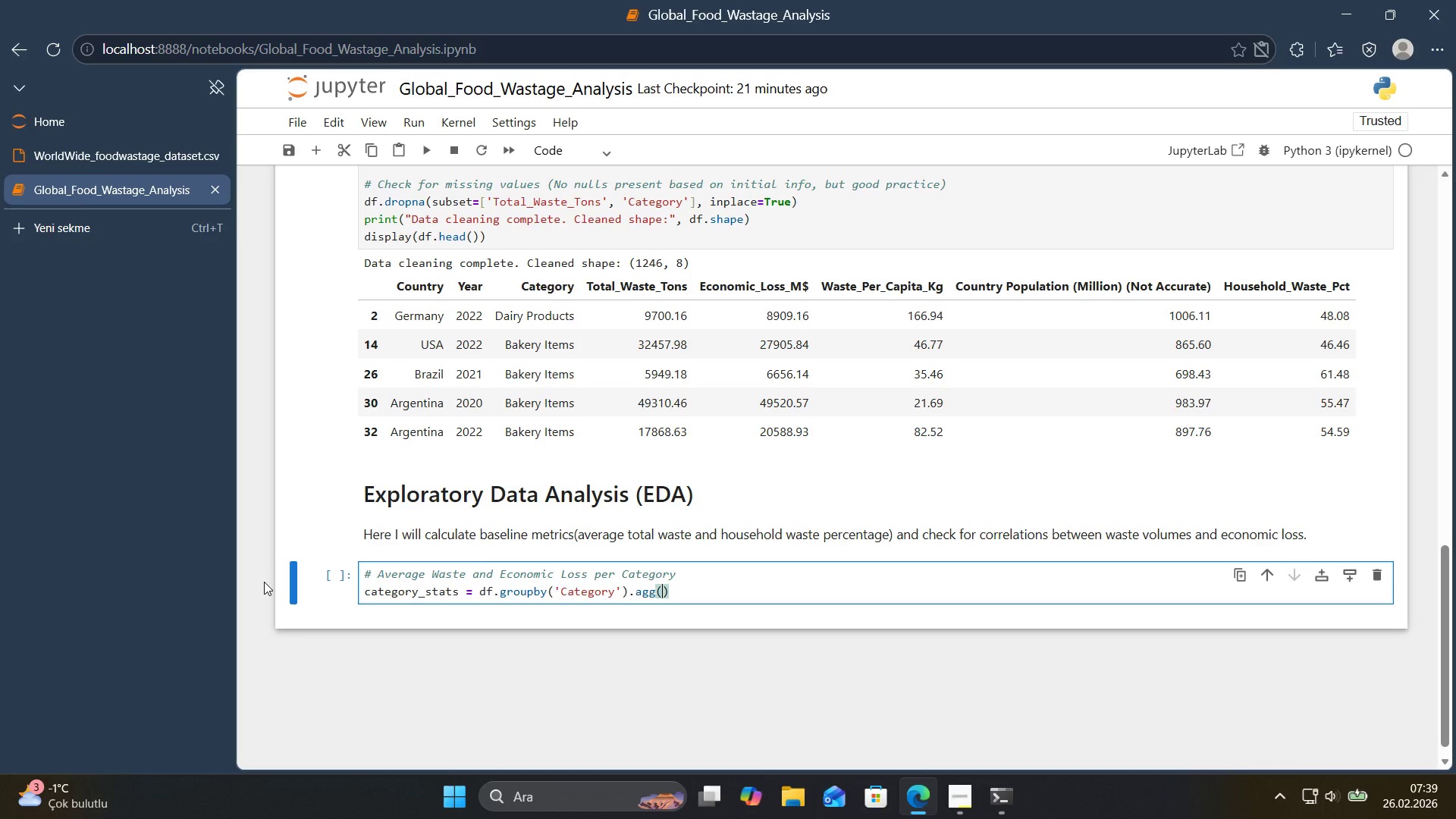 
 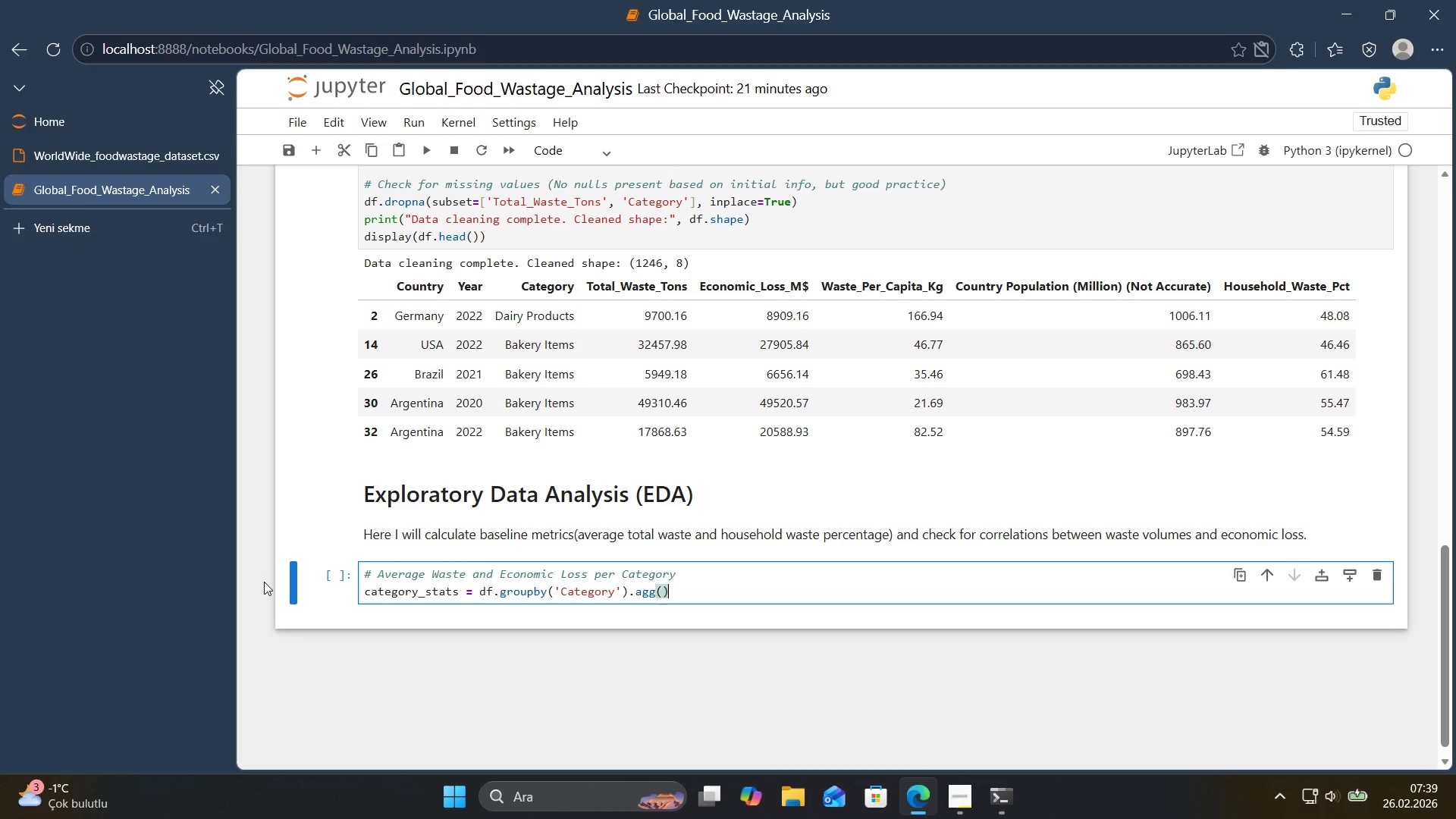 
key(ArrowLeft)
 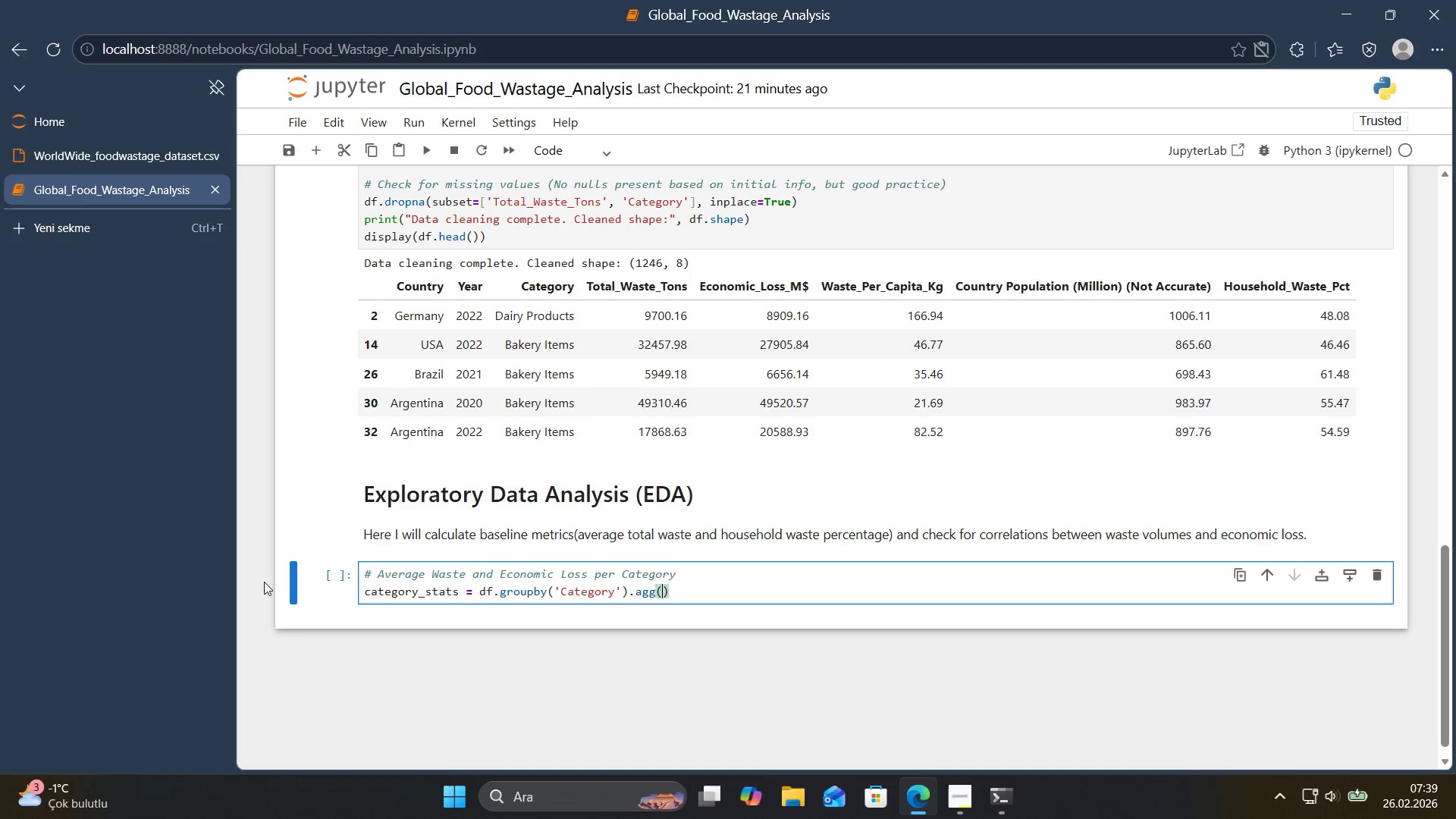 
key(Alt+Control+7)
 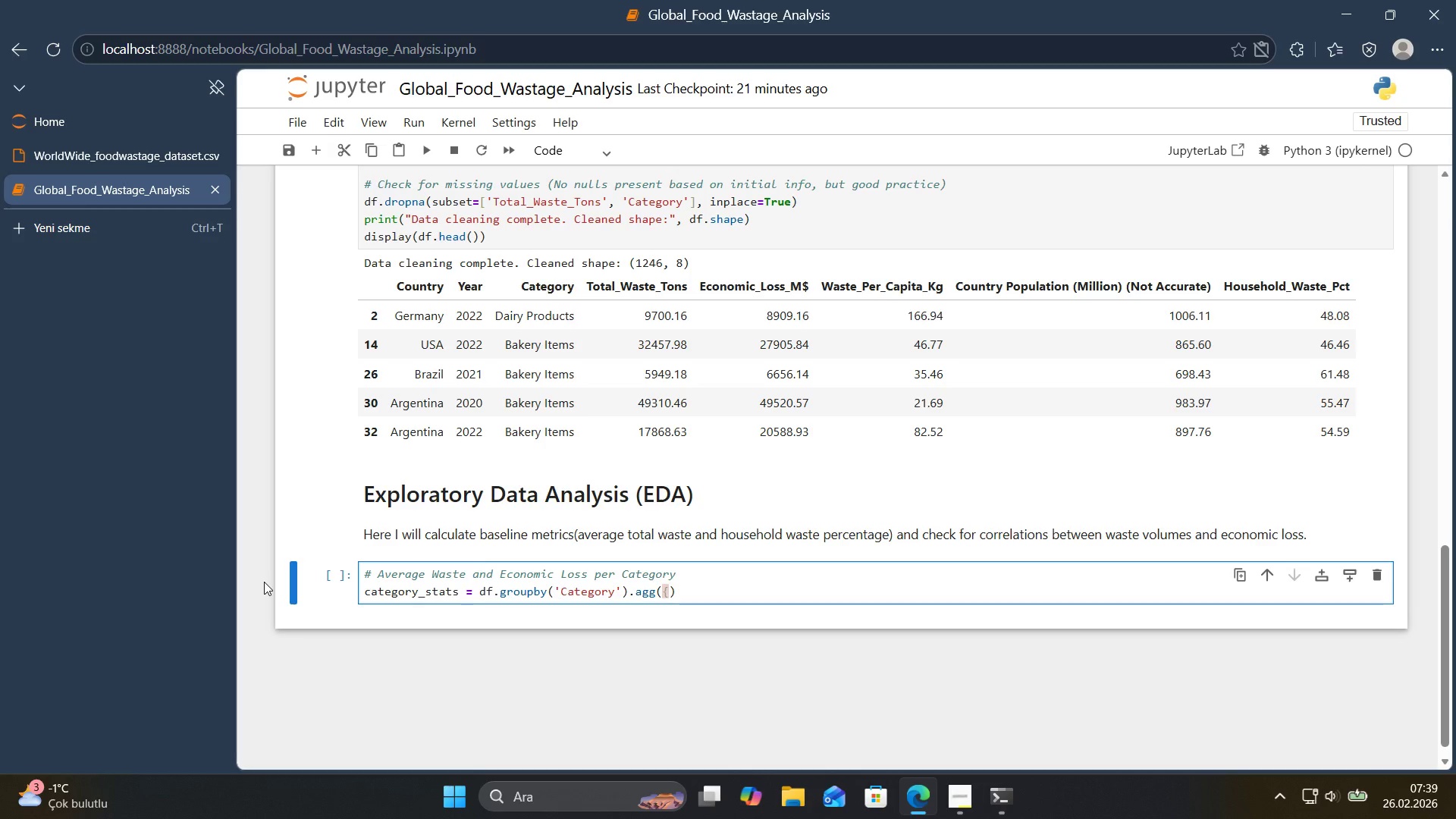 
key(Alt+Control+0)
 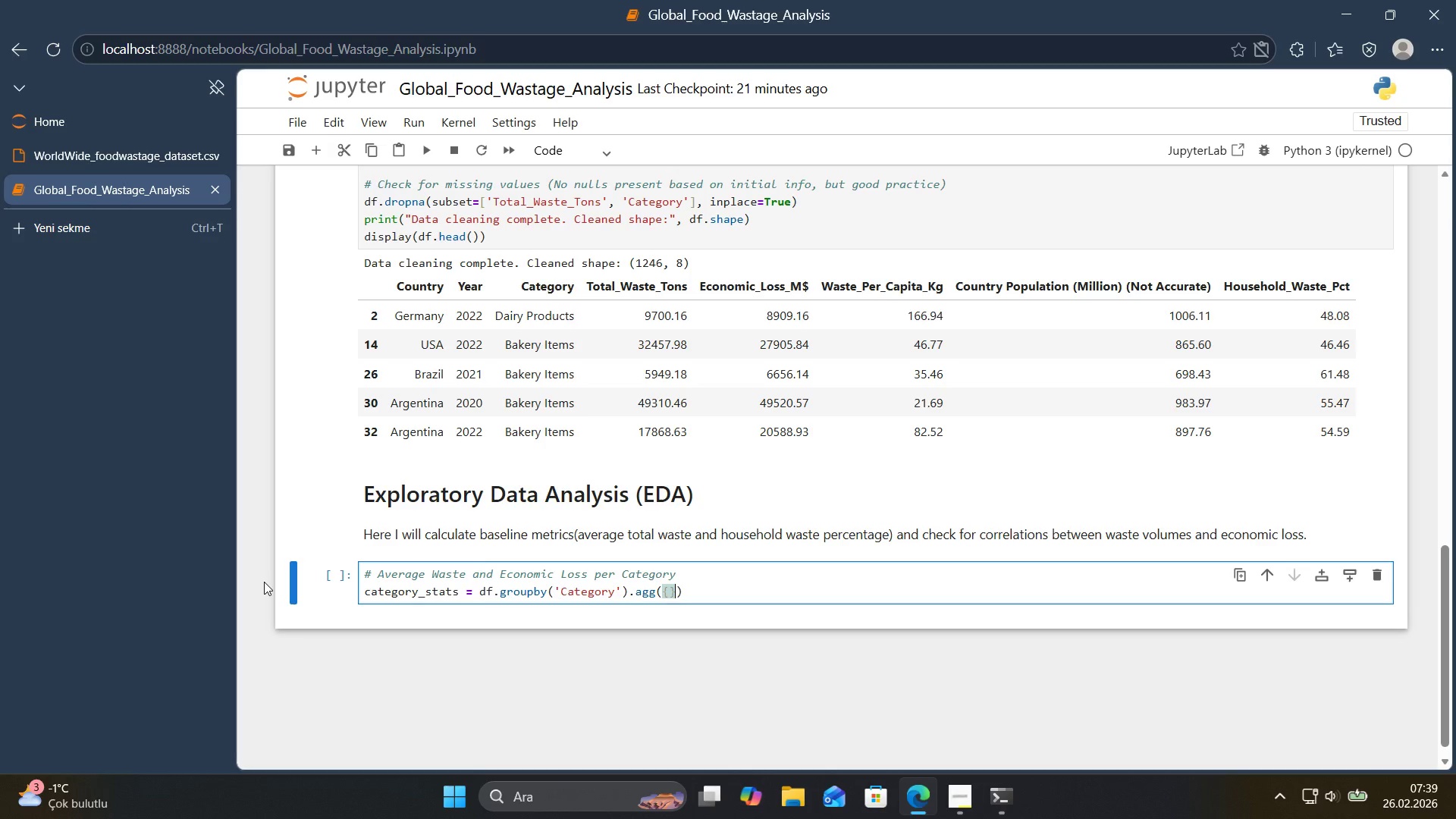 
key(ArrowLeft)
 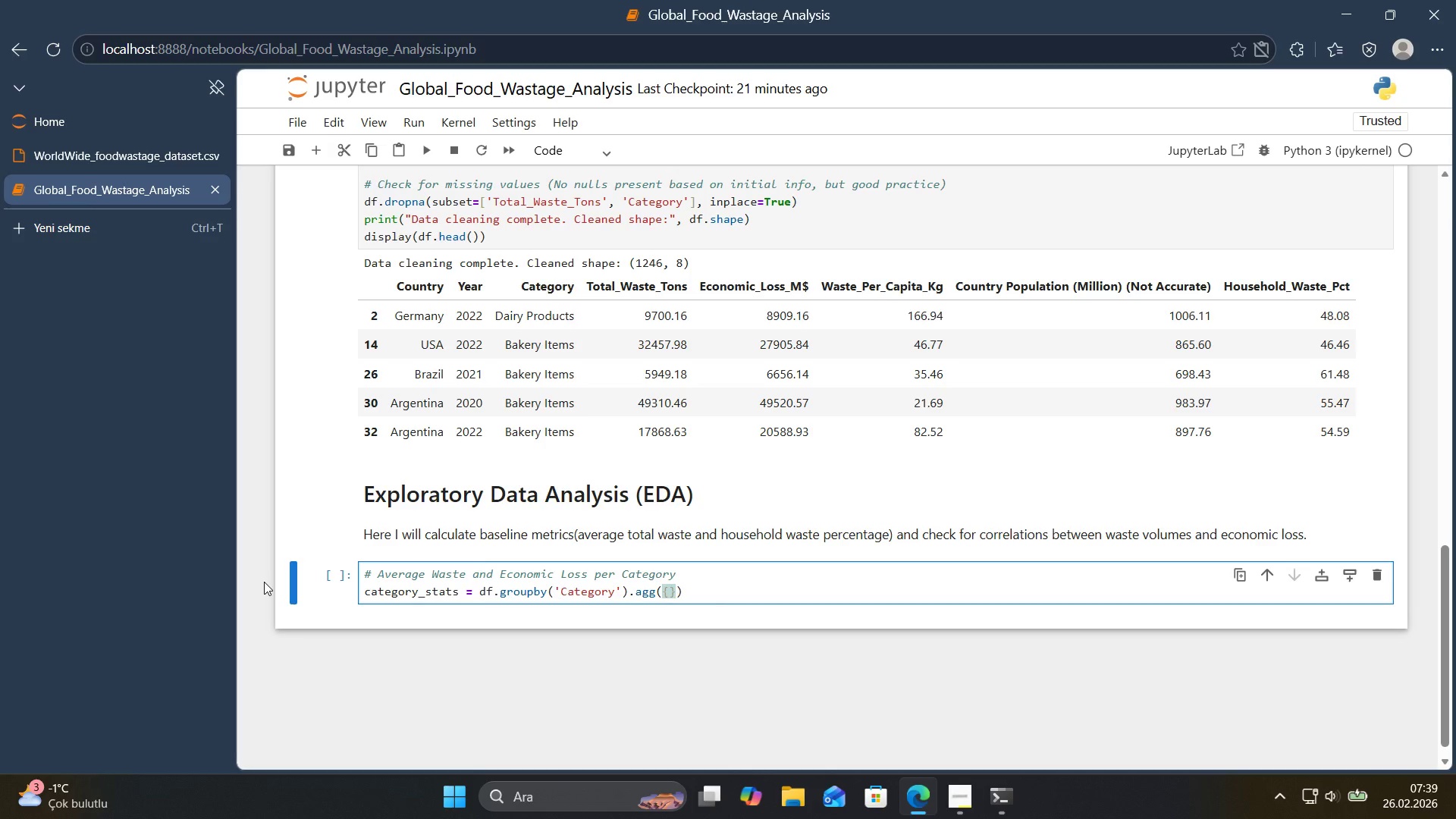 
key(Enter)
 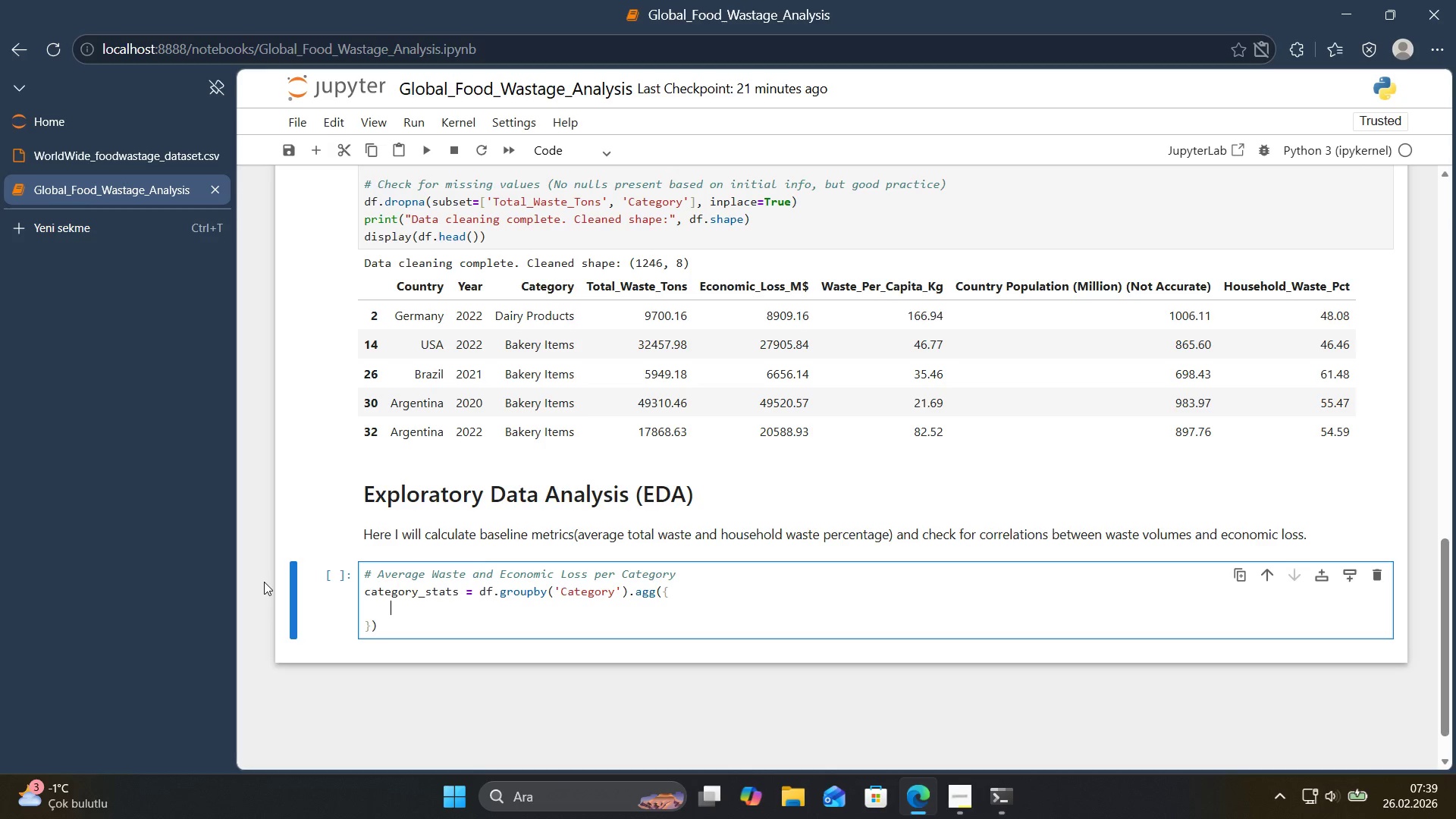 
type(@@)
 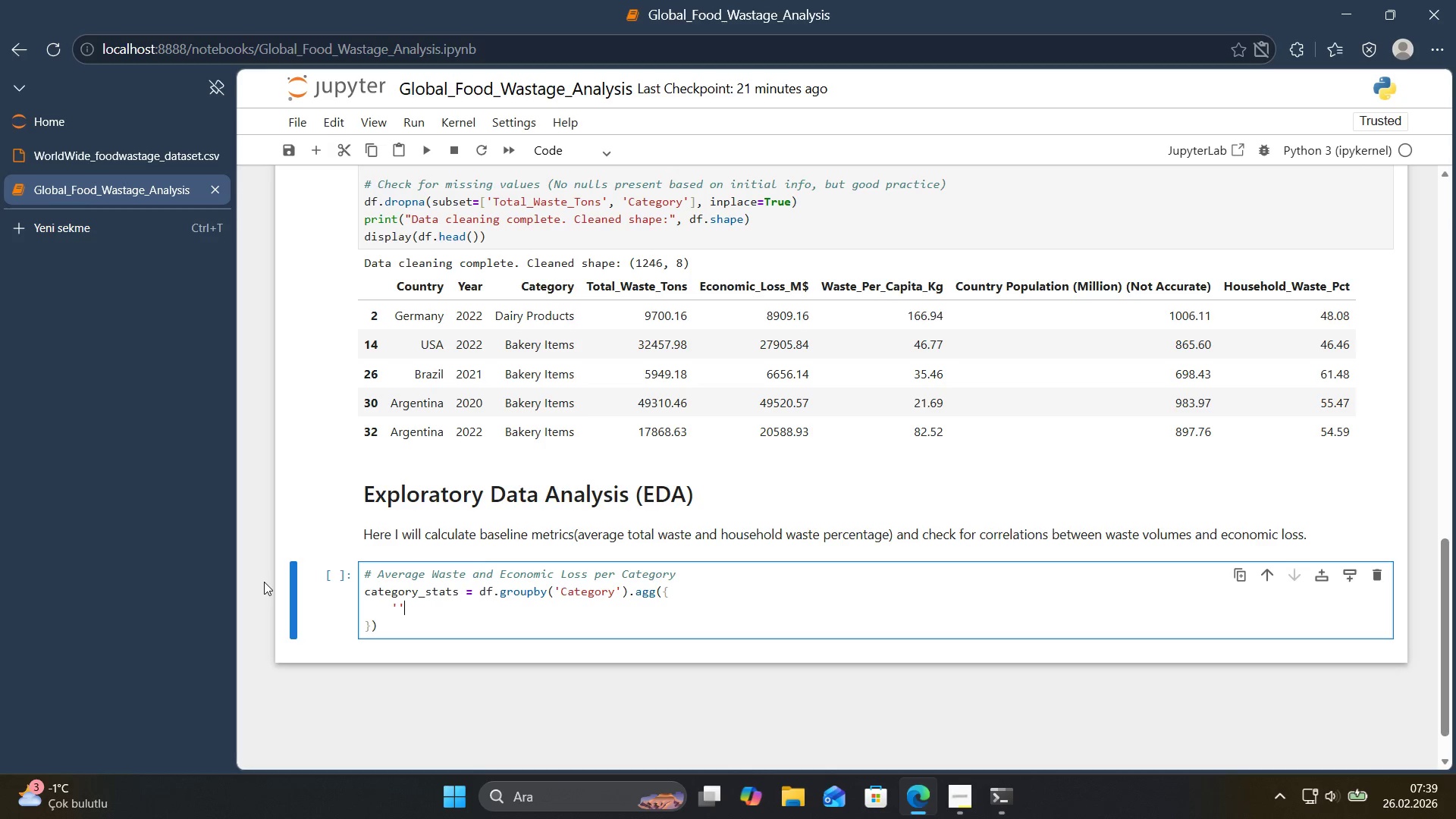 
key(ArrowLeft)
 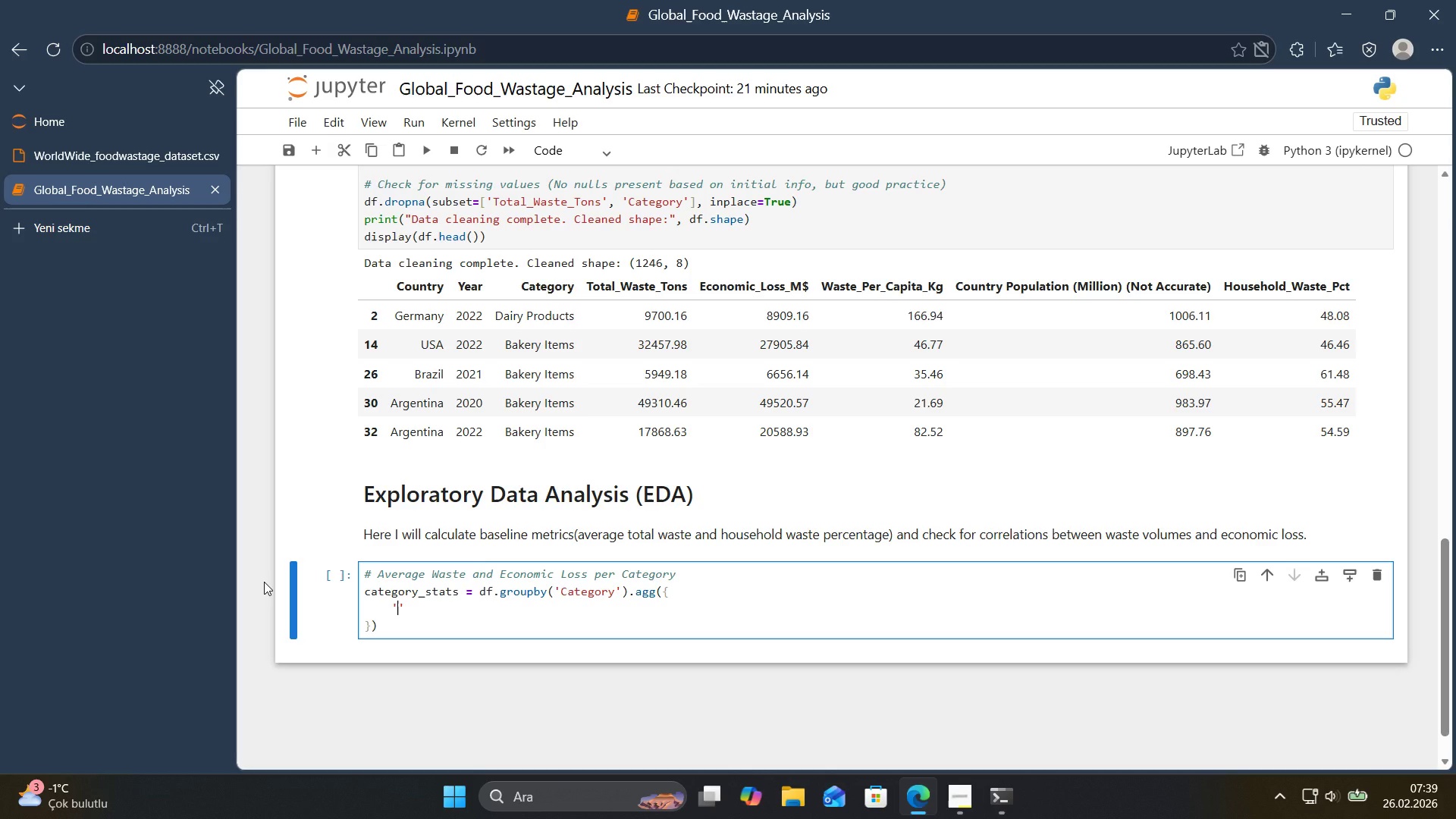 
type(Total_Waste_Tons)
 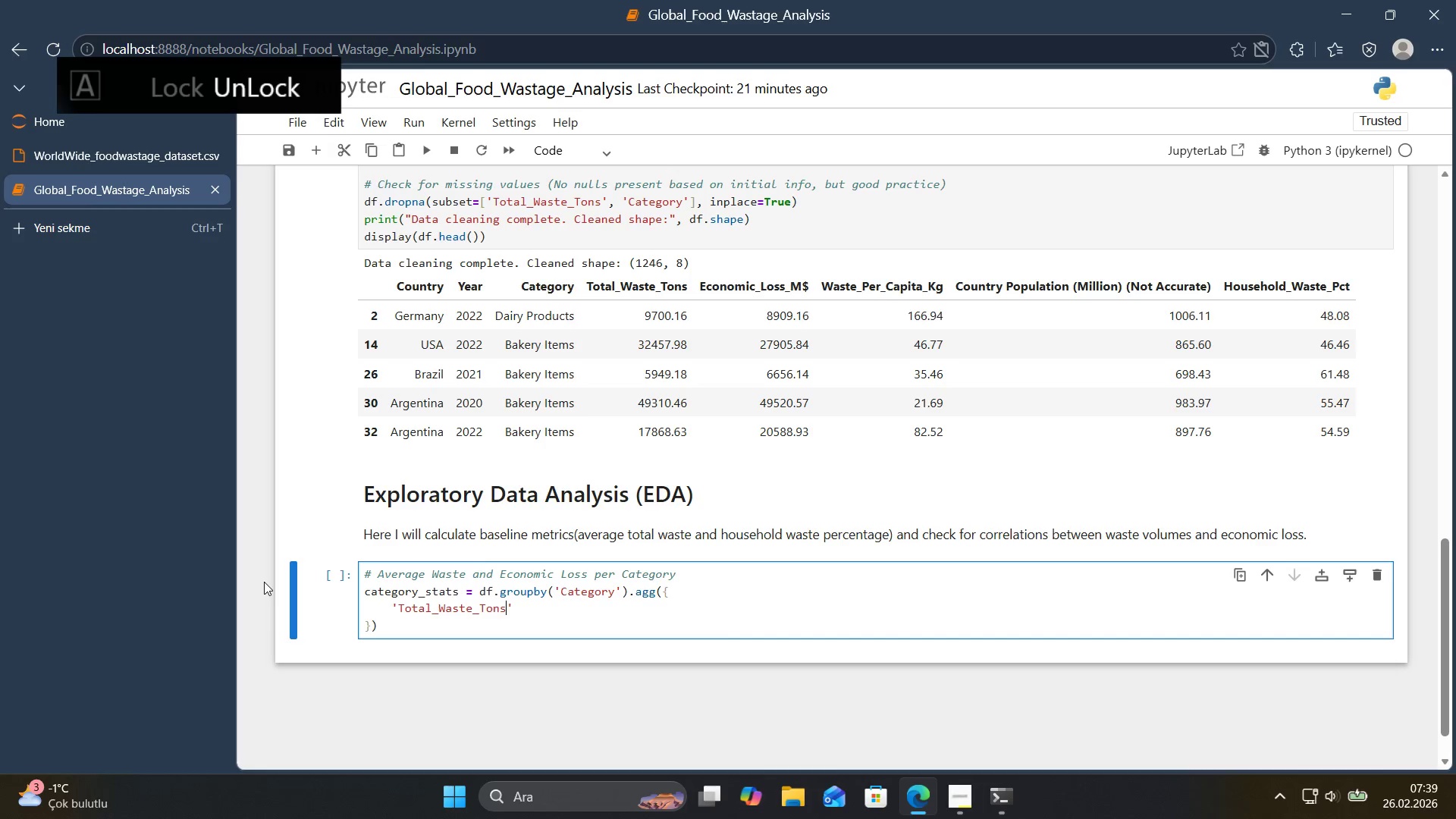 
key(ArrowRight)
 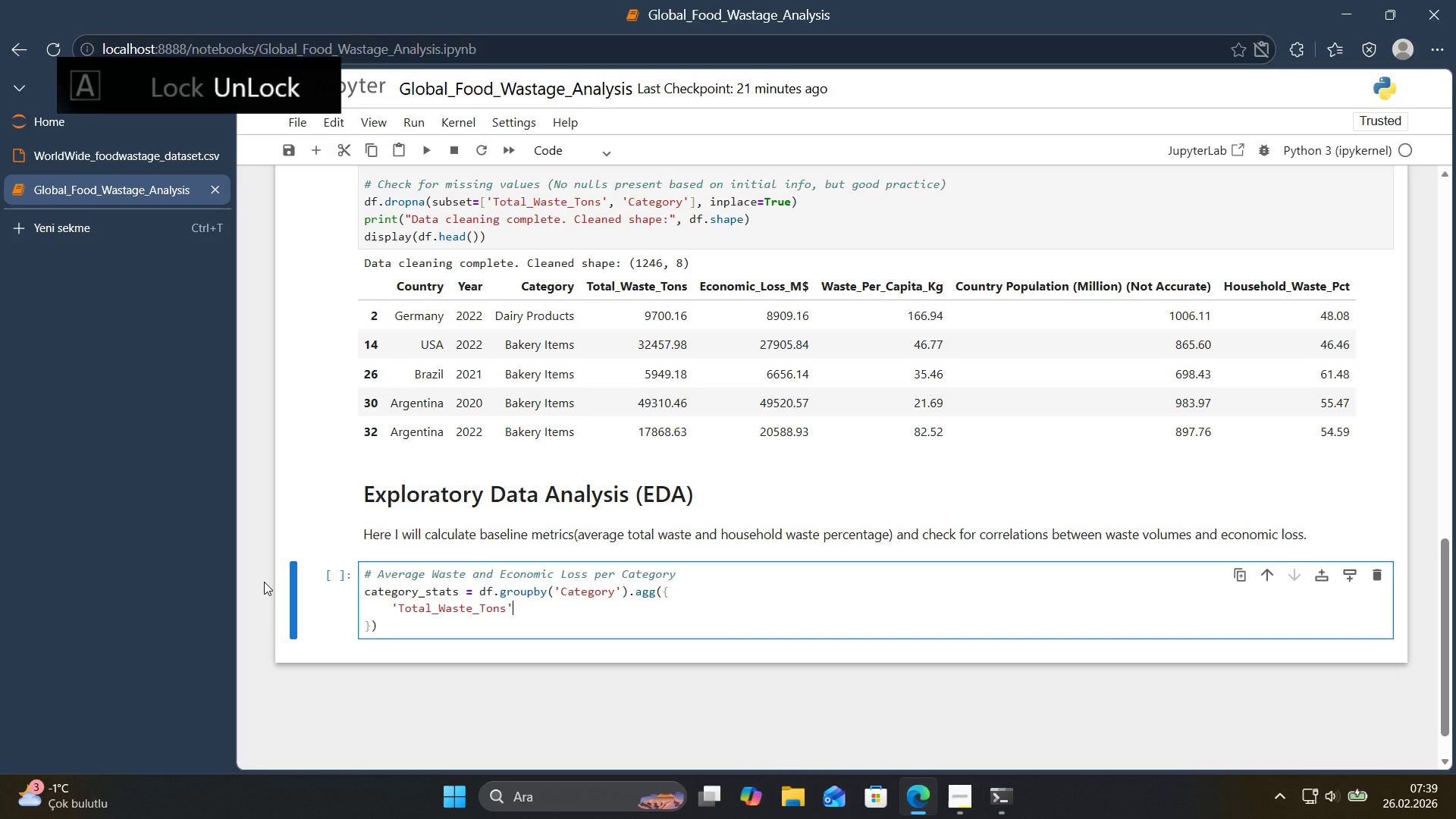 
type(> @@)
 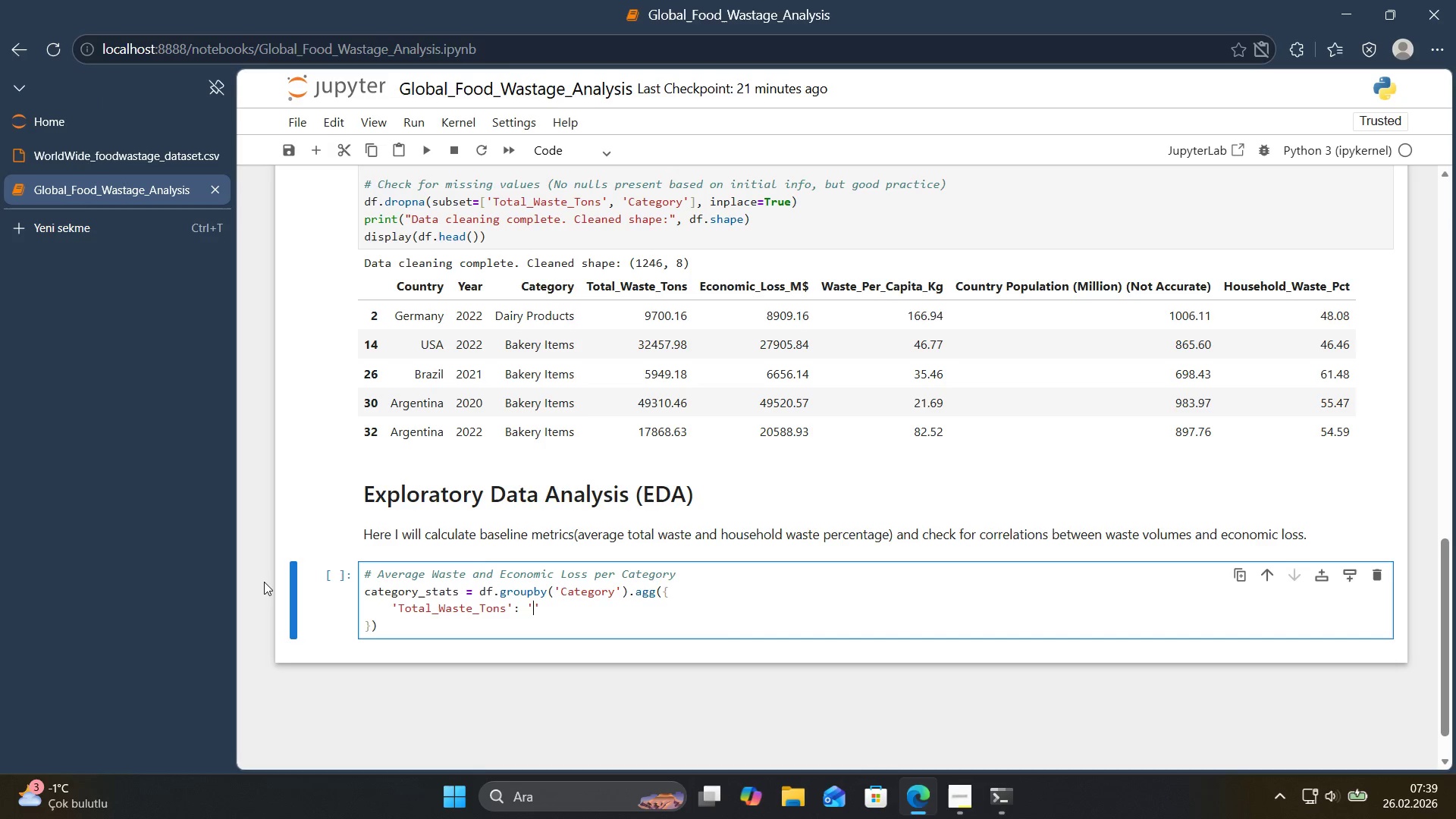 
 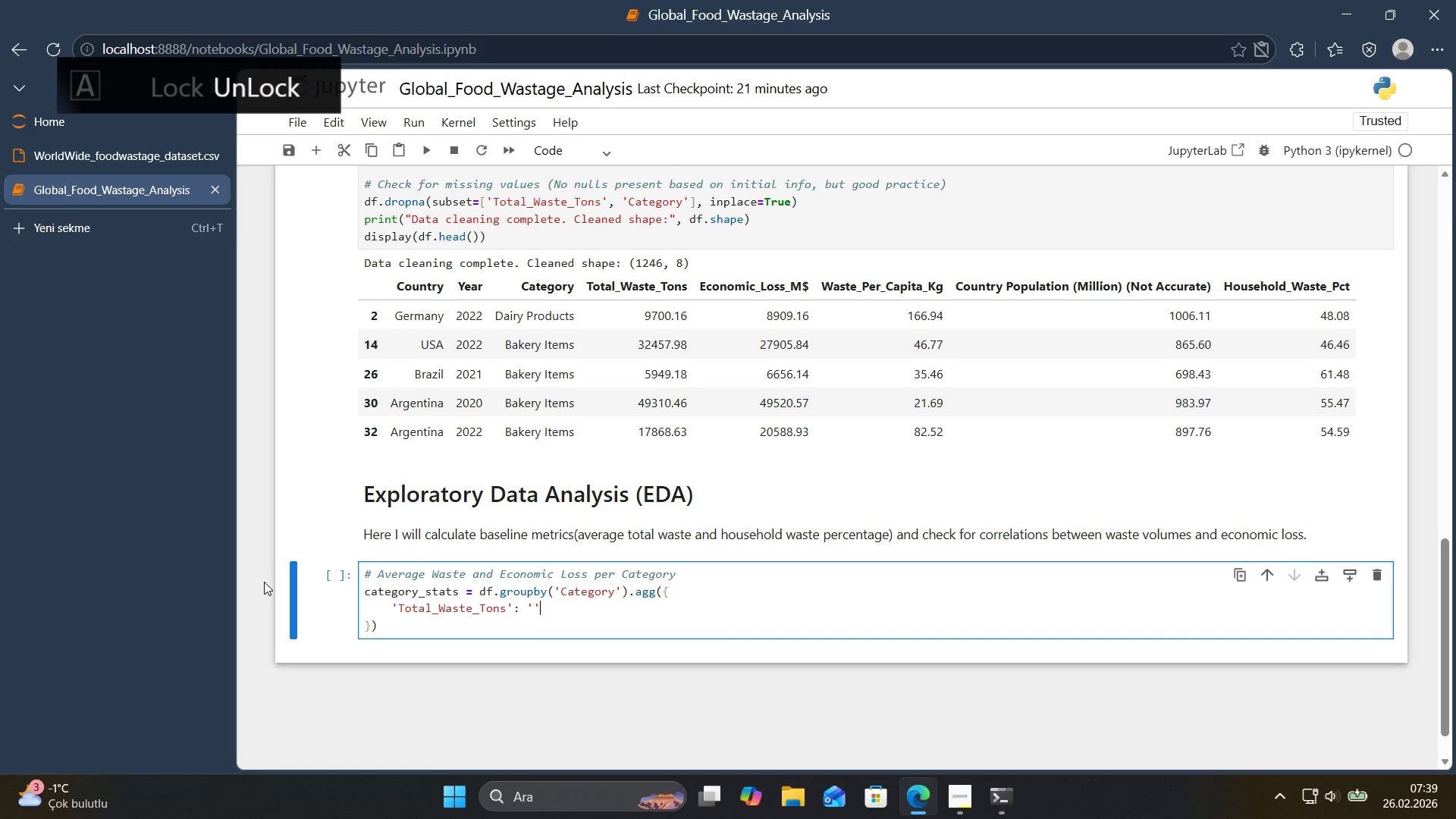 
key(ArrowLeft)
 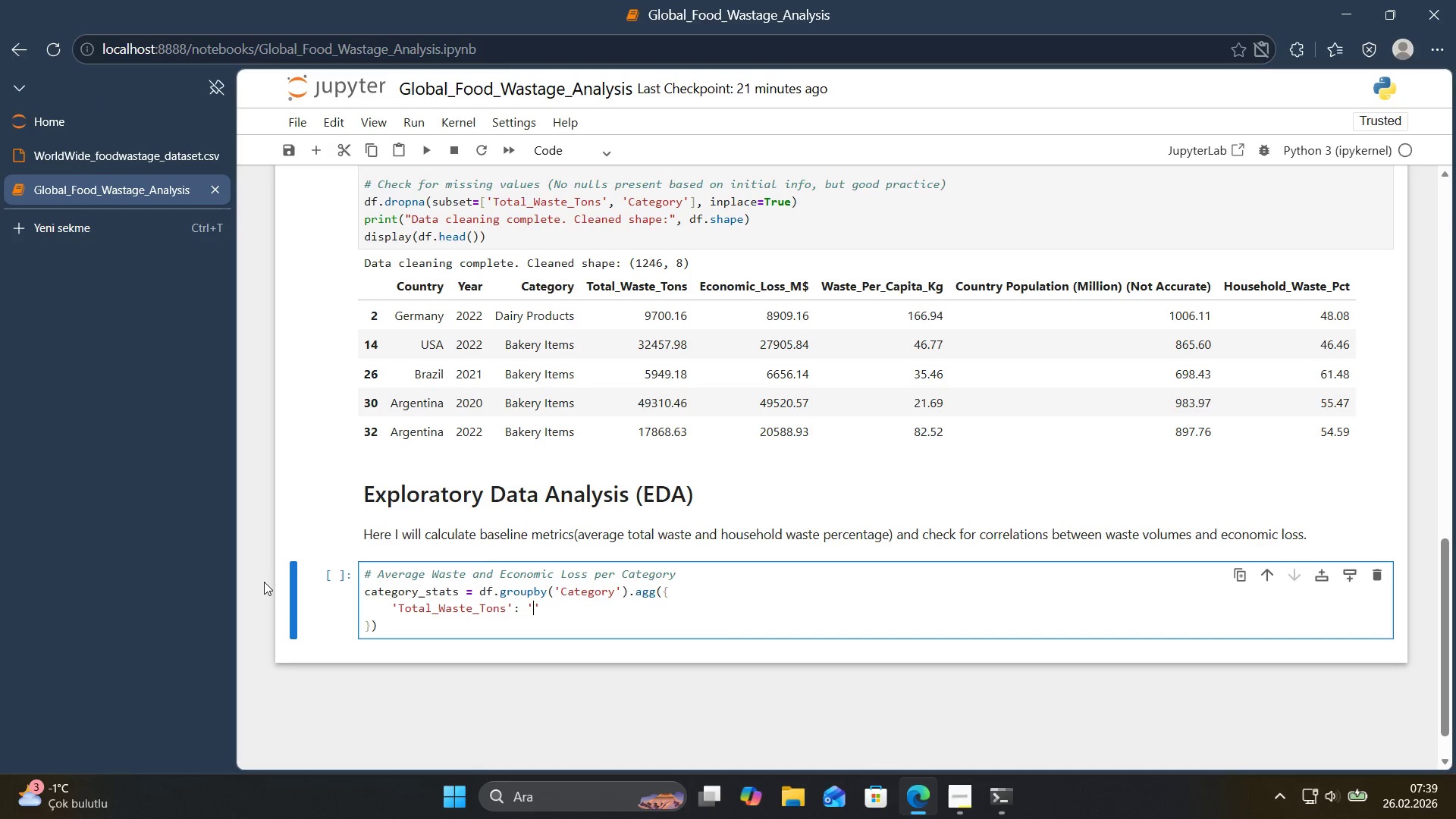 
type(mean)
 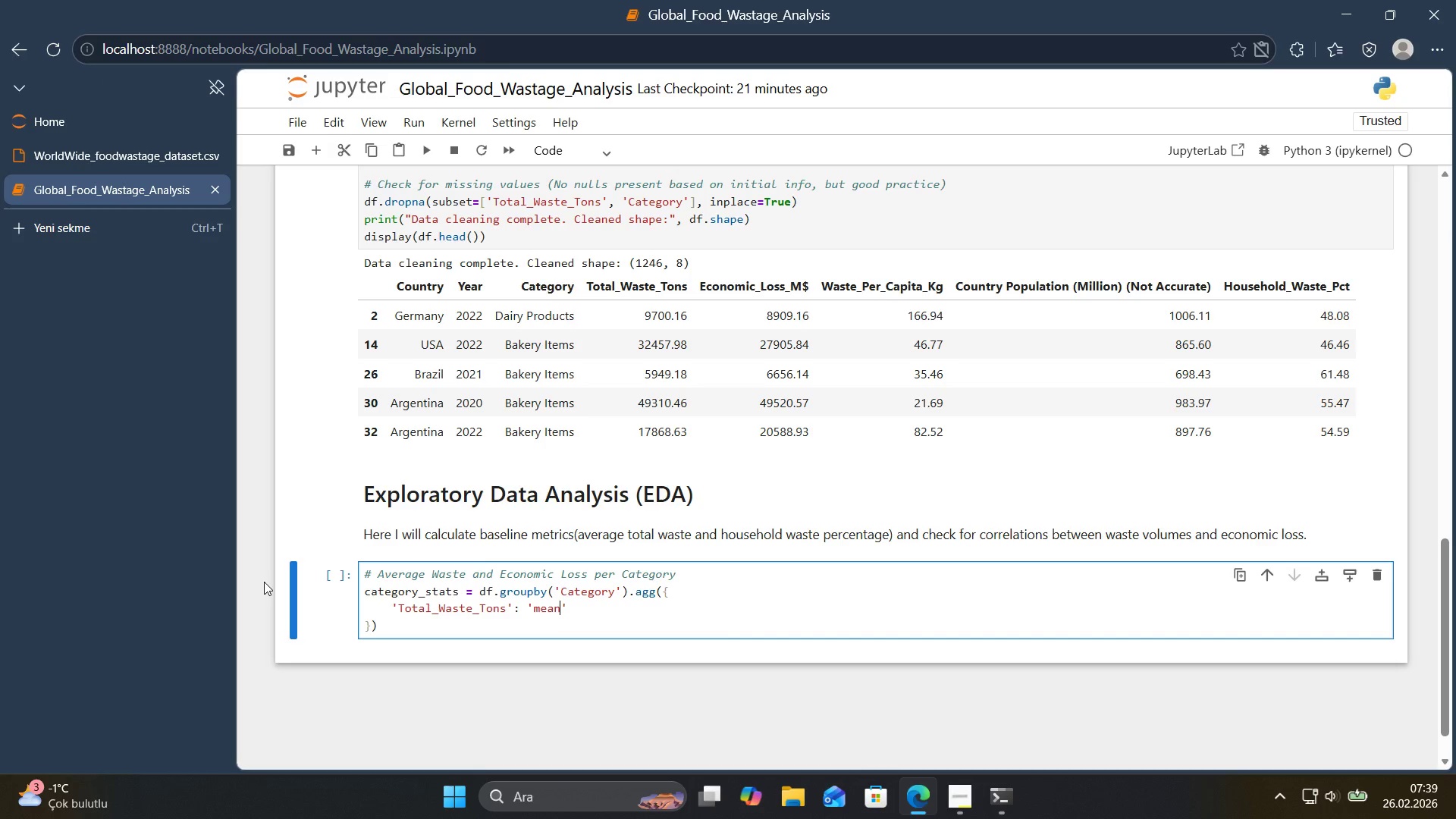 
key(ArrowRight)
 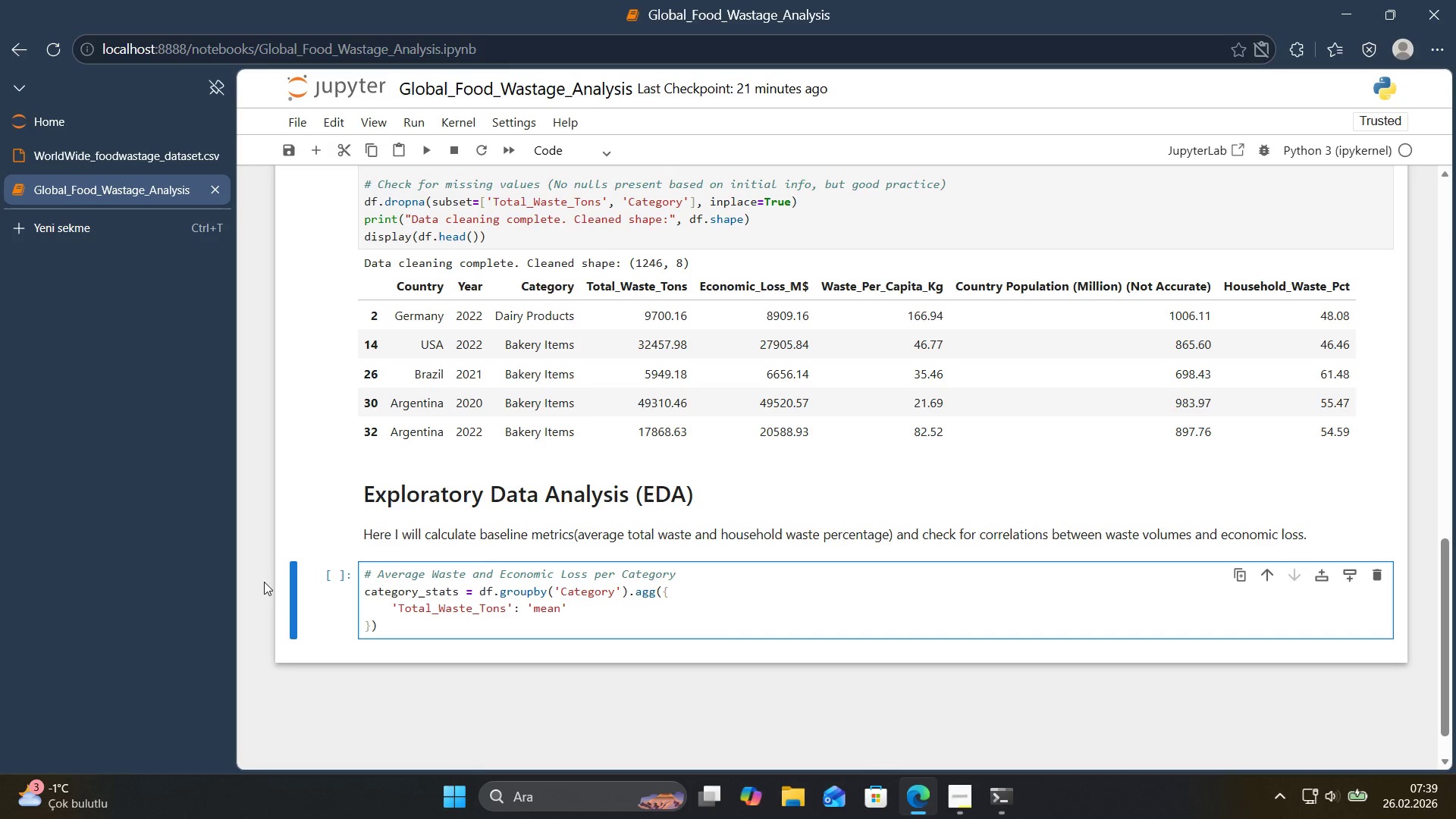 
key(Comma)
 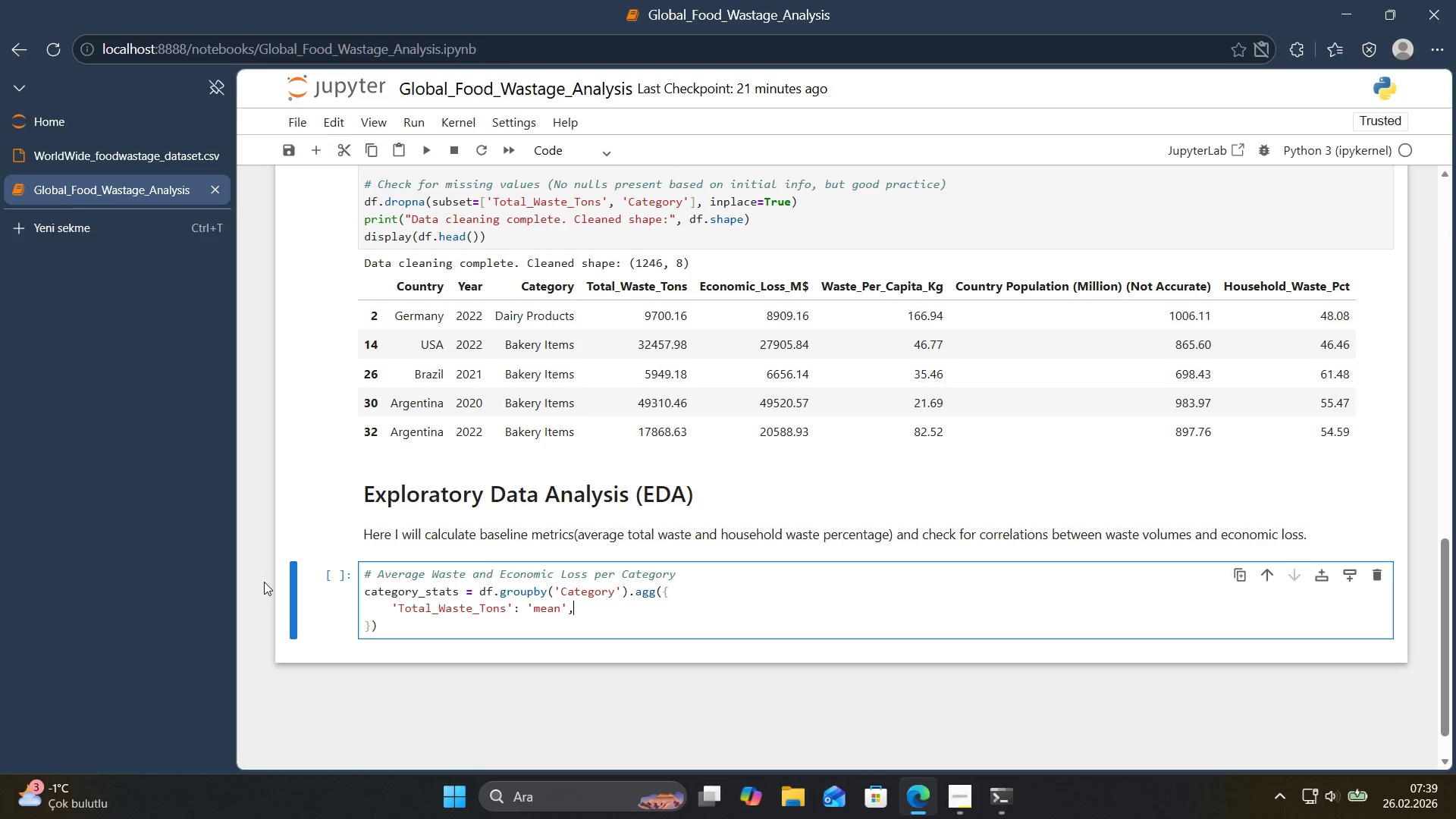 
key(Enter)
 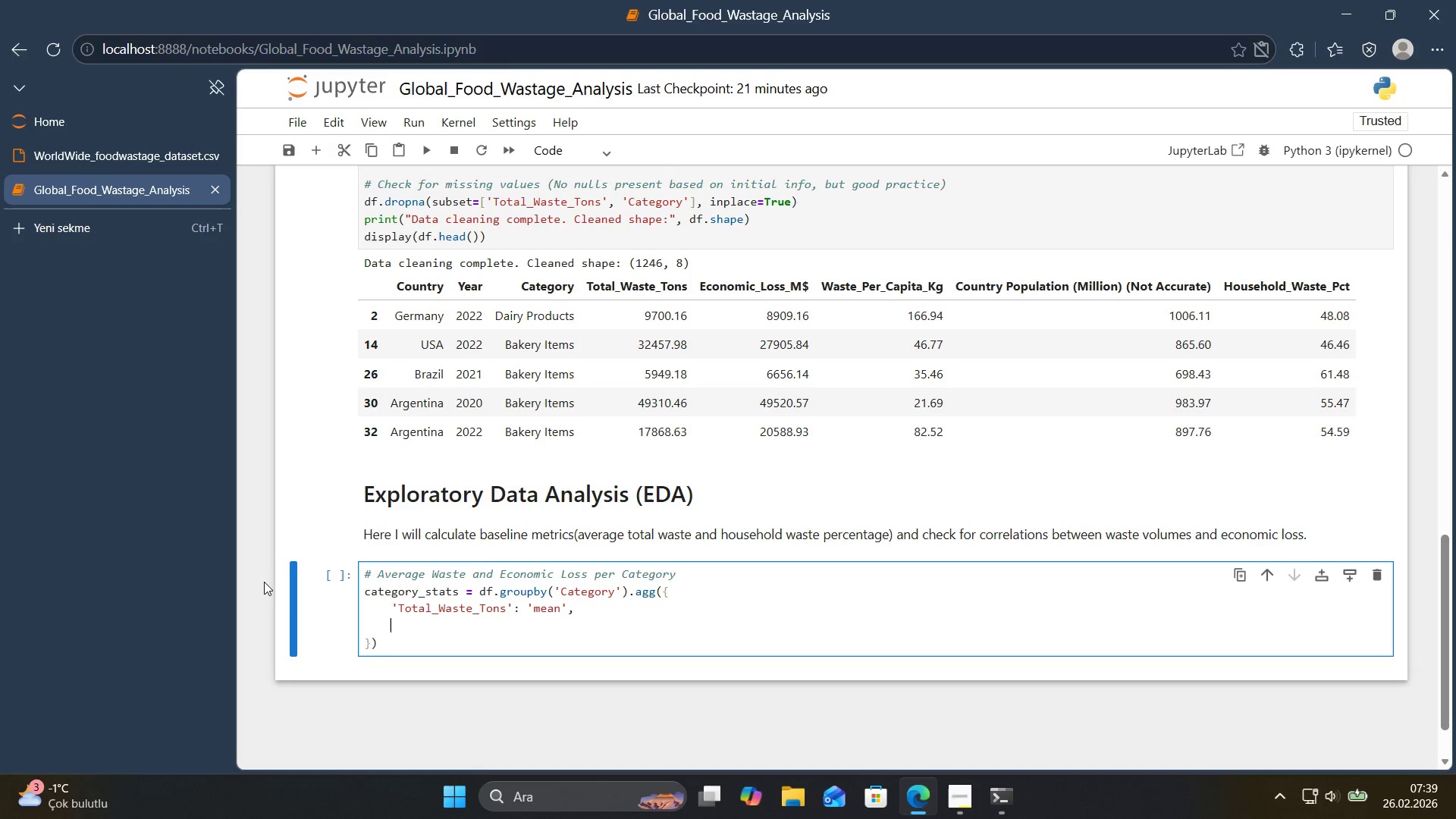 
type(@@)
 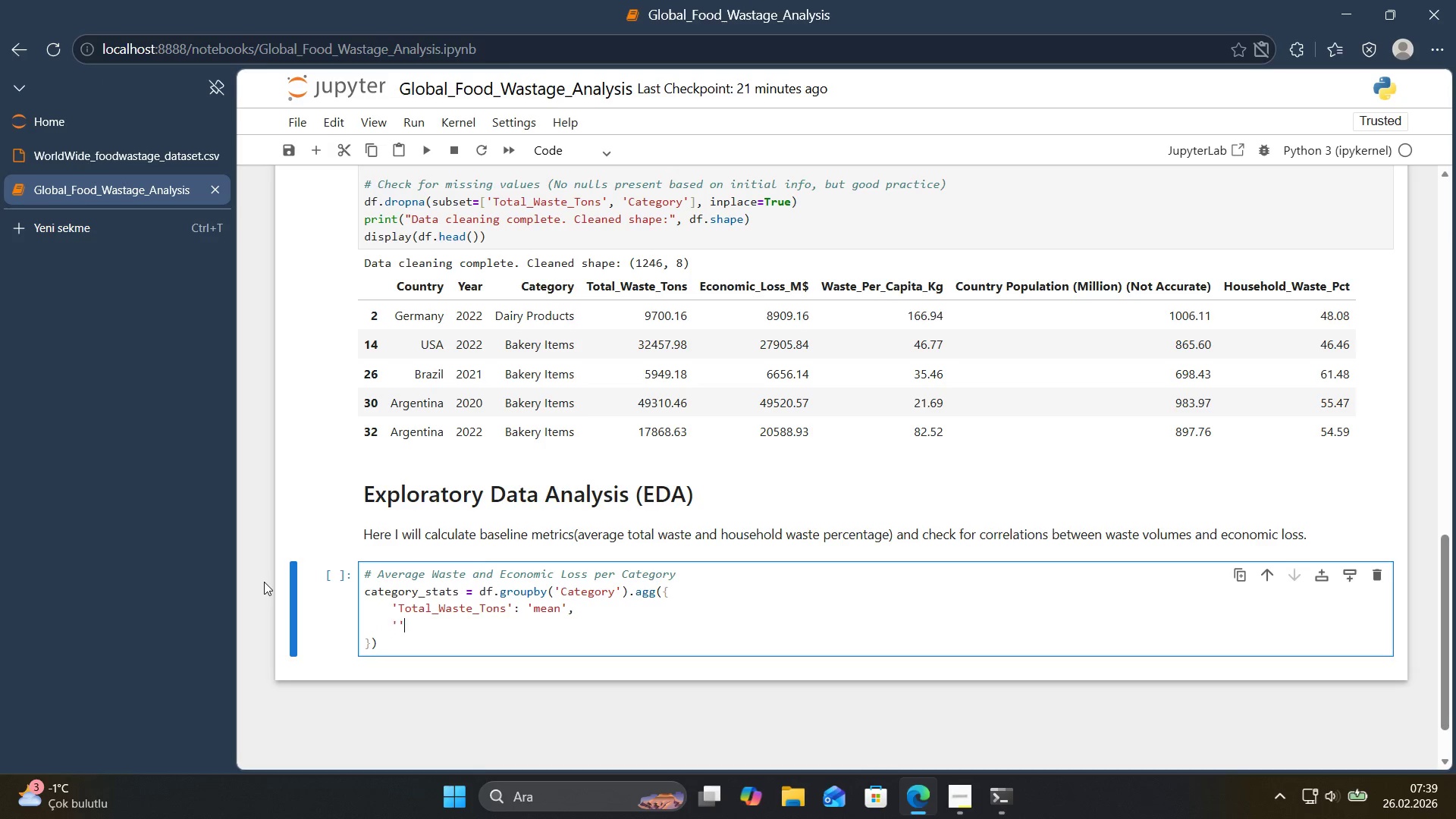 
key(ArrowLeft)
 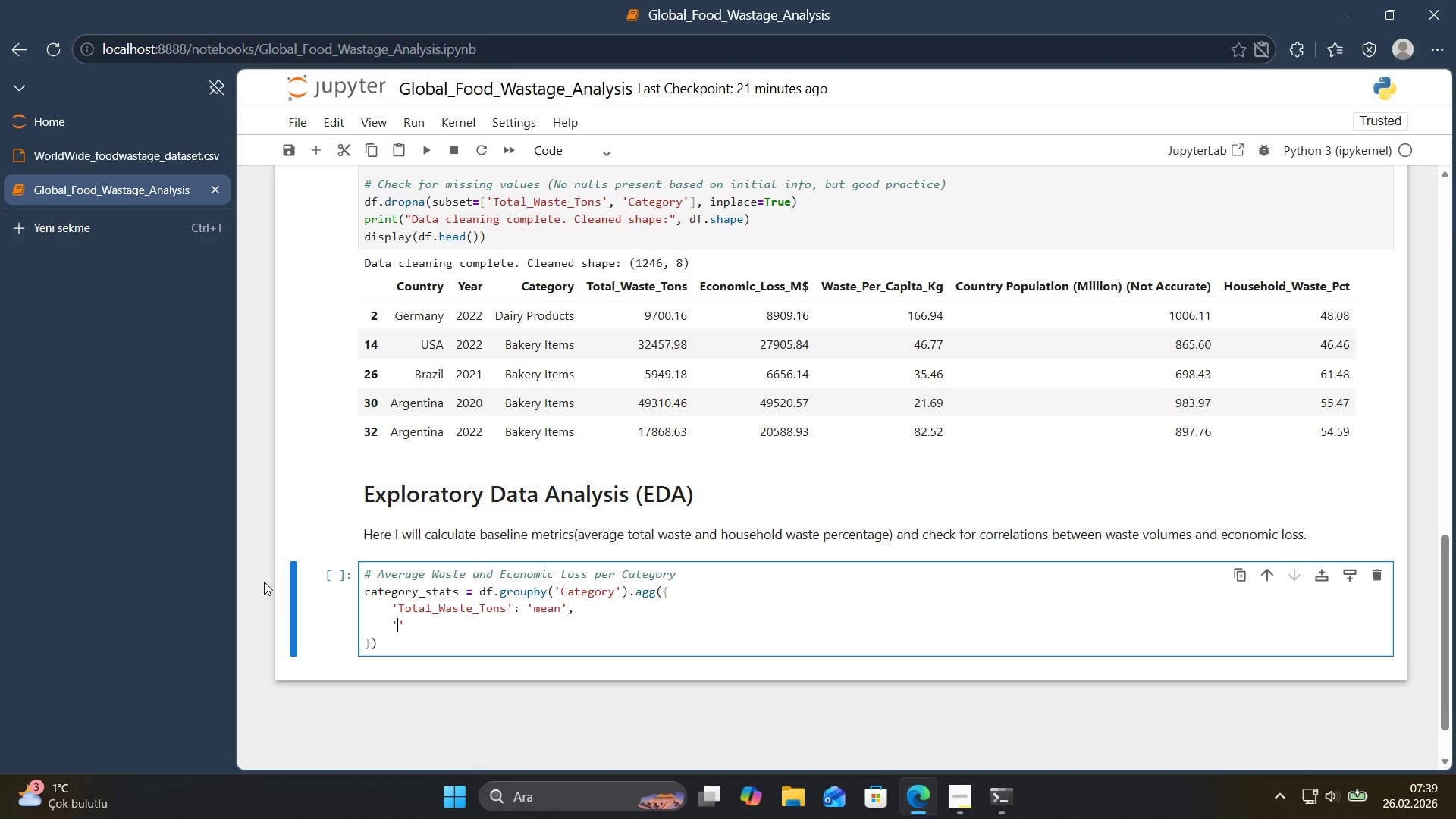 
type(House)
 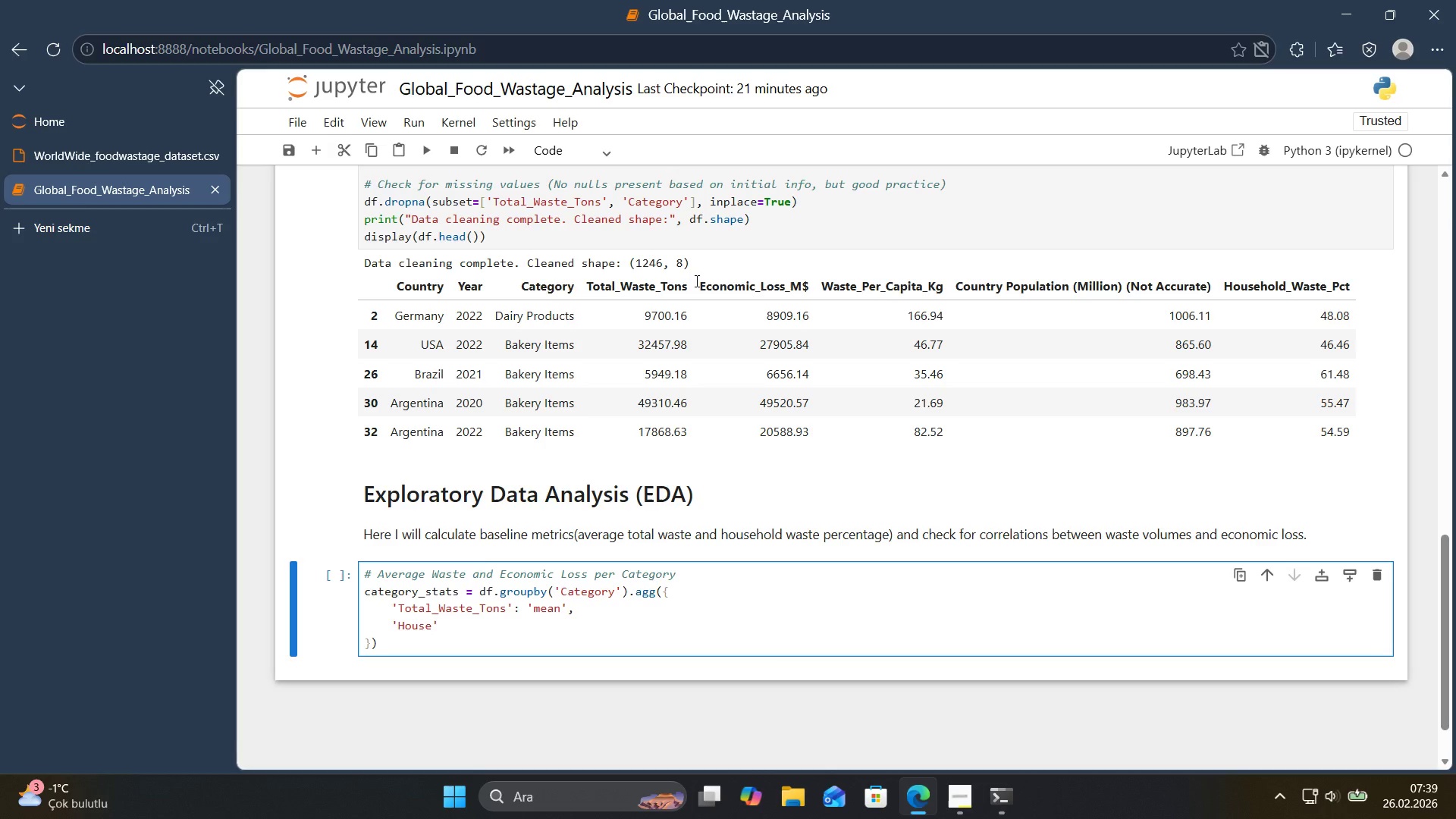 
left_click_drag(start_coordinate=[1224, 288], to_coordinate=[1352, 290])
 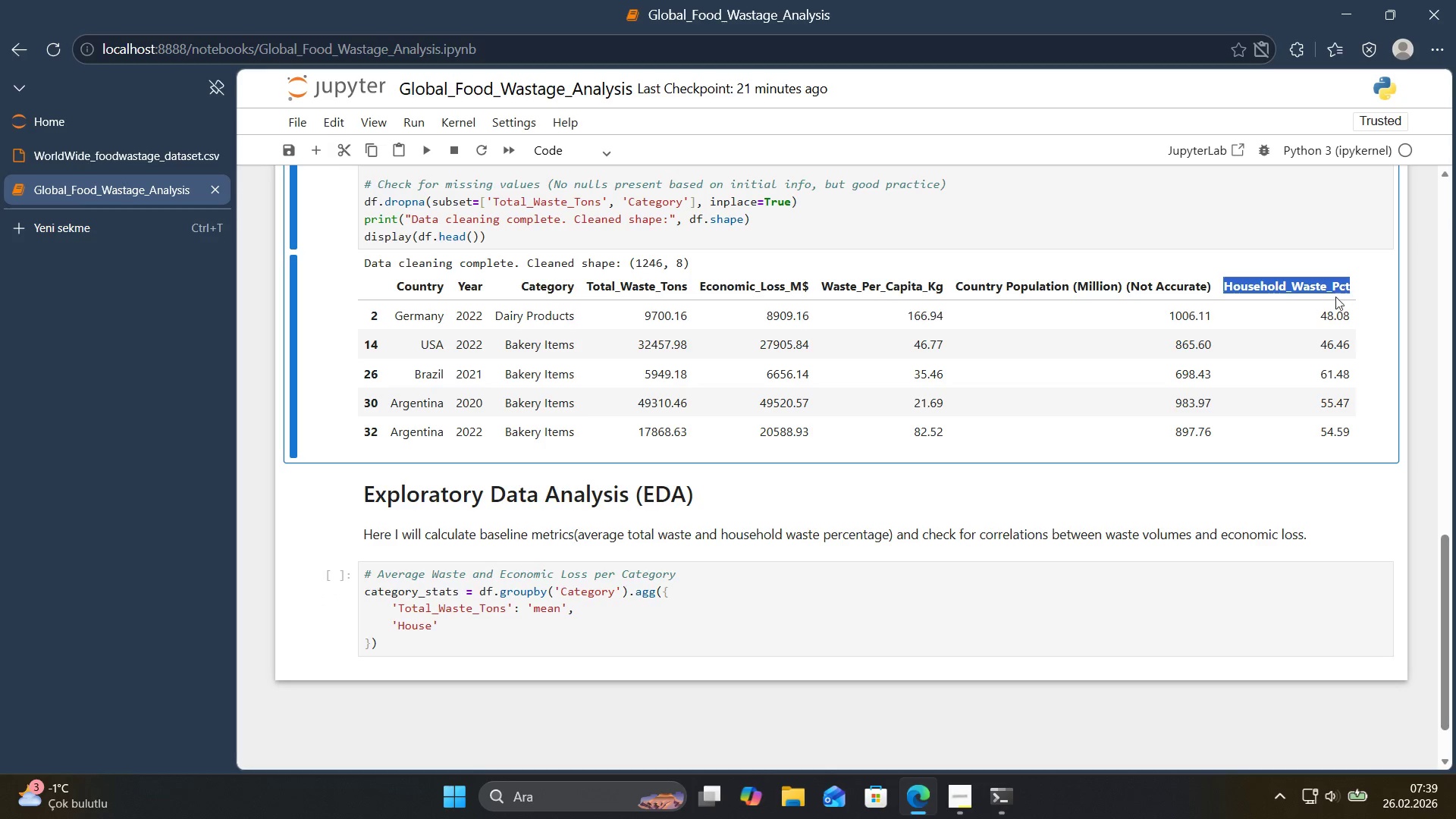 
key(Control+ControlLeft)
 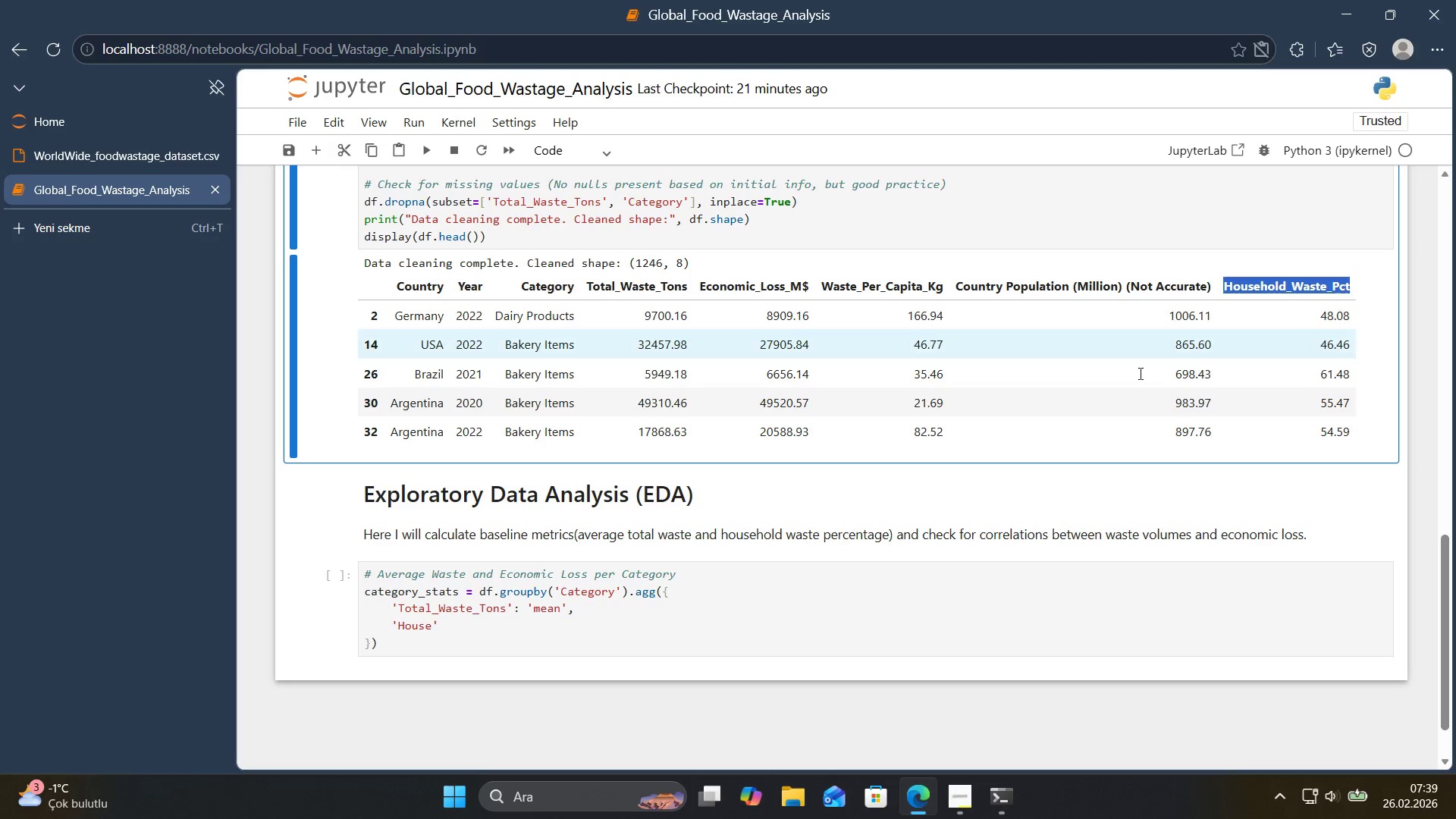 
key(Control+C)
 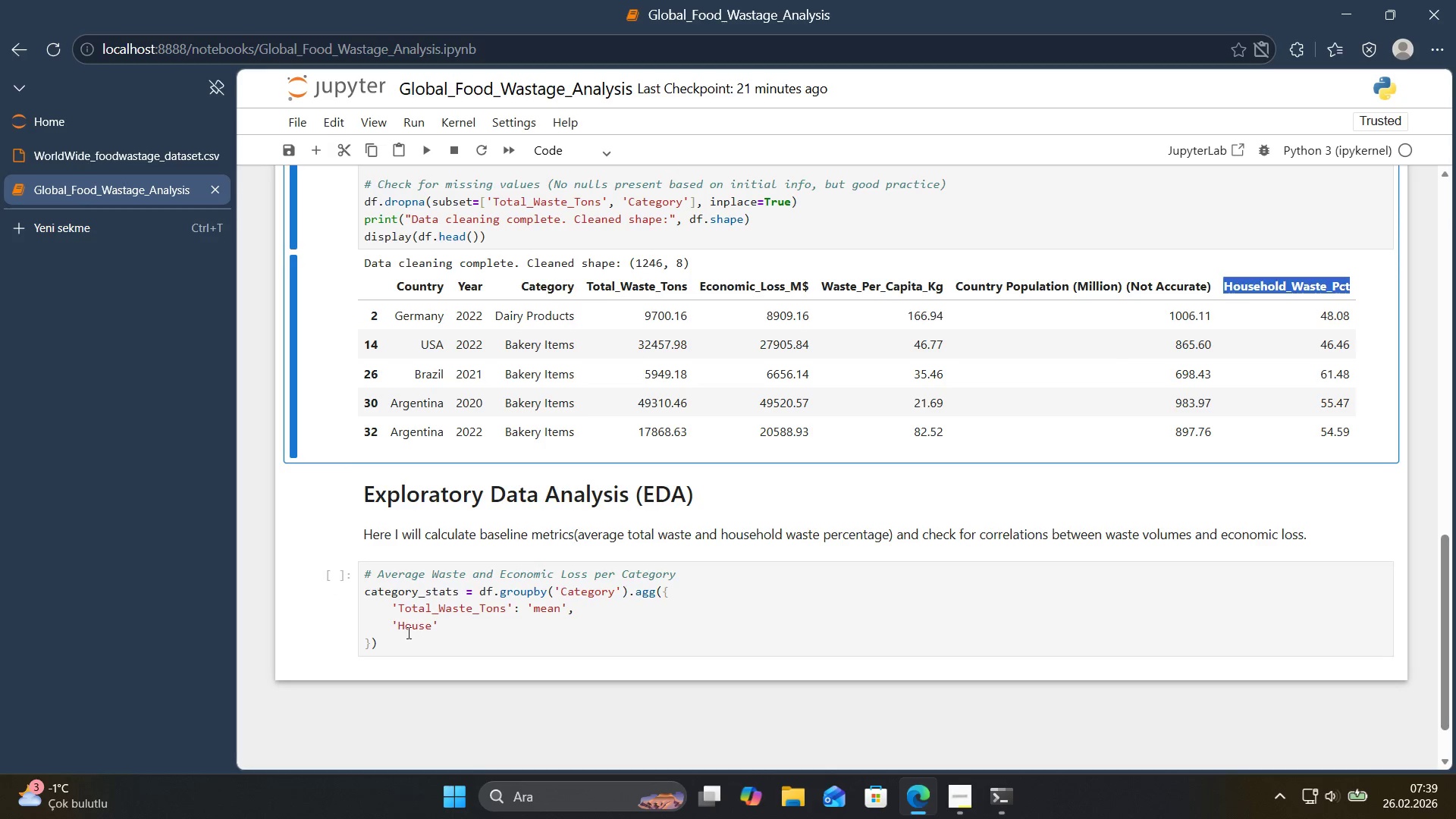 
double_click([406, 626])
 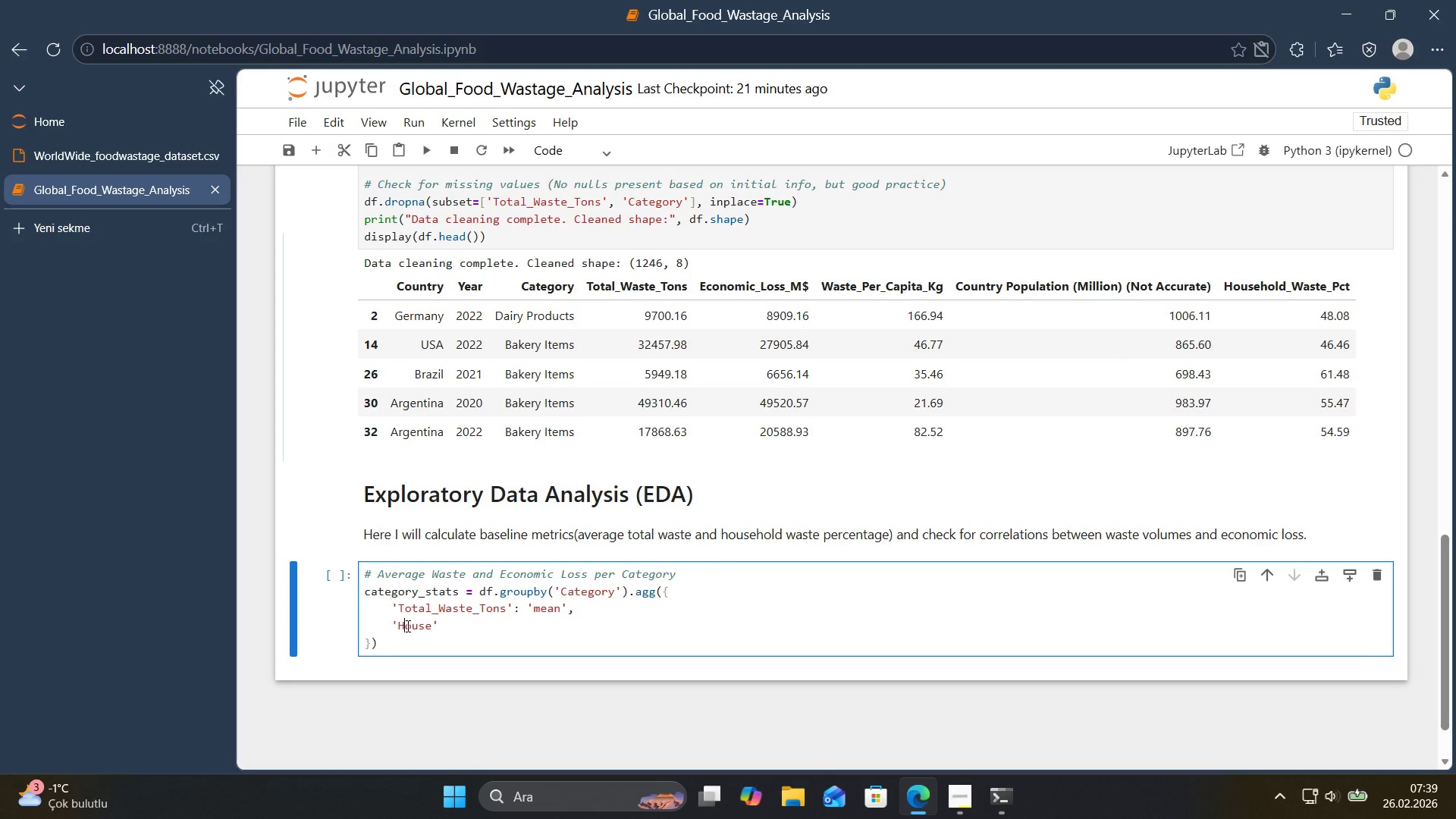 
key(Control+ControlLeft)
 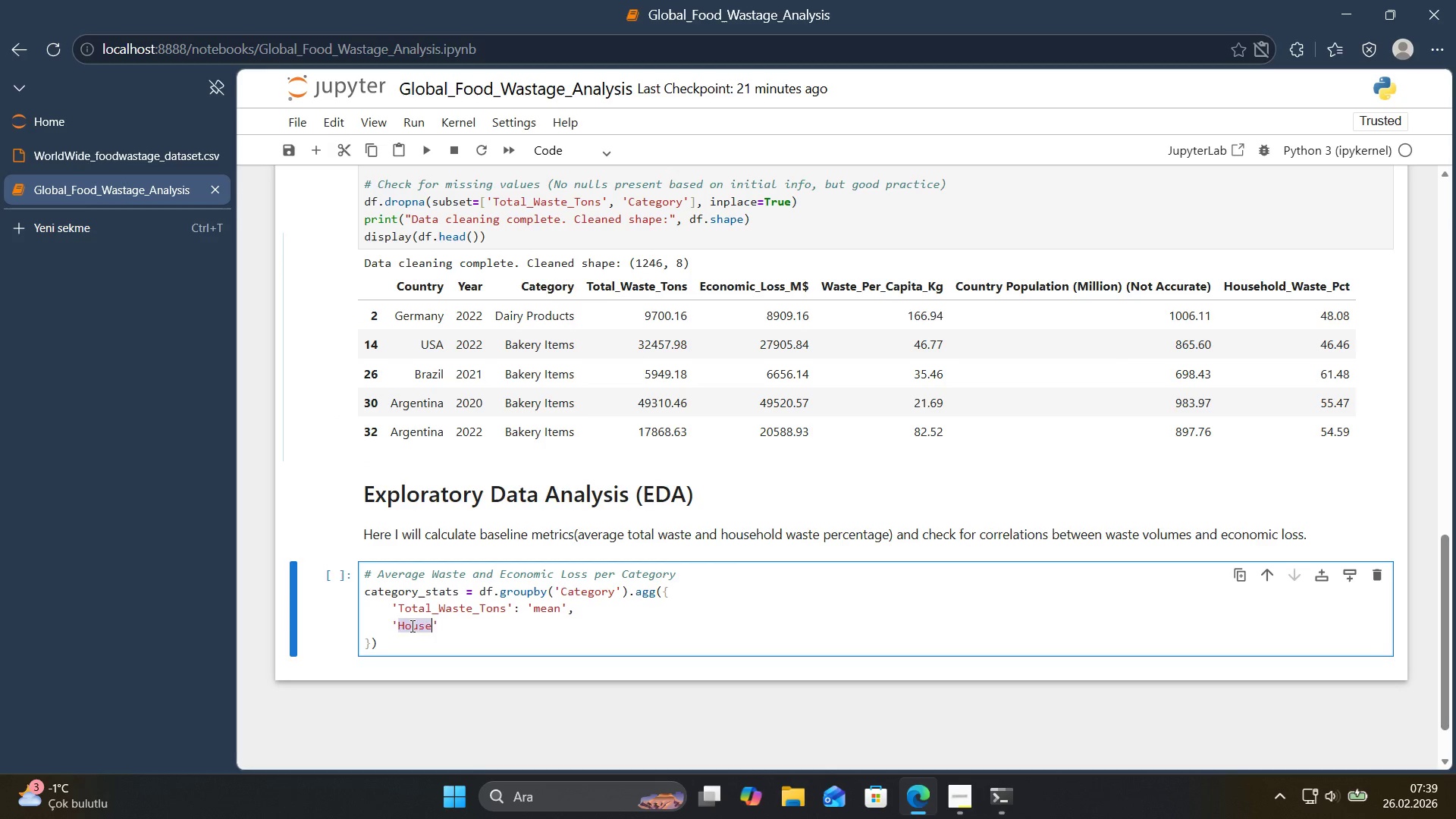 
key(Control+V)
 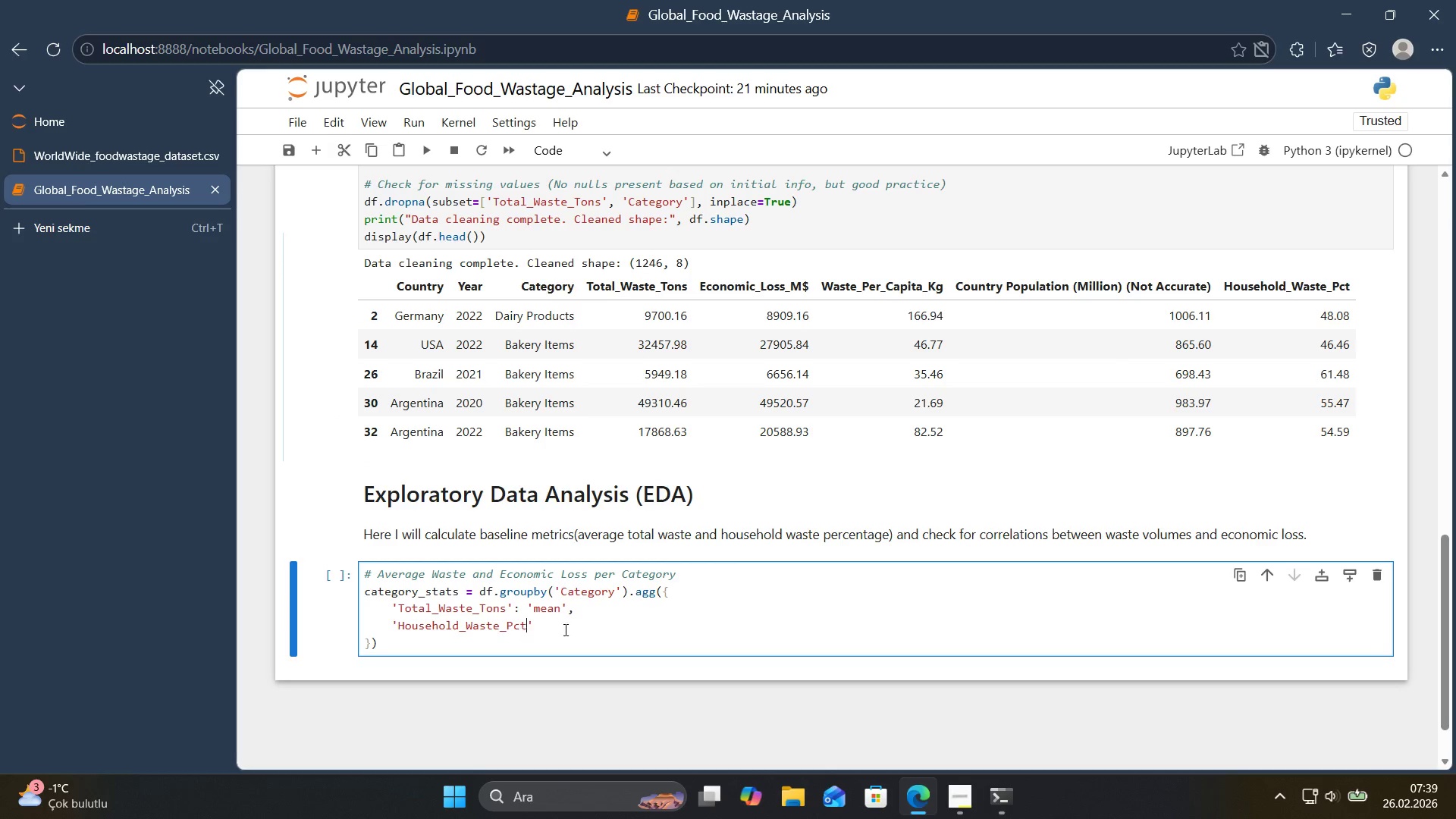 
left_click([574, 626])
 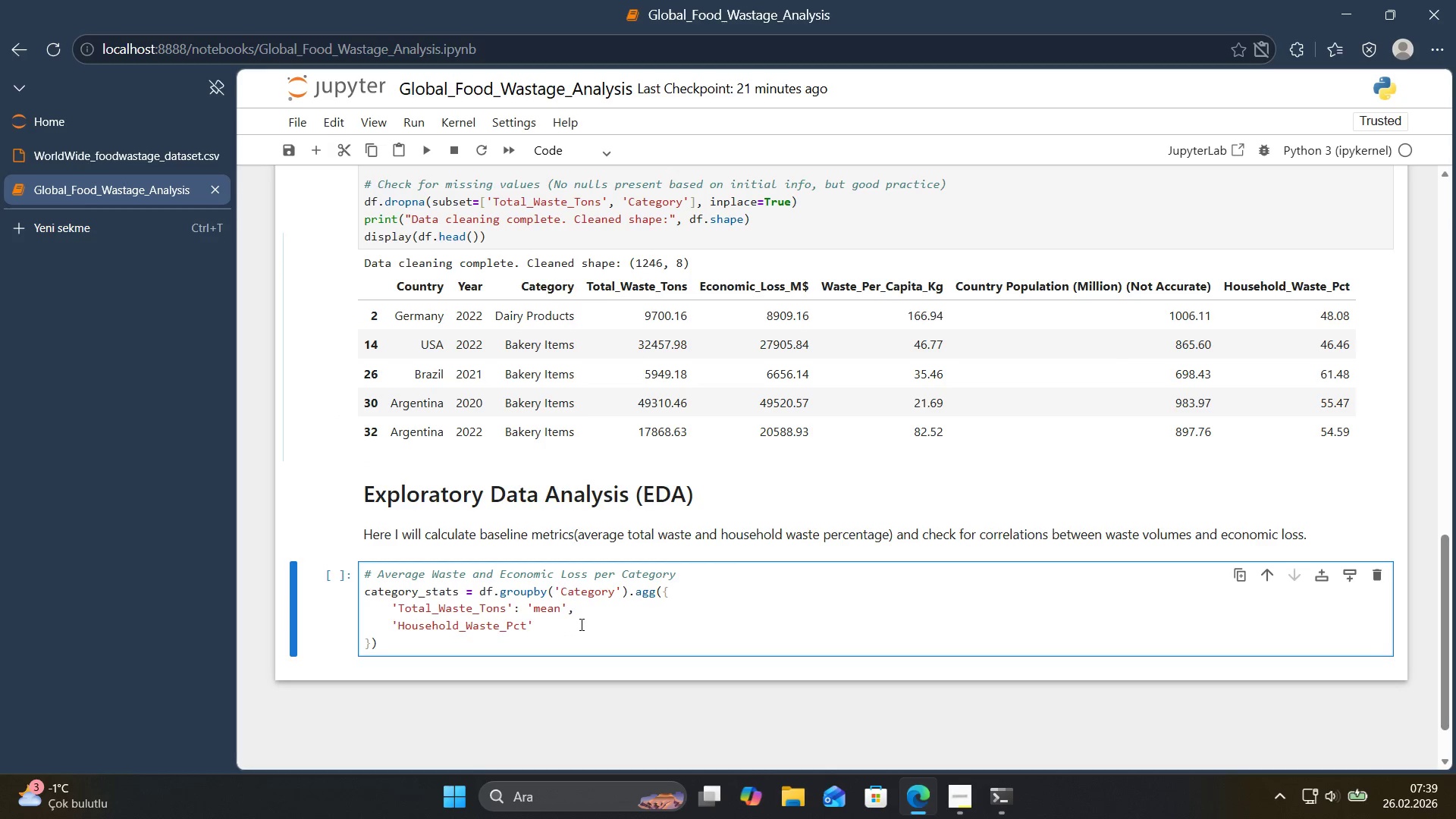 
type(|)
key(Backspace)
type(>, )
key(Backspace)
key(Backspace)
type( @@)
 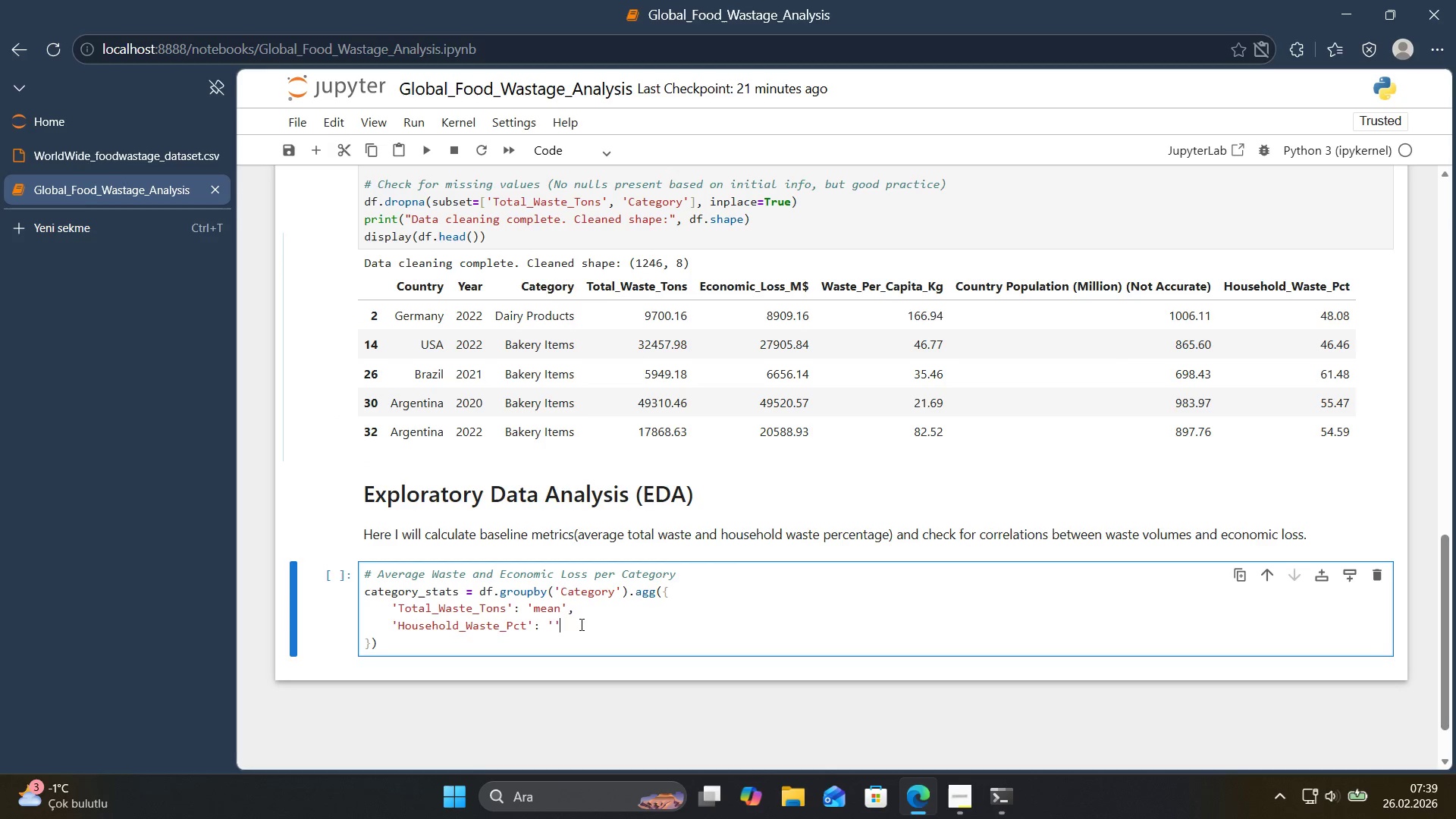 
key(ArrowLeft)
 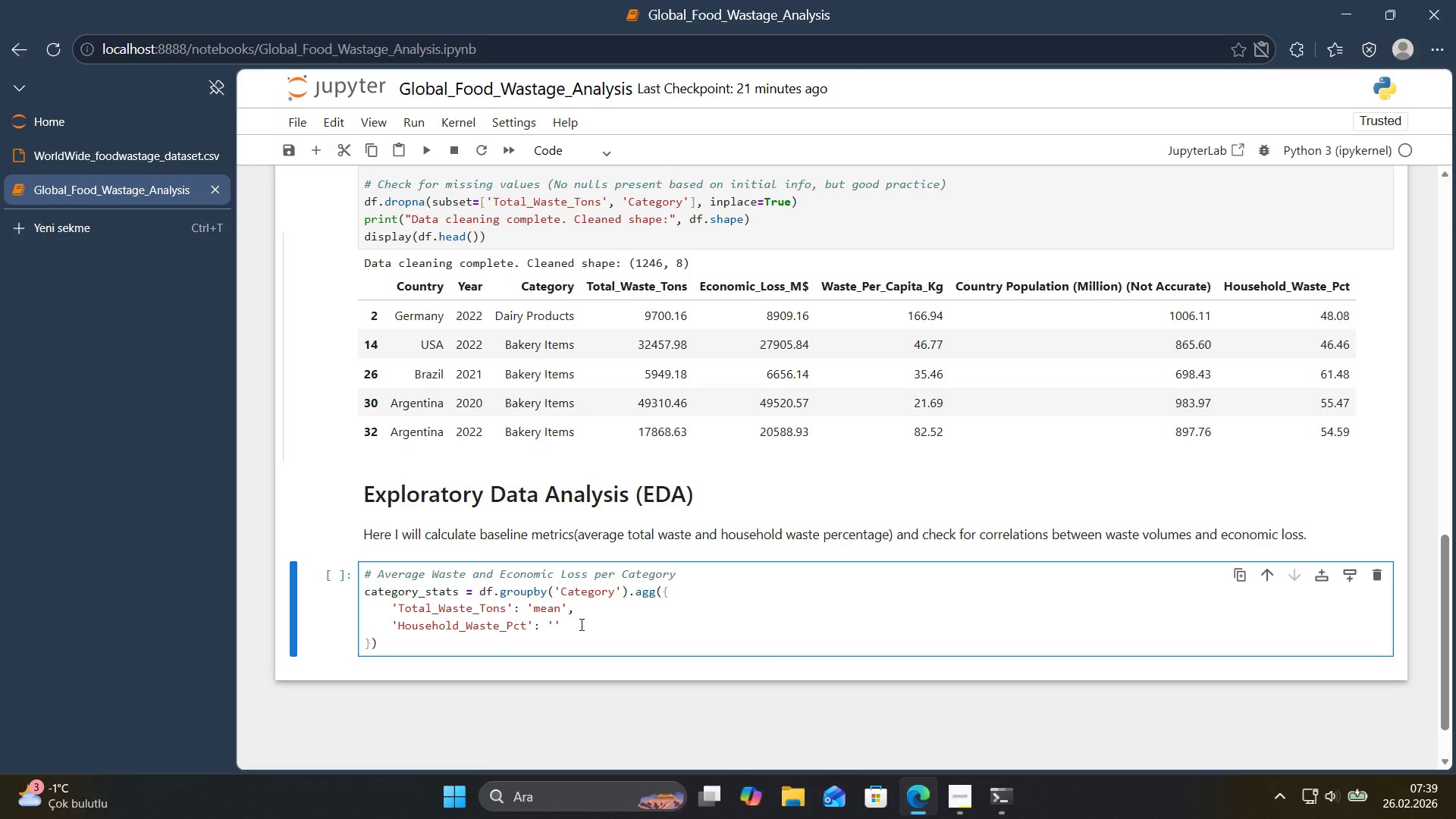 
type(mean)
 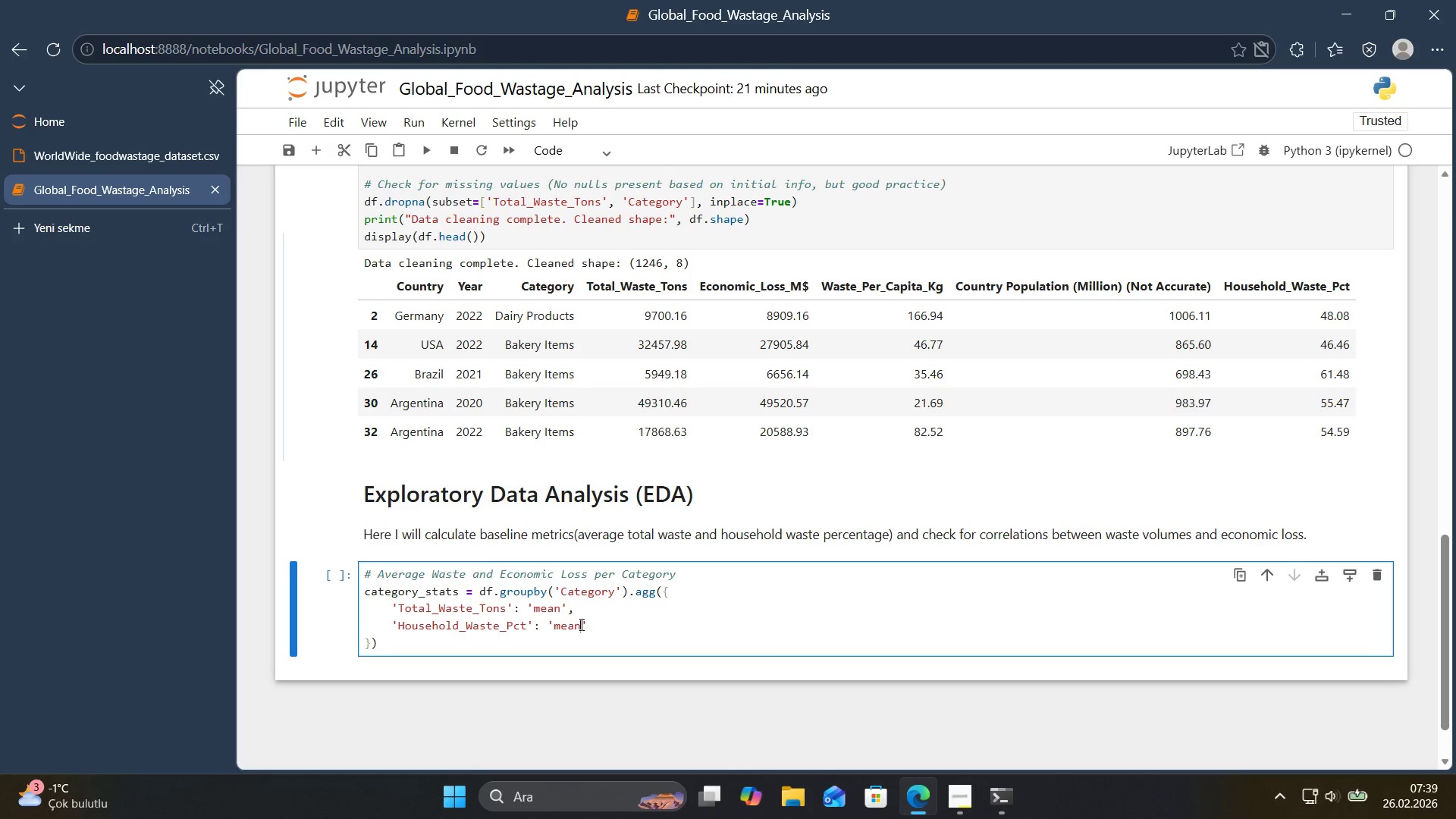 
key(ArrowRight)
 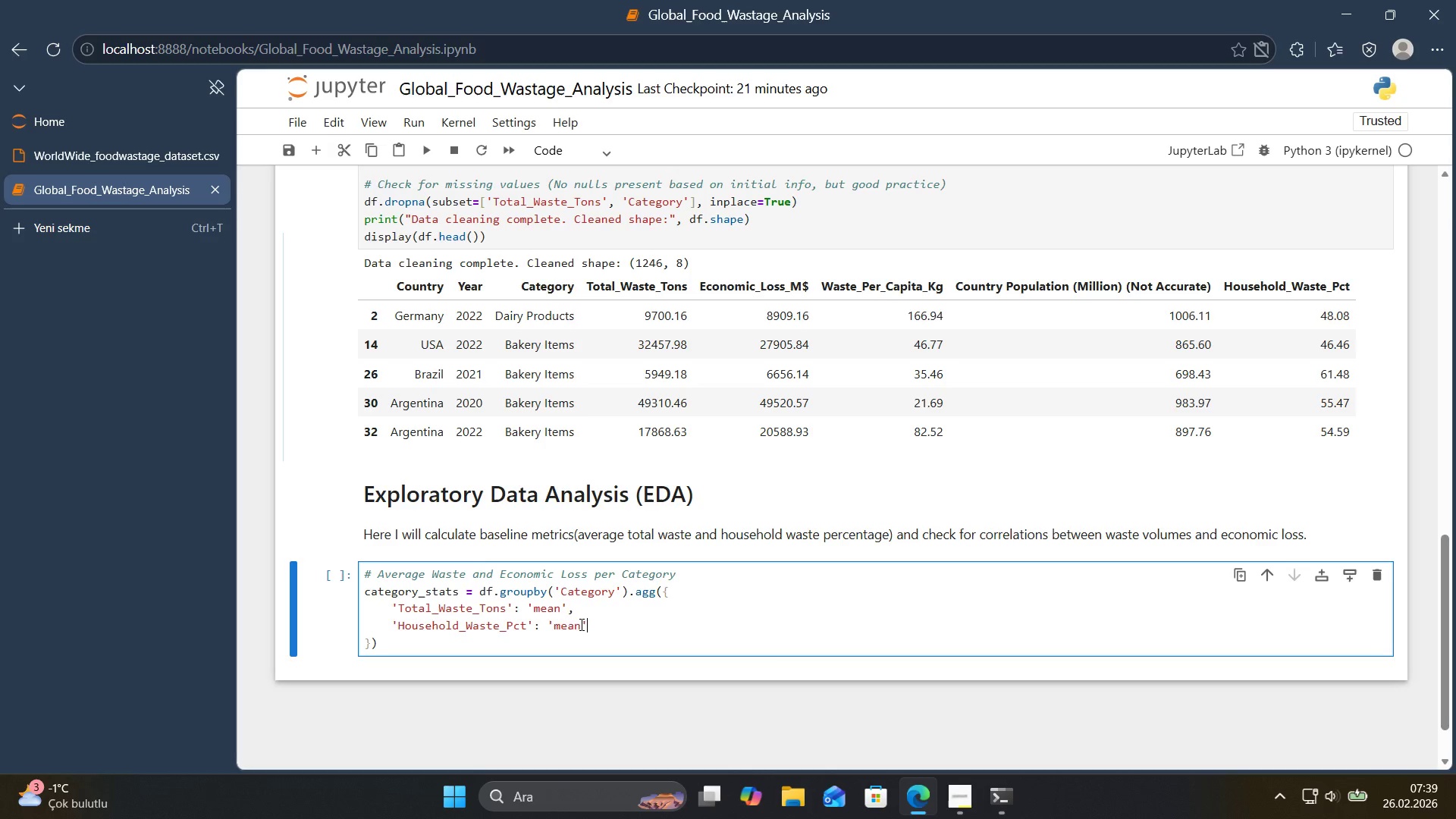 
key(Comma)
 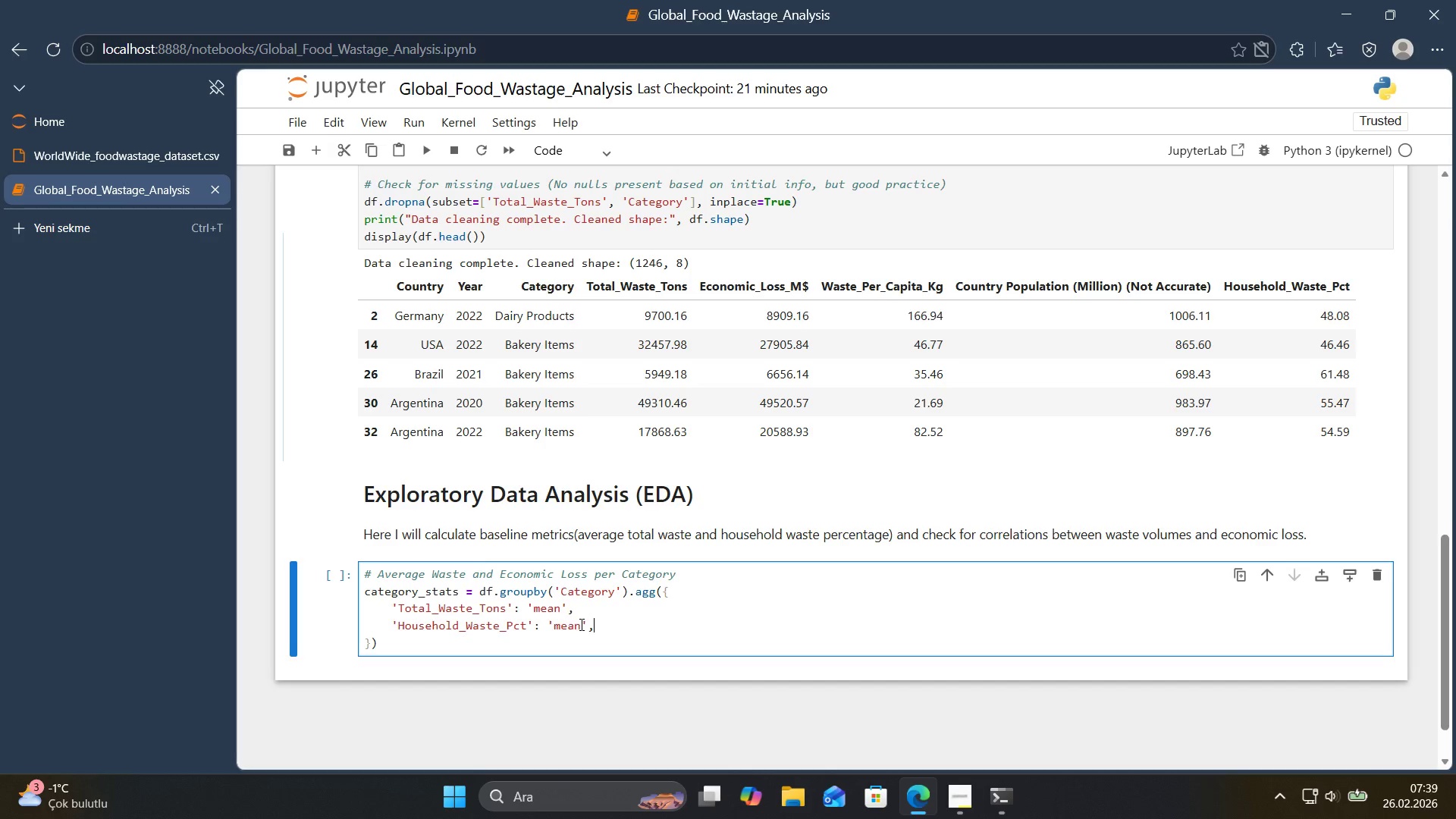 
key(Enter)
 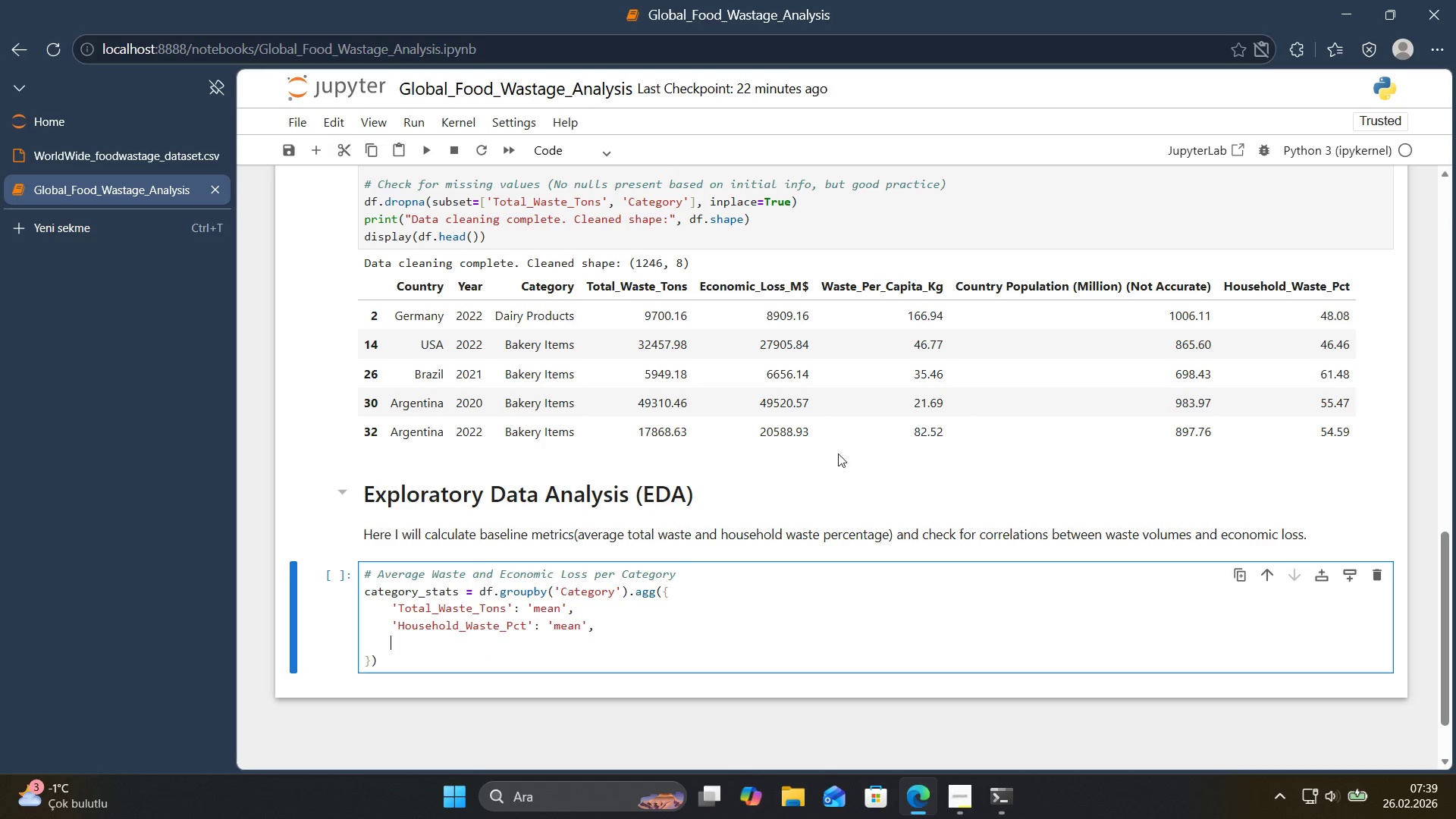 
left_click_drag(start_coordinate=[699, 287], to_coordinate=[810, 290])
 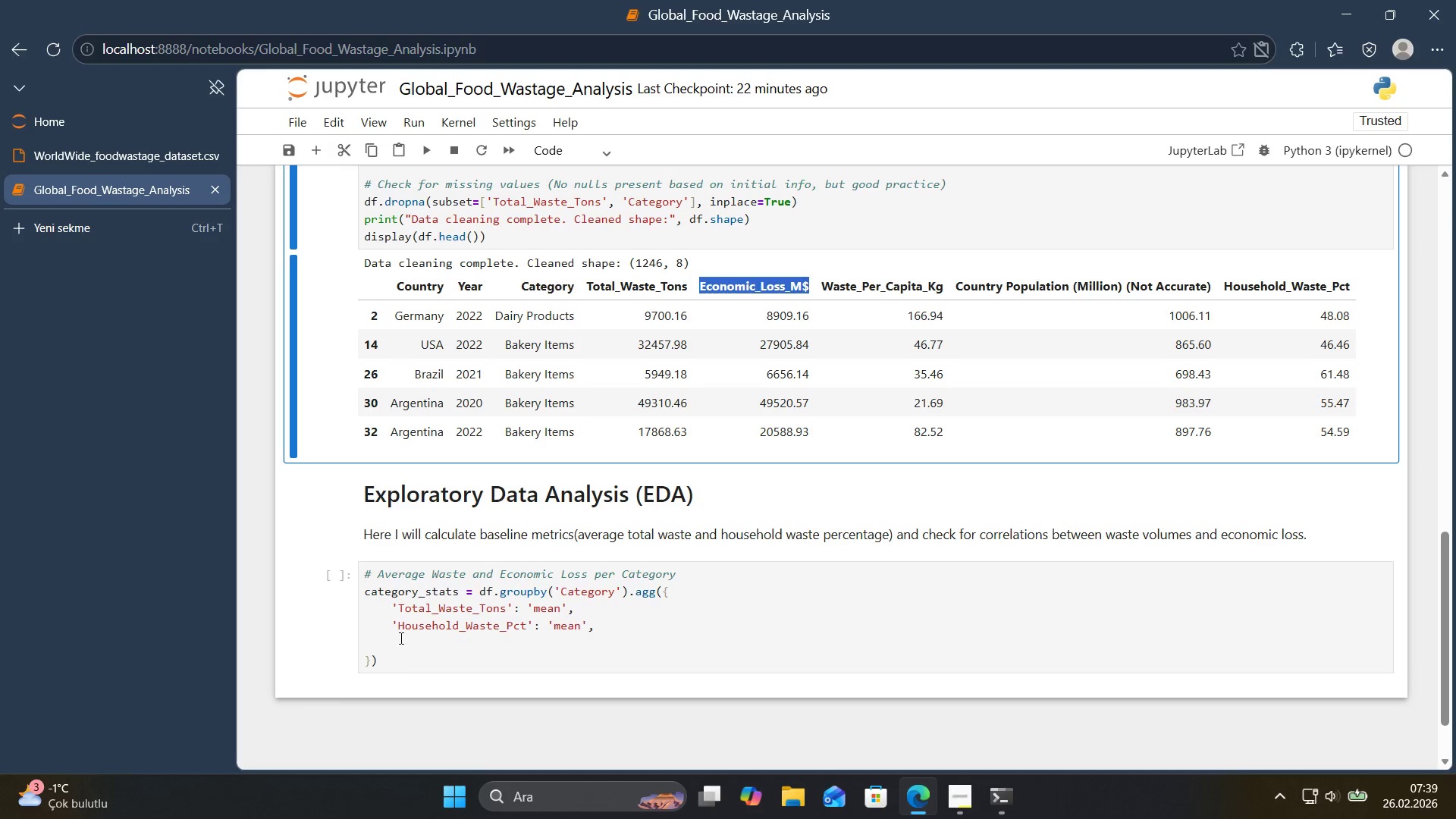 
key(Control+ControlLeft)
 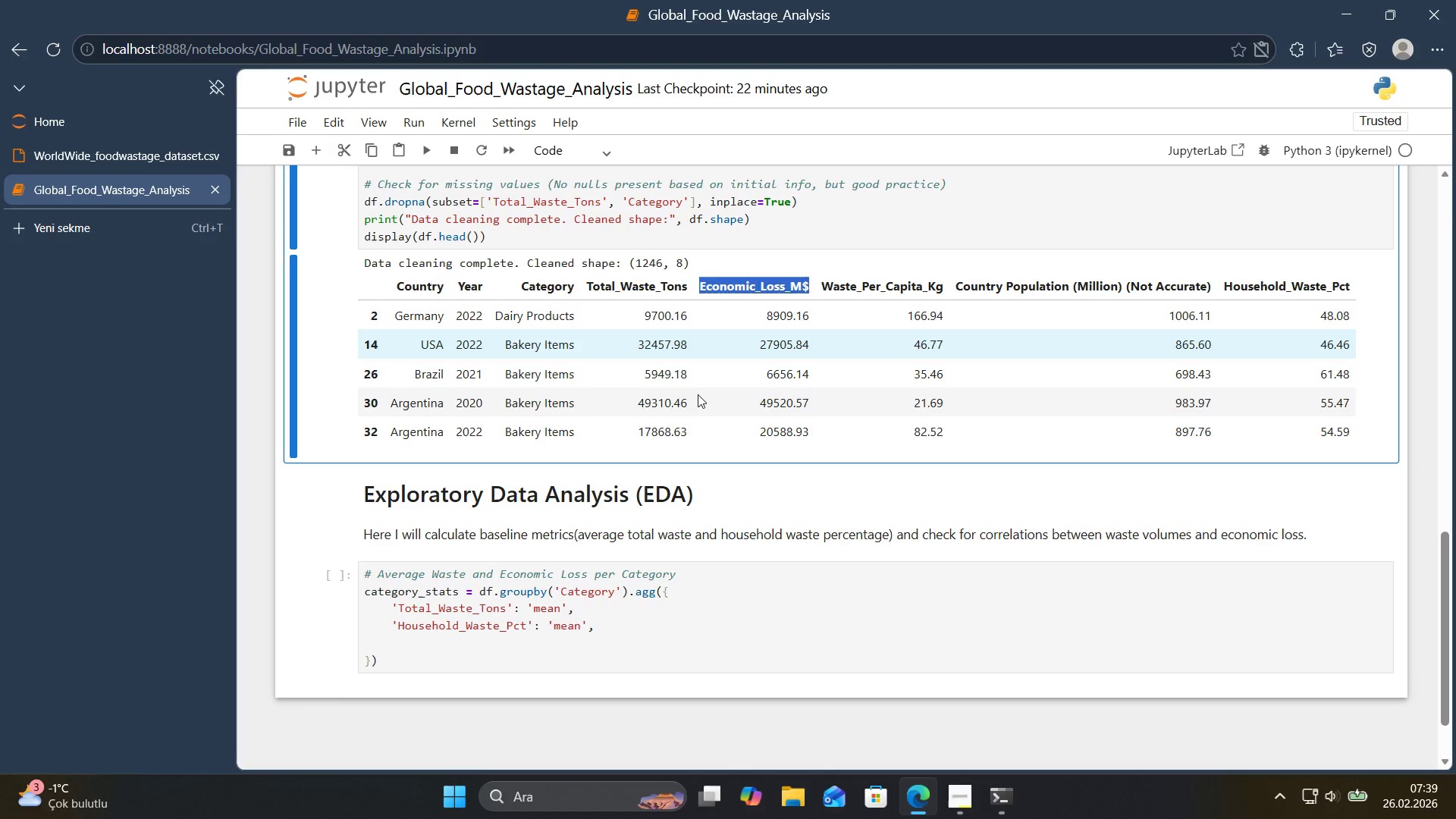 
key(Control+C)
 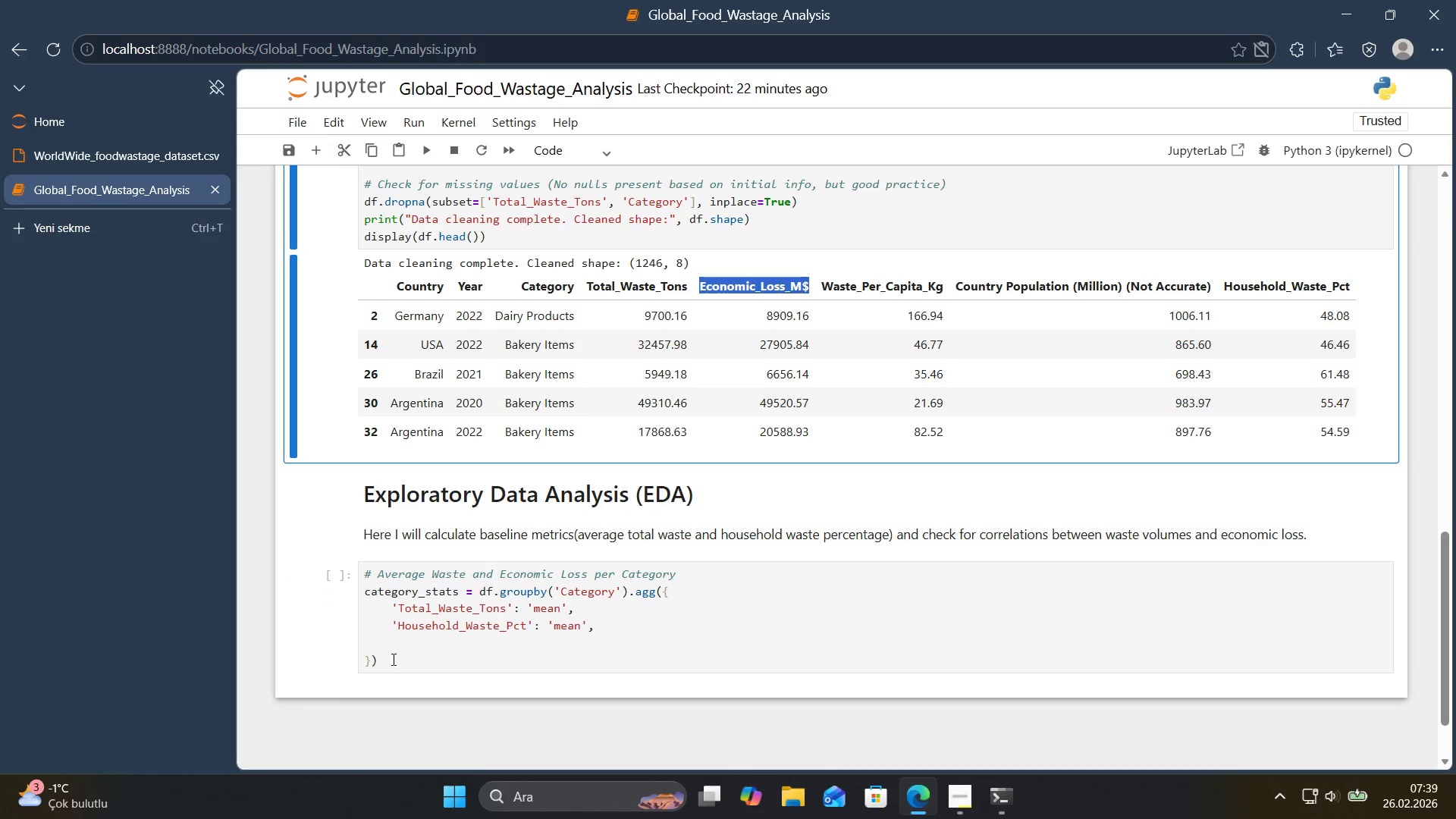 
left_click([401, 637])
 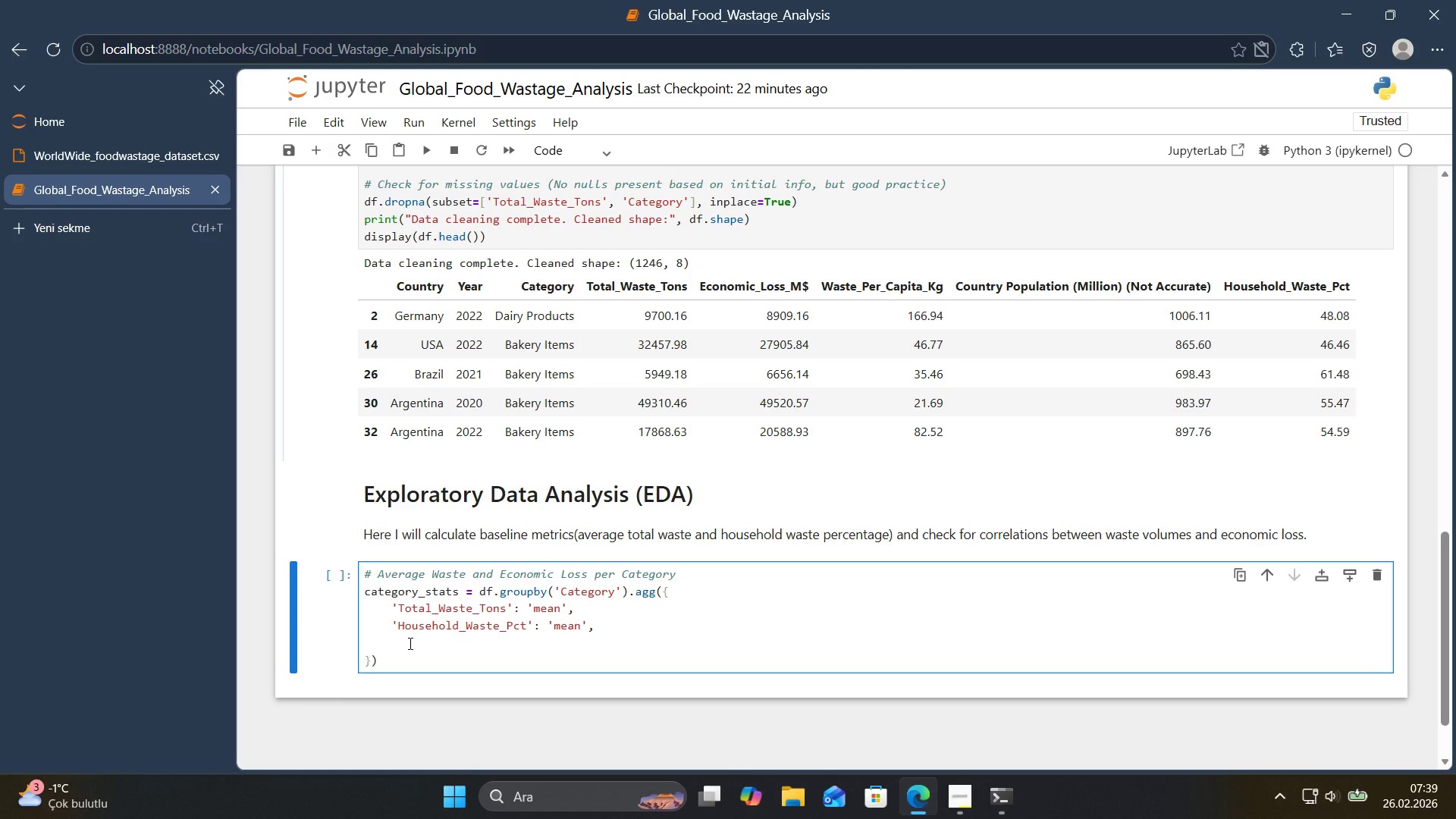 
type(@@)
 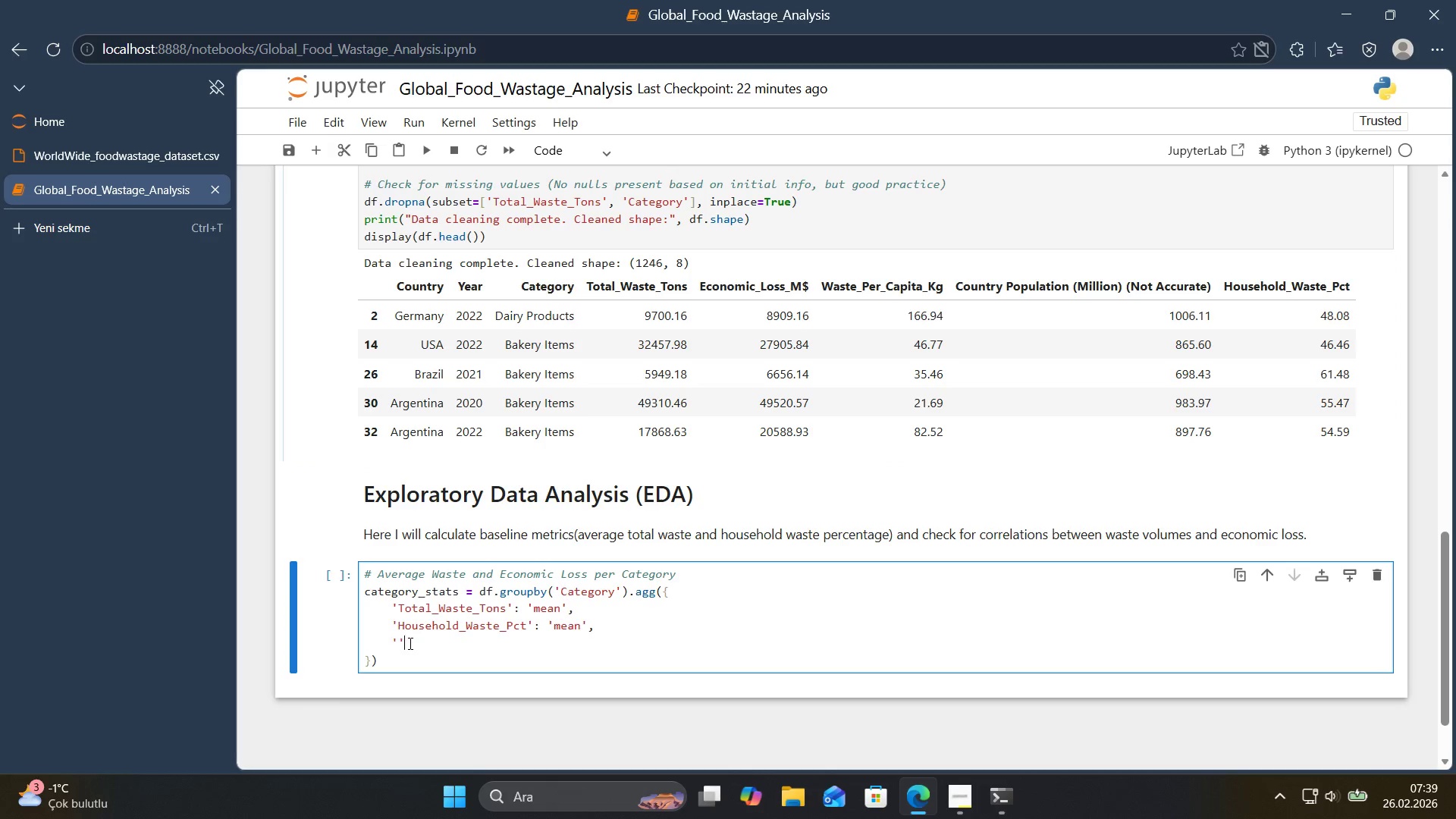 
key(ArrowLeft)
 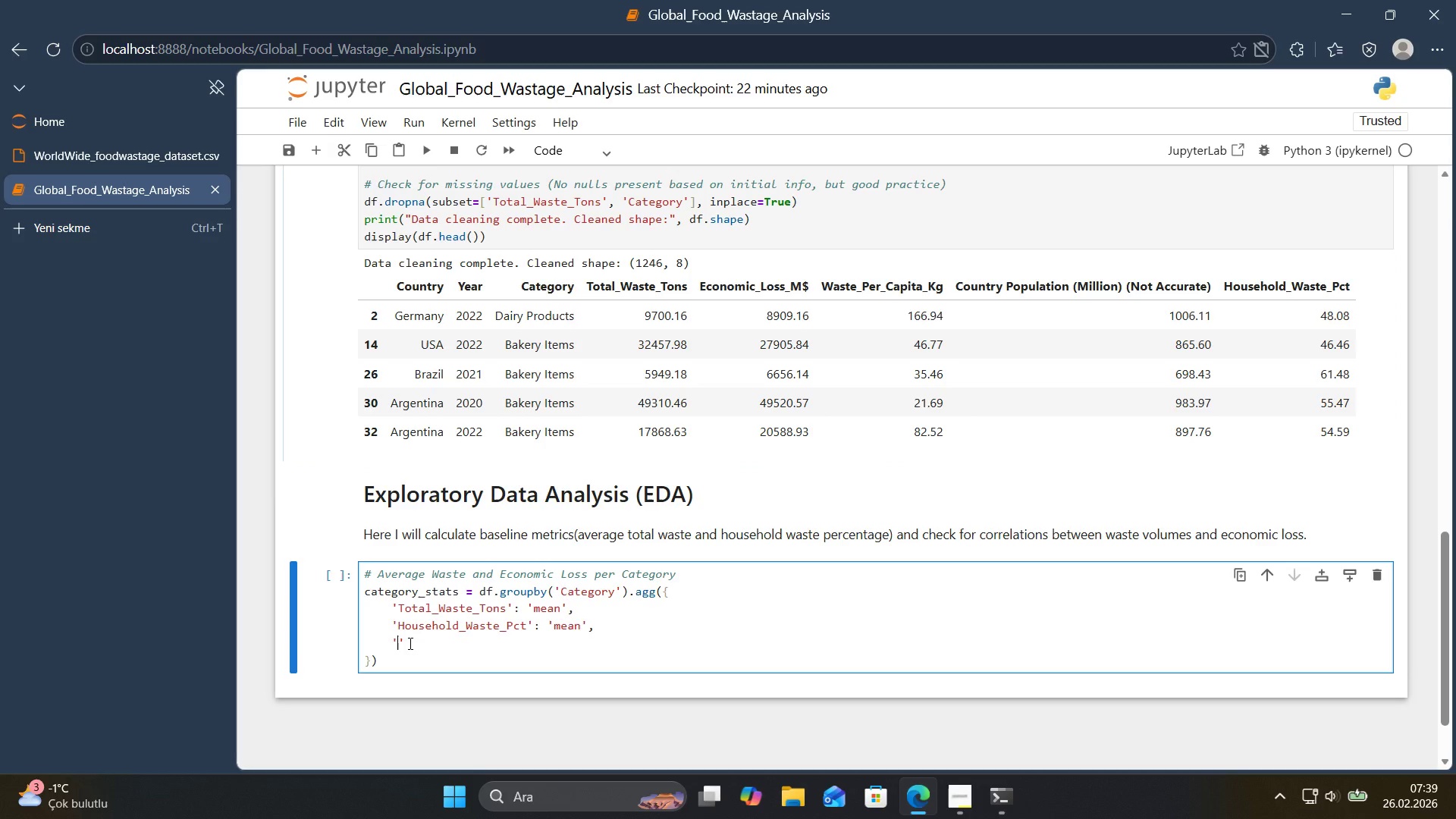 
key(Control+ControlLeft)
 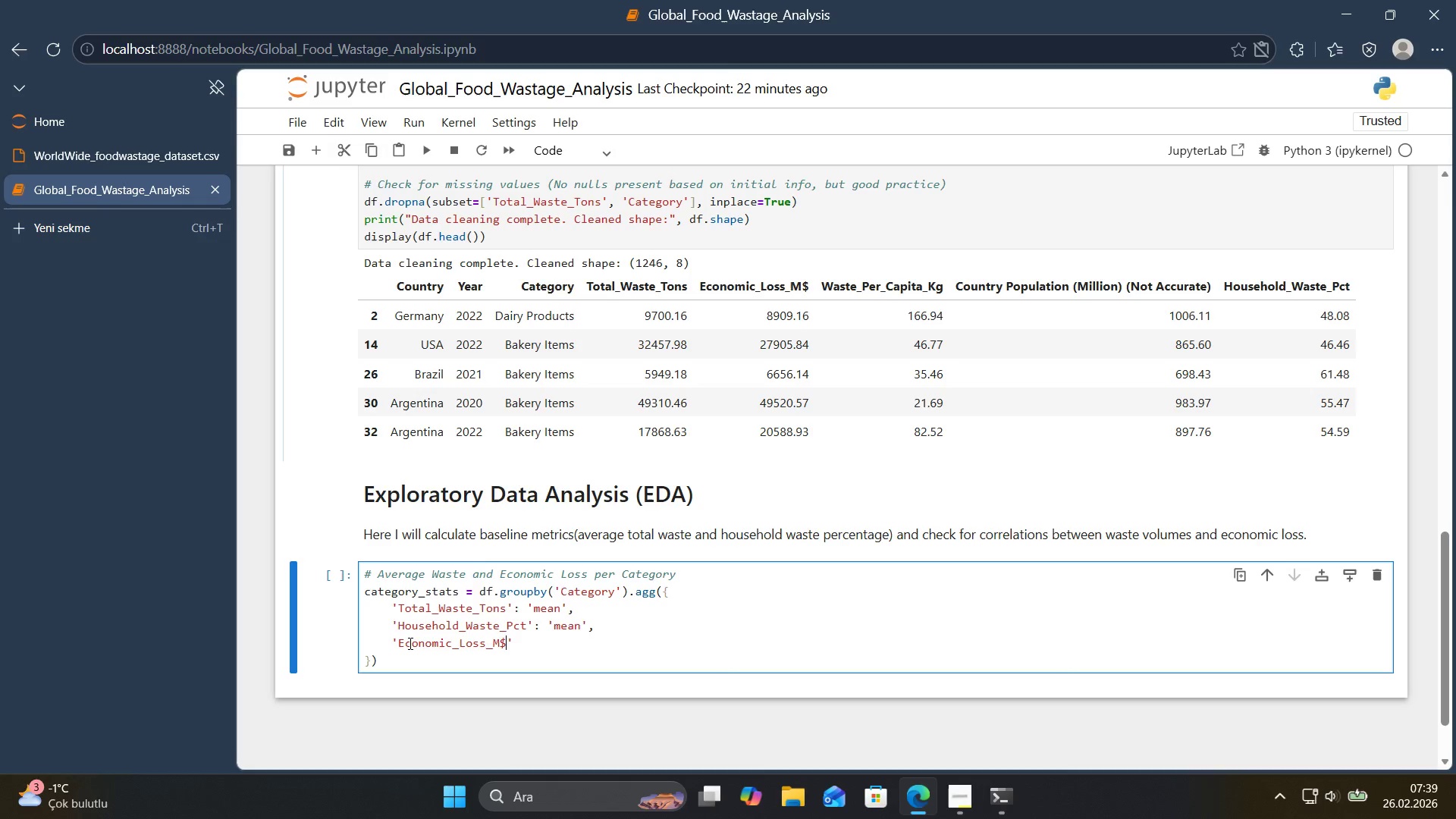 
key(Control+V)
 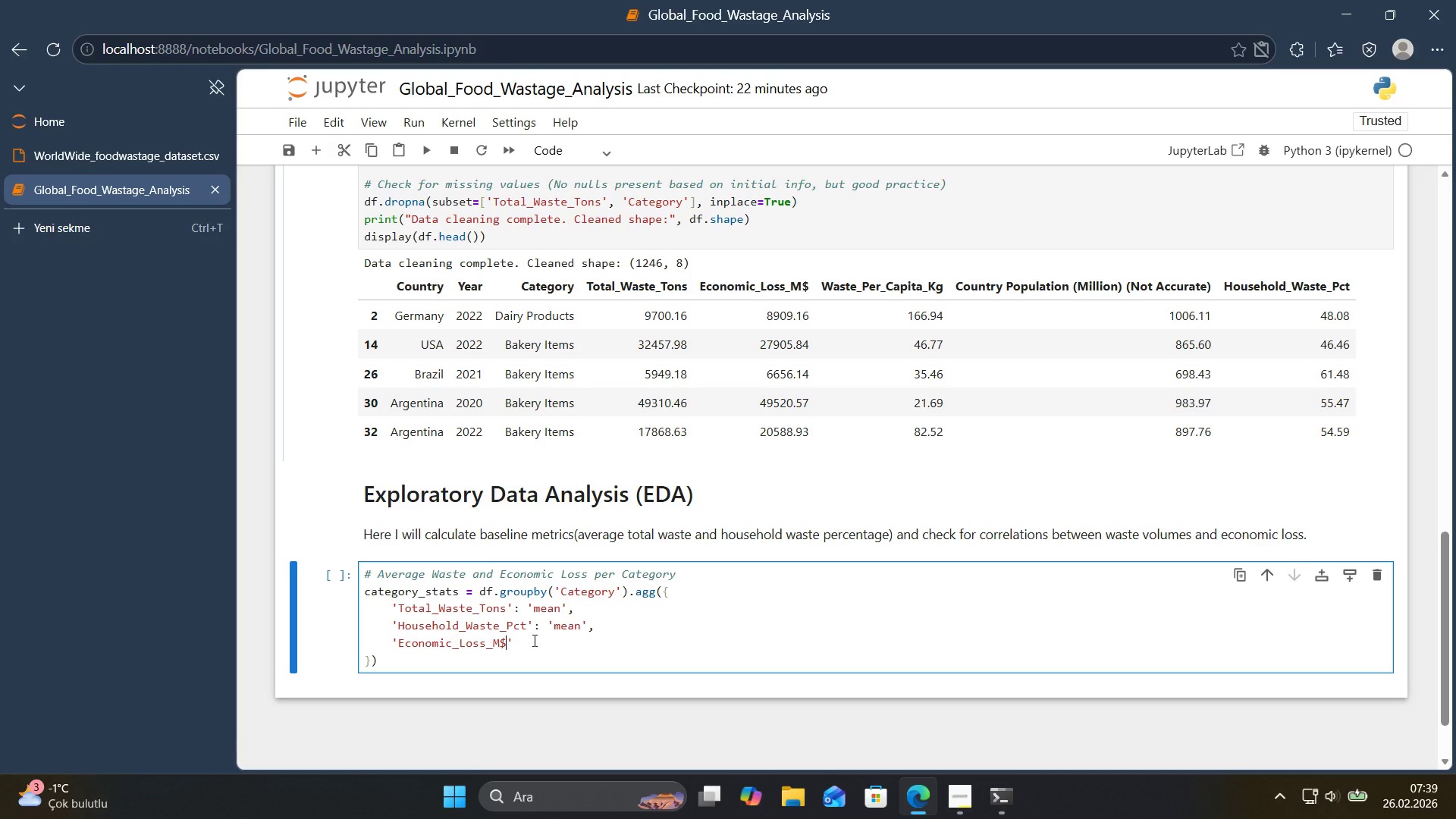 
left_click([538, 641])
 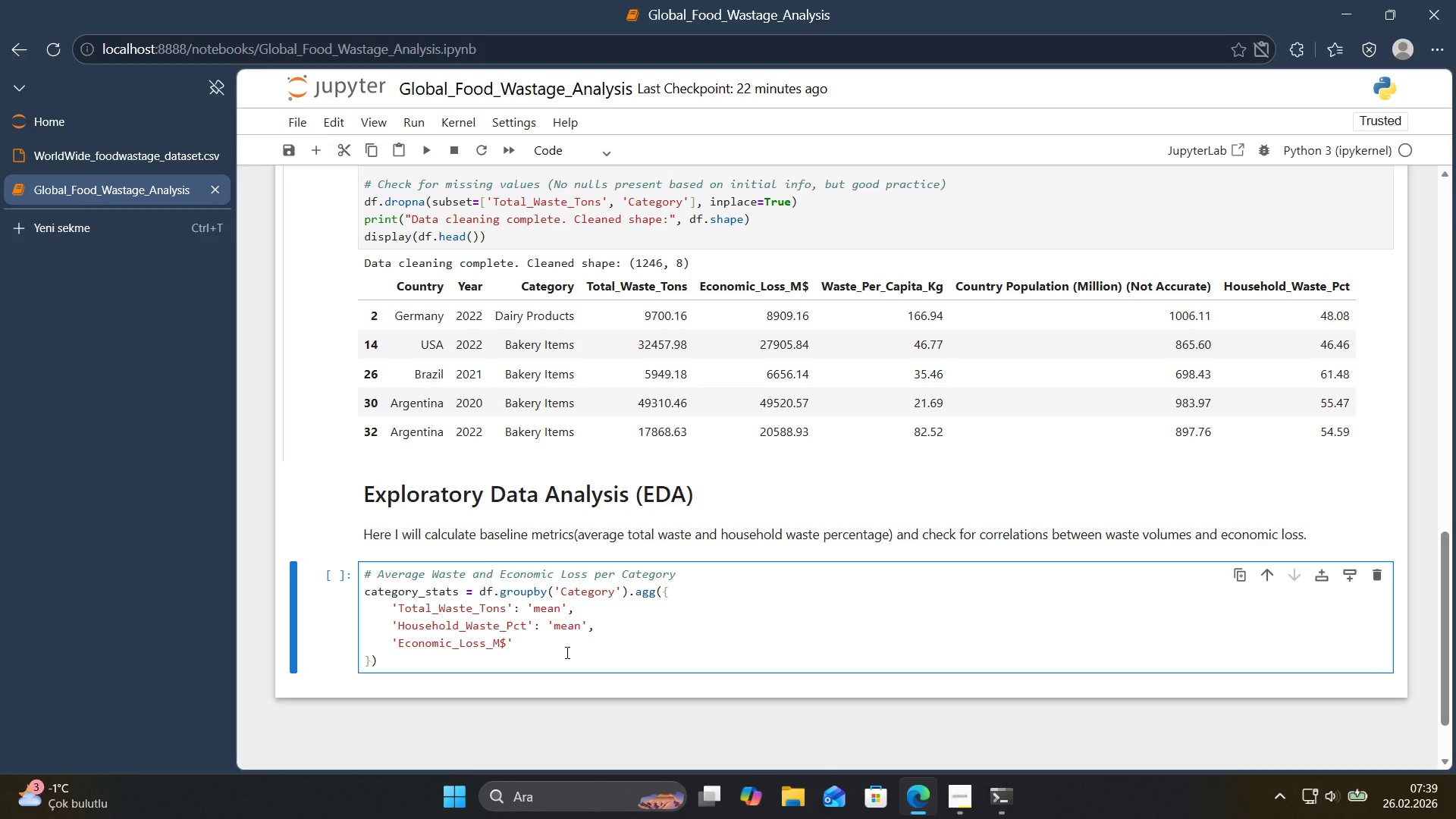 
type(> 22)
key(Backspace)
key(Backspace)
type( @@)
 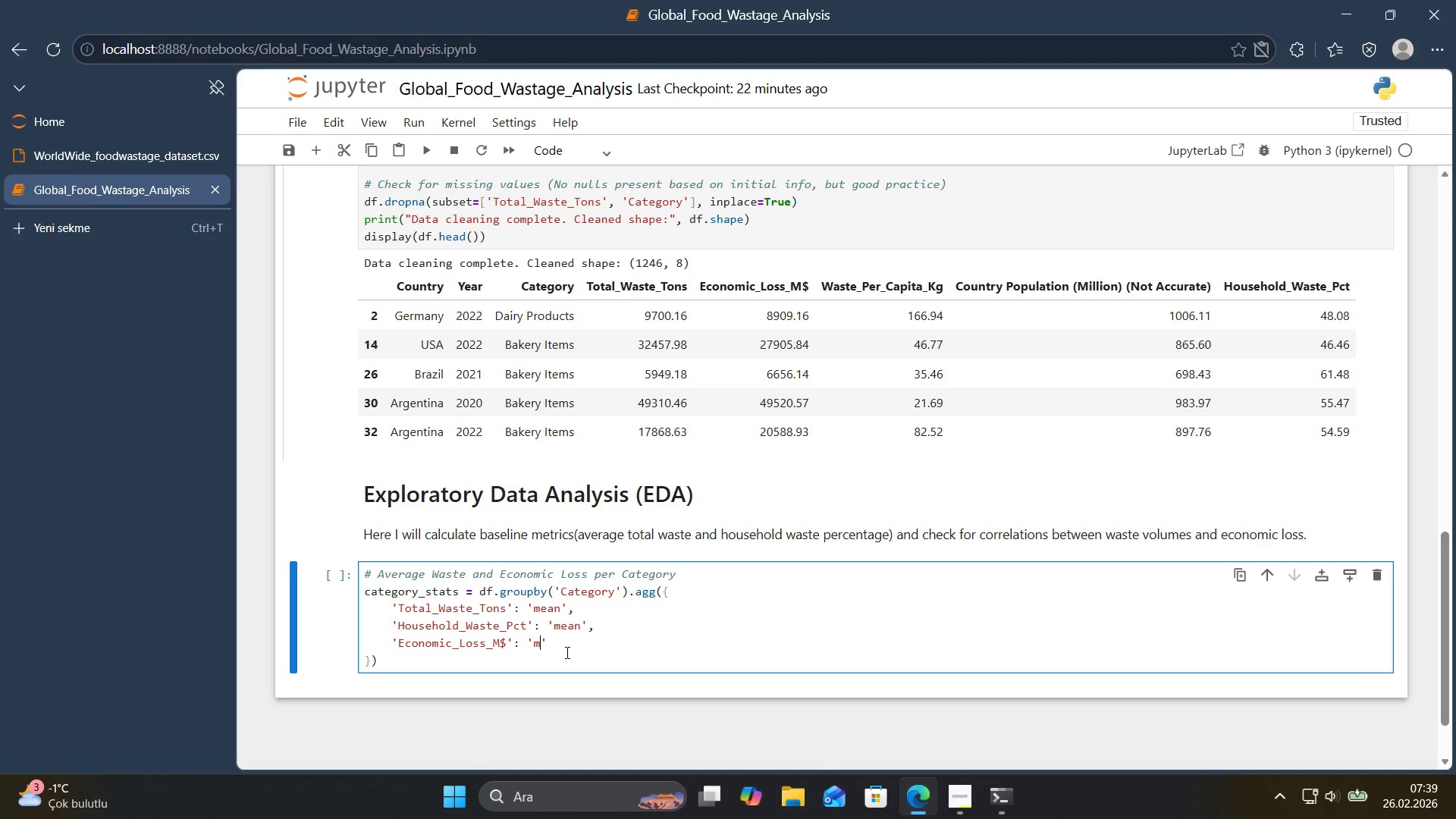 
hold_key(key=ArrowLeft, duration=0.36)
 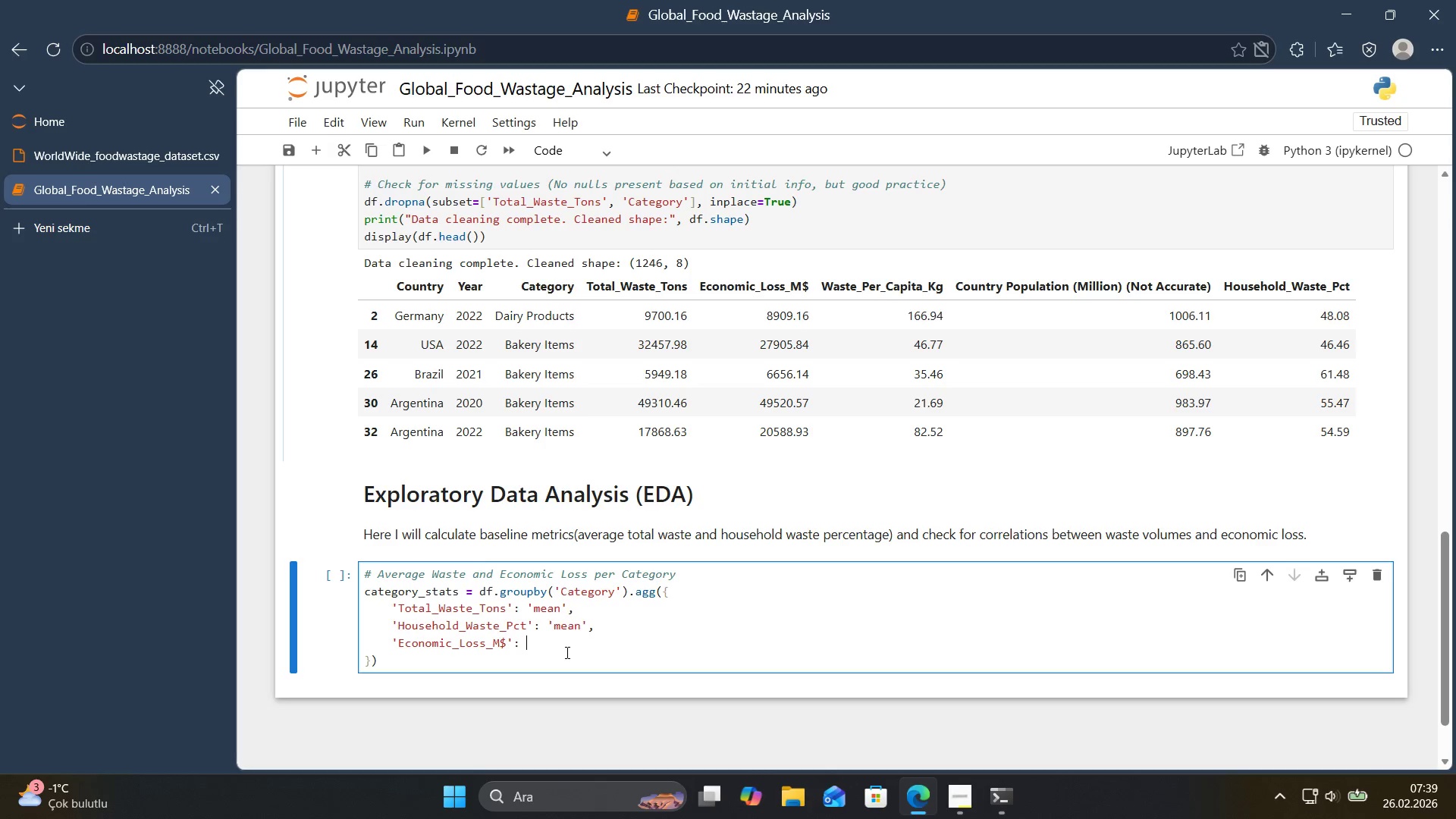 
key(ArrowLeft)
 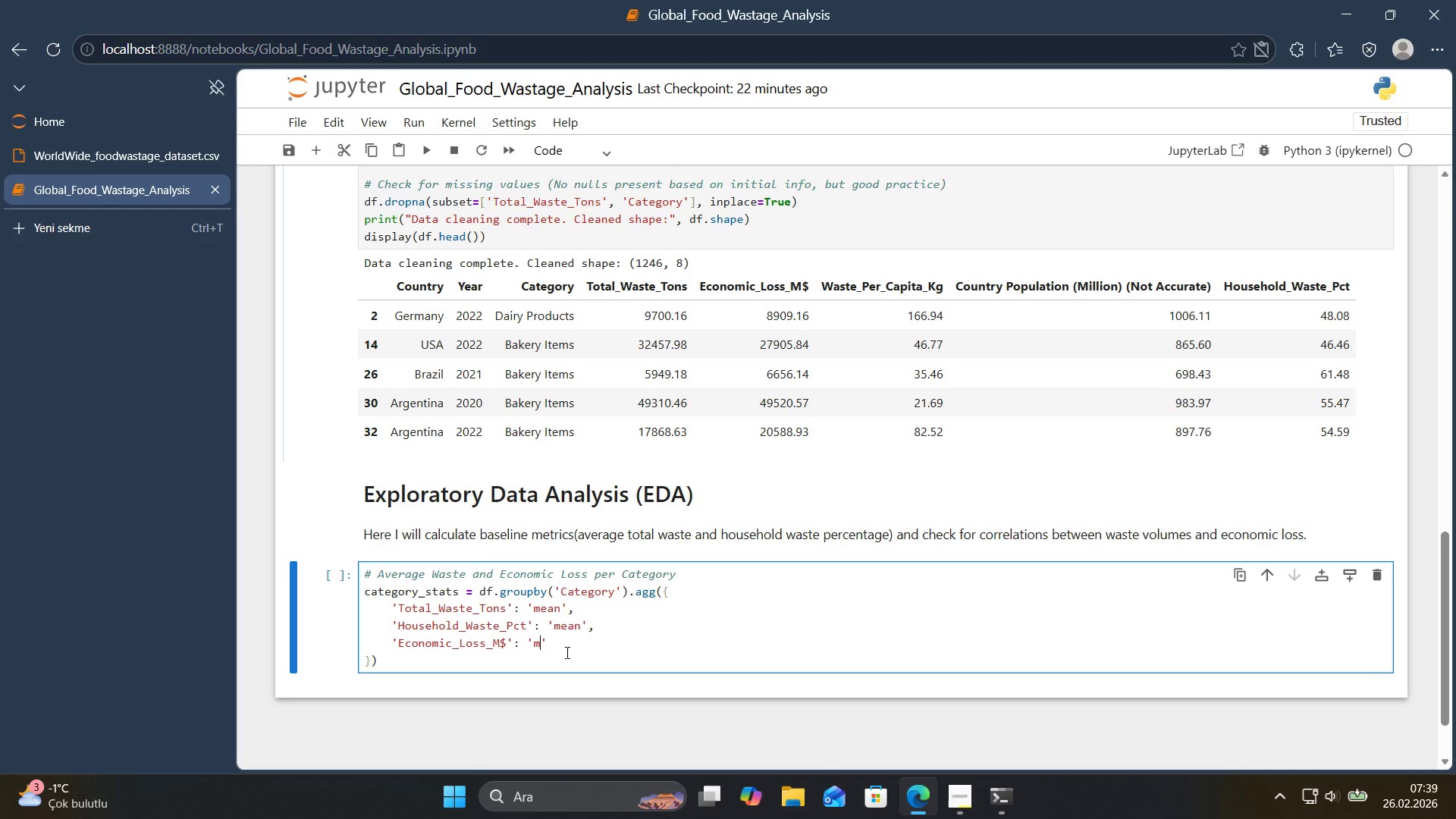 
type(mean)
 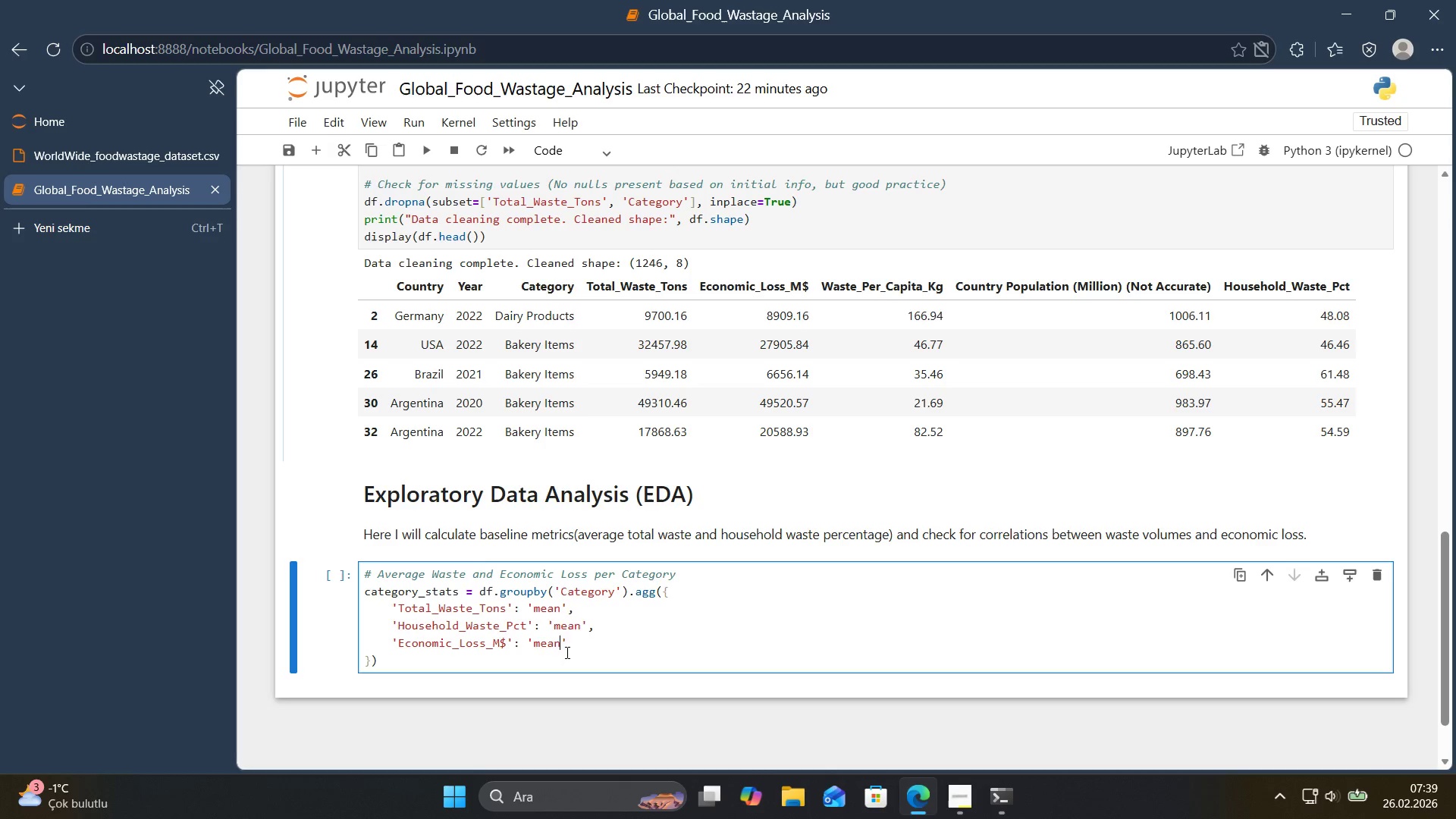 
key(ArrowRight)
 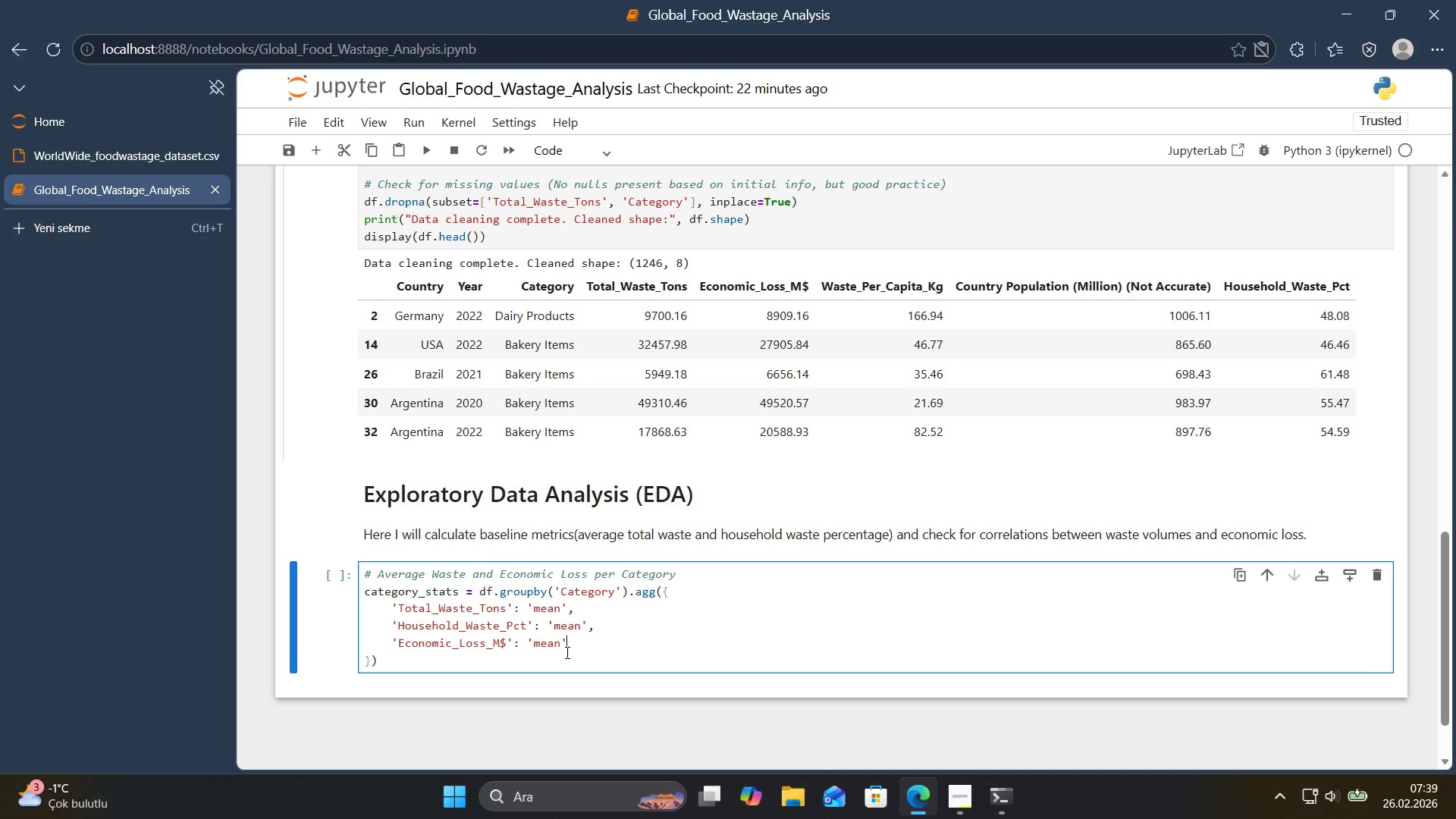 
key(Comma)
 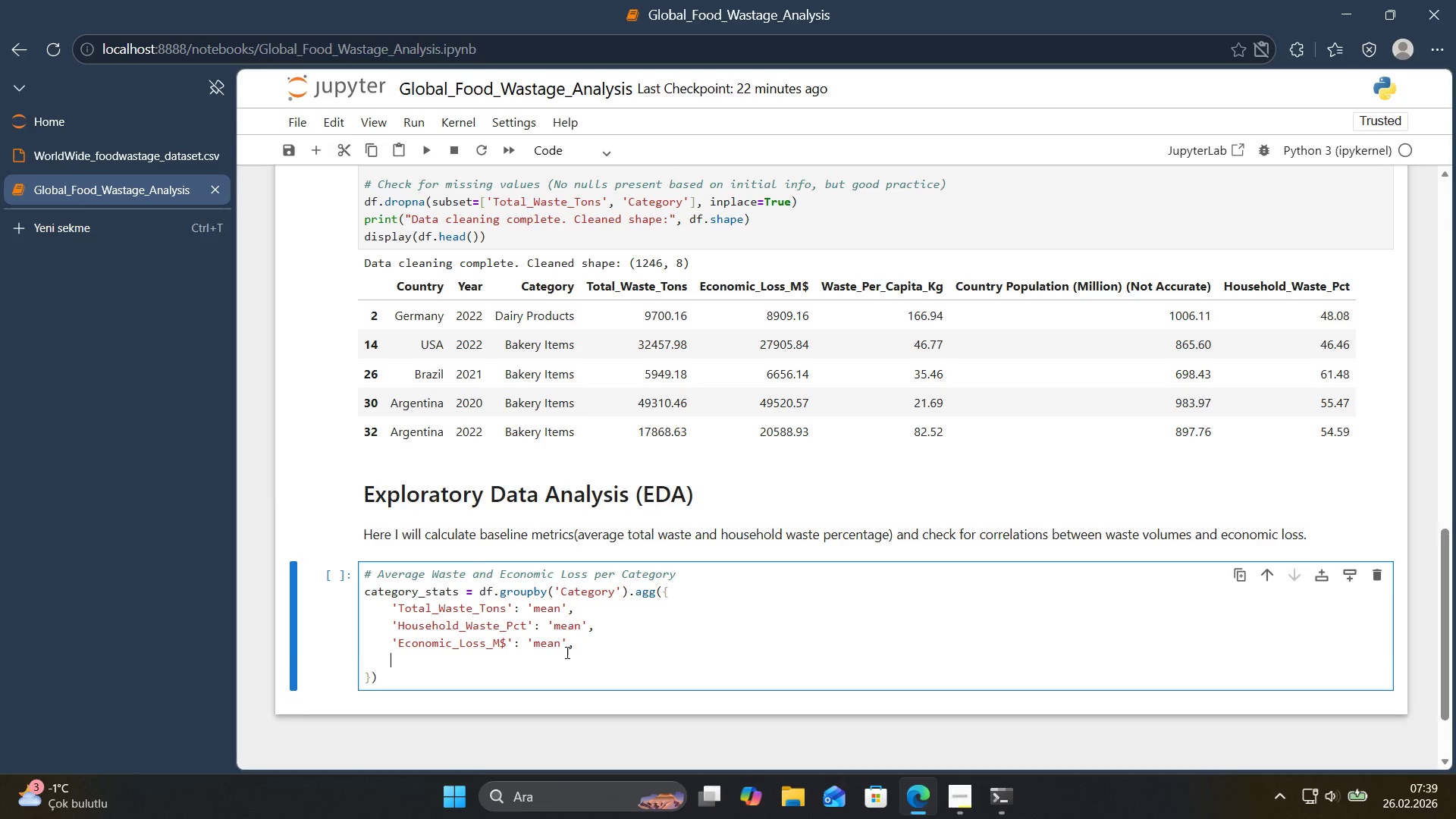 
key(Enter)
 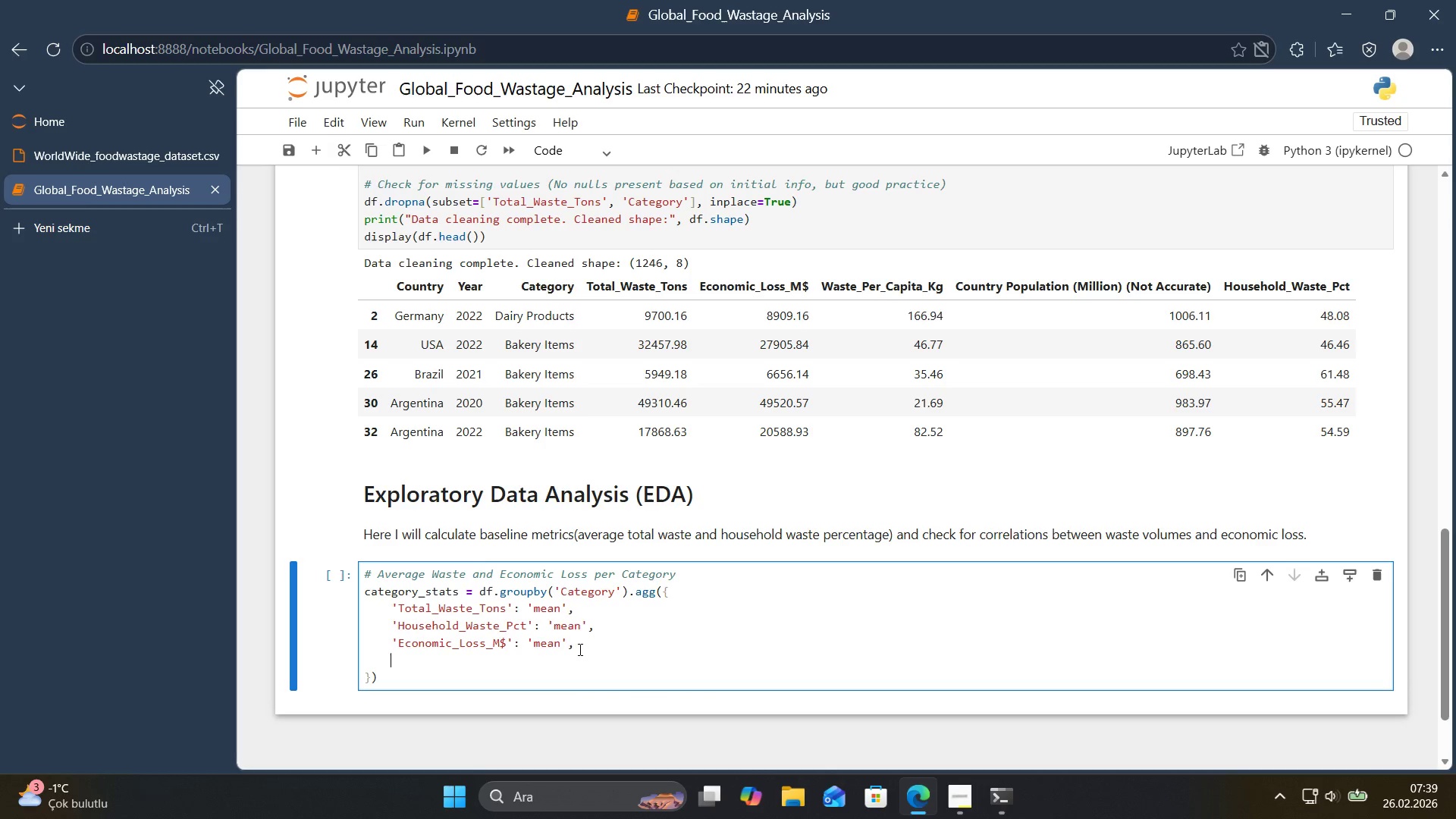 
double_click([544, 644])
 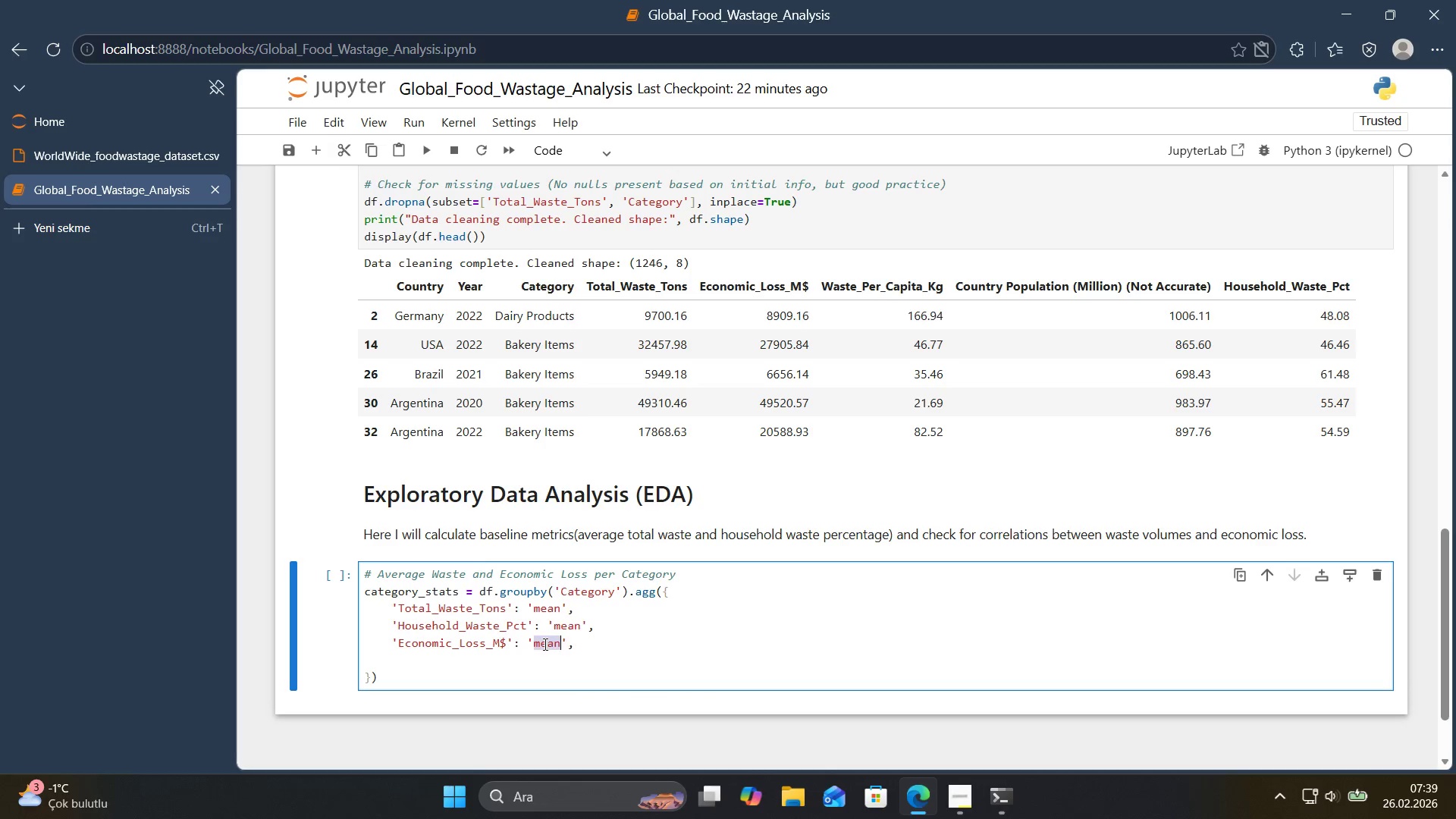 
type(sum)
 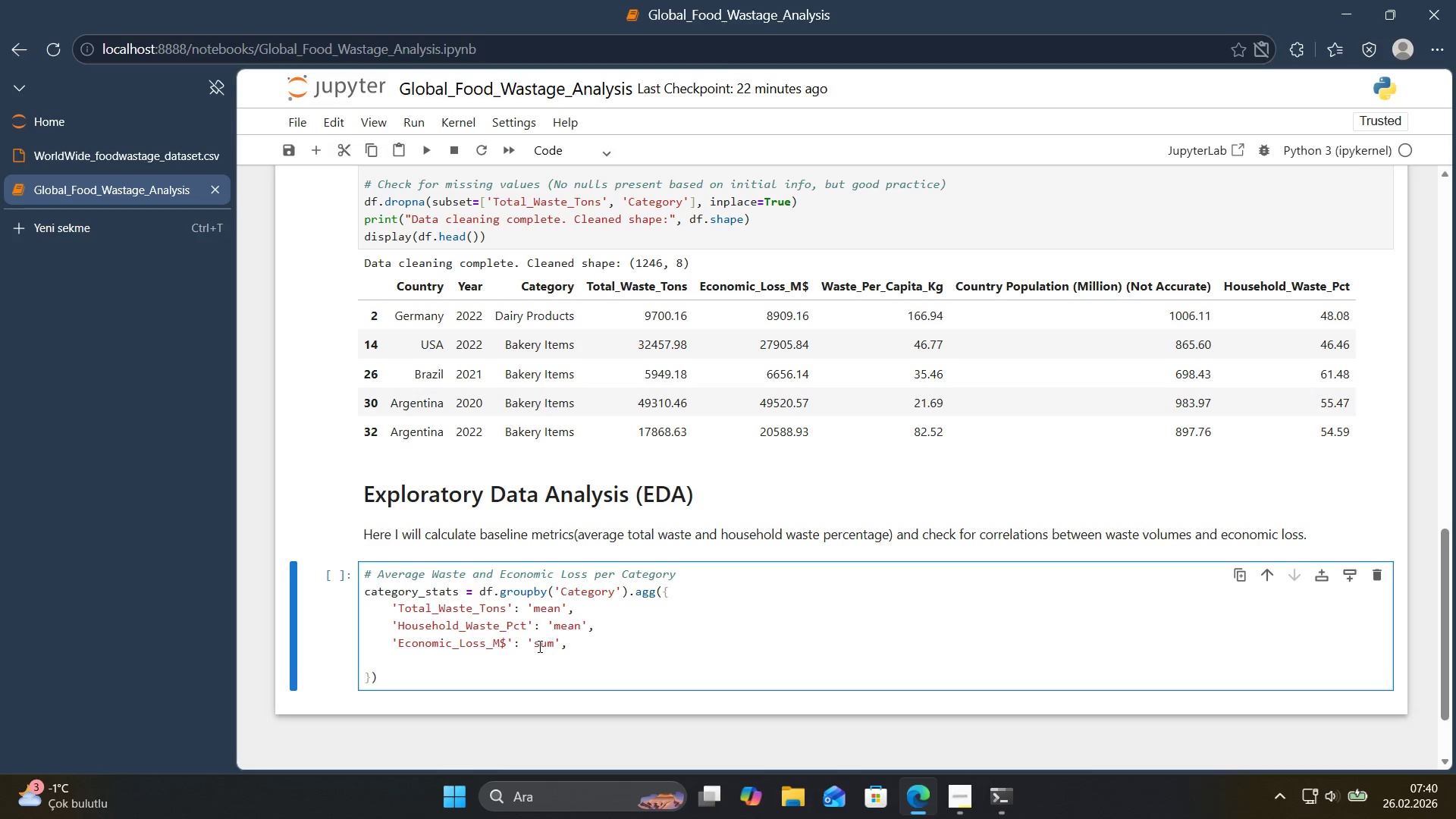 
left_click([526, 656])
 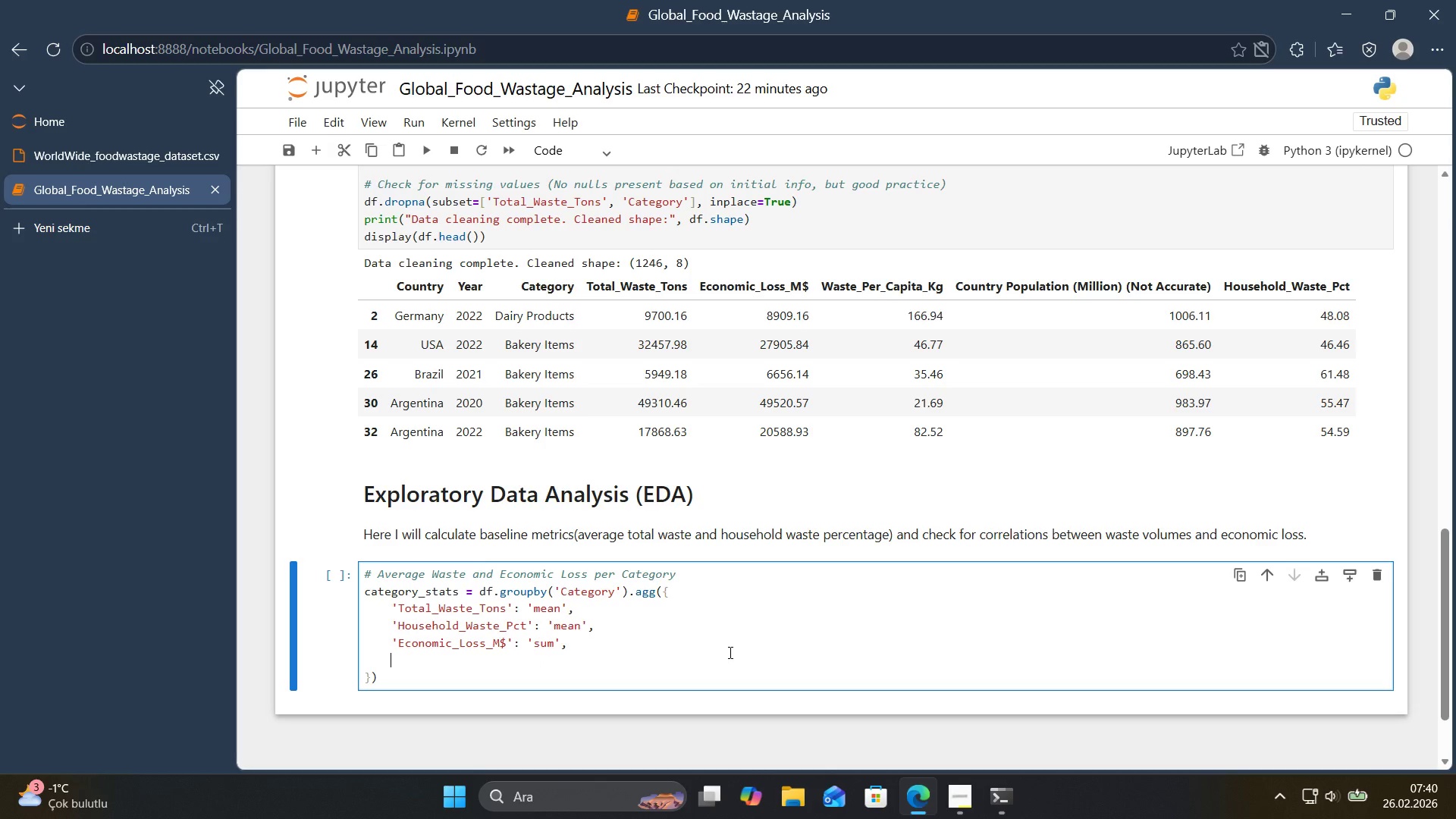 
key(ArrowDown)
 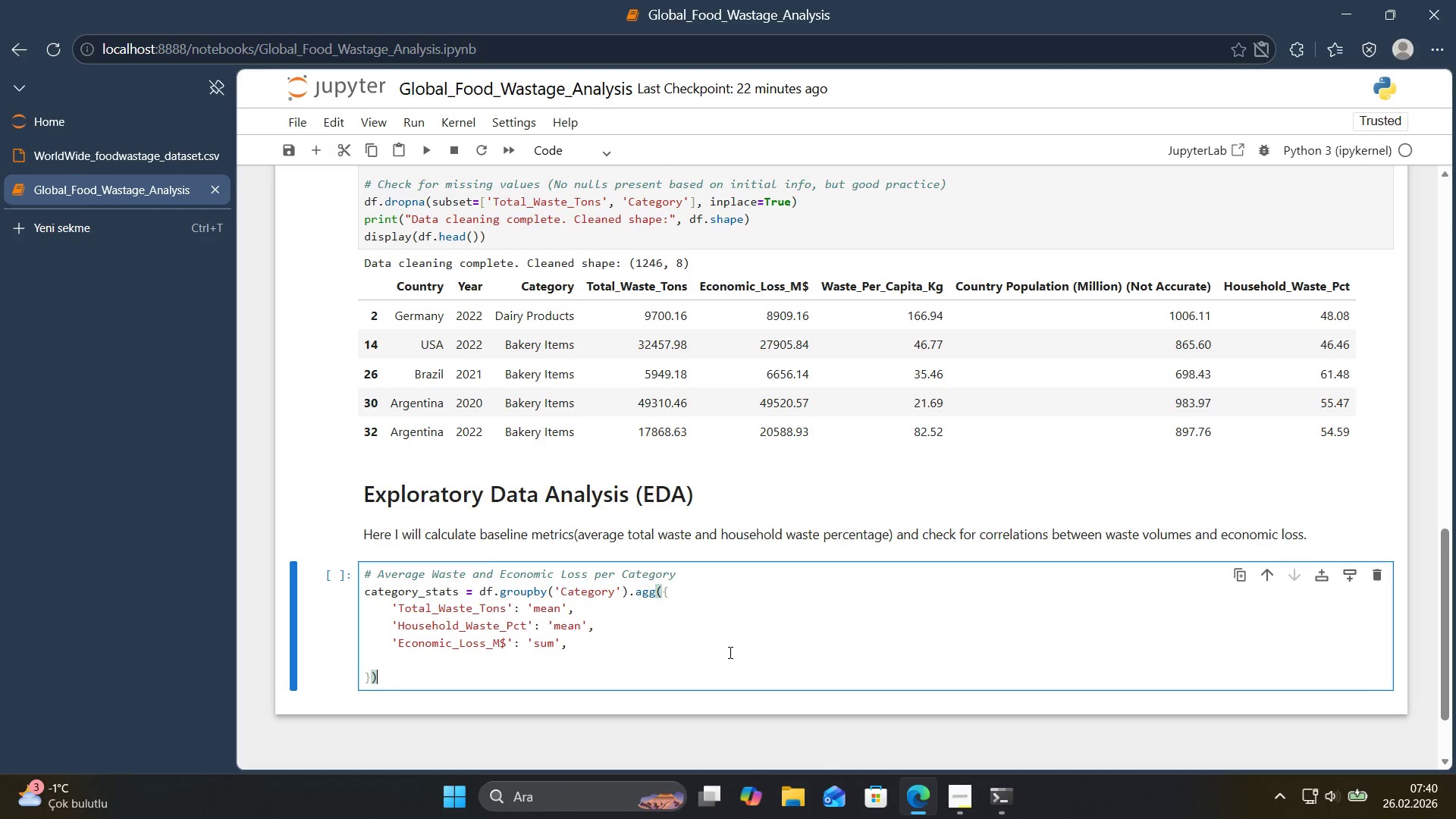 
key(ArrowLeft)
 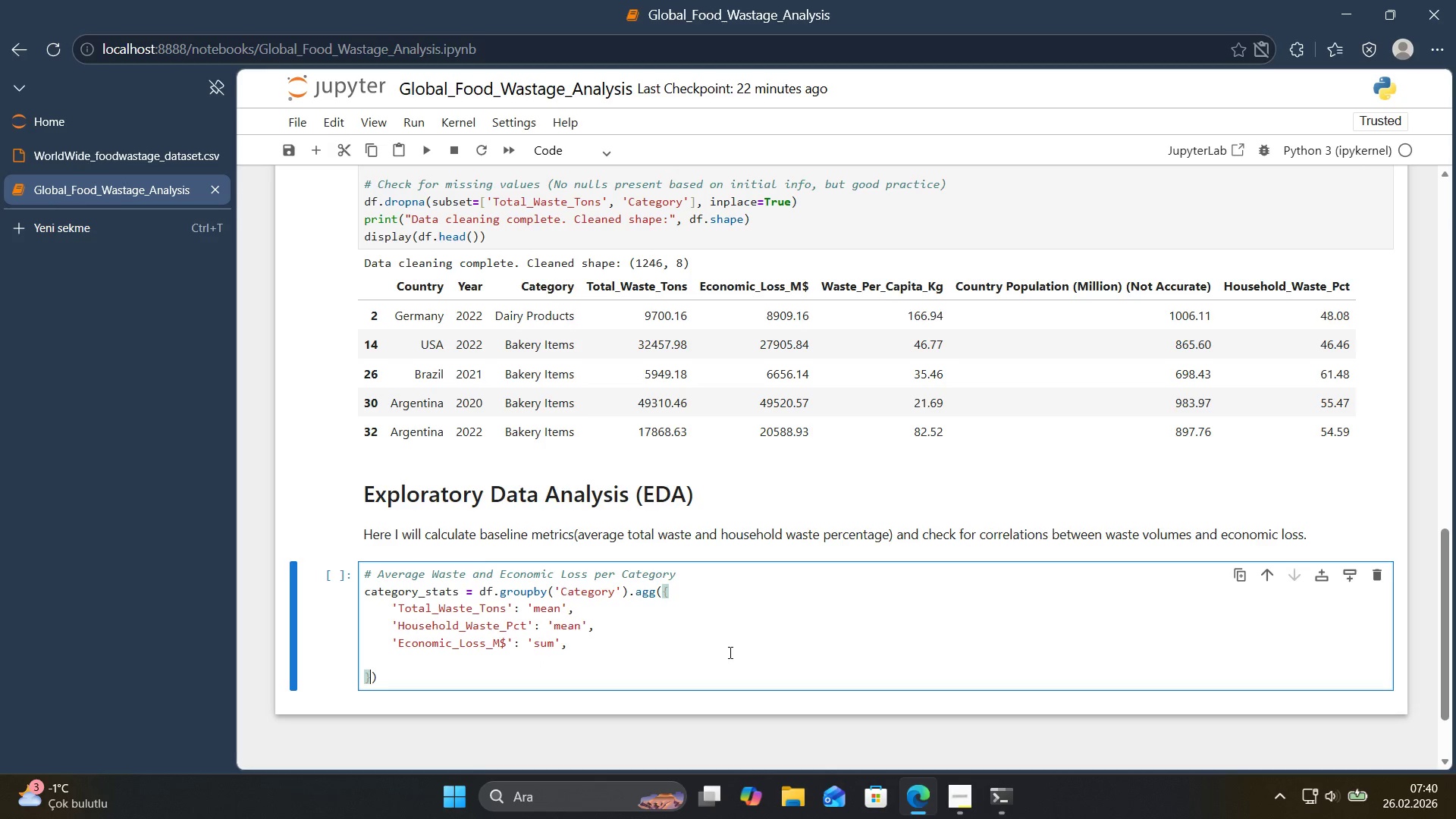 
key(ArrowLeft)
 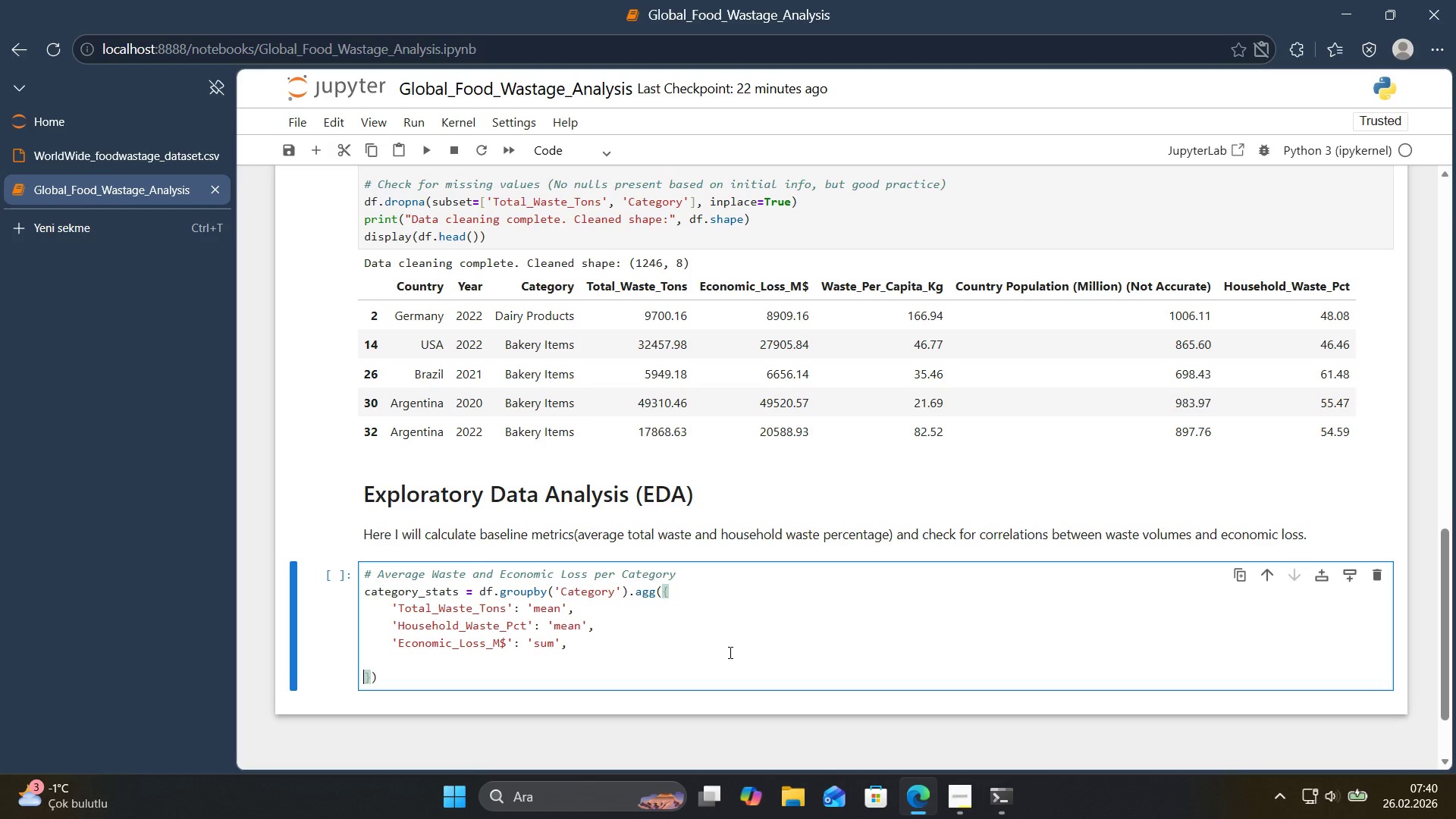 
key(Backspace)
 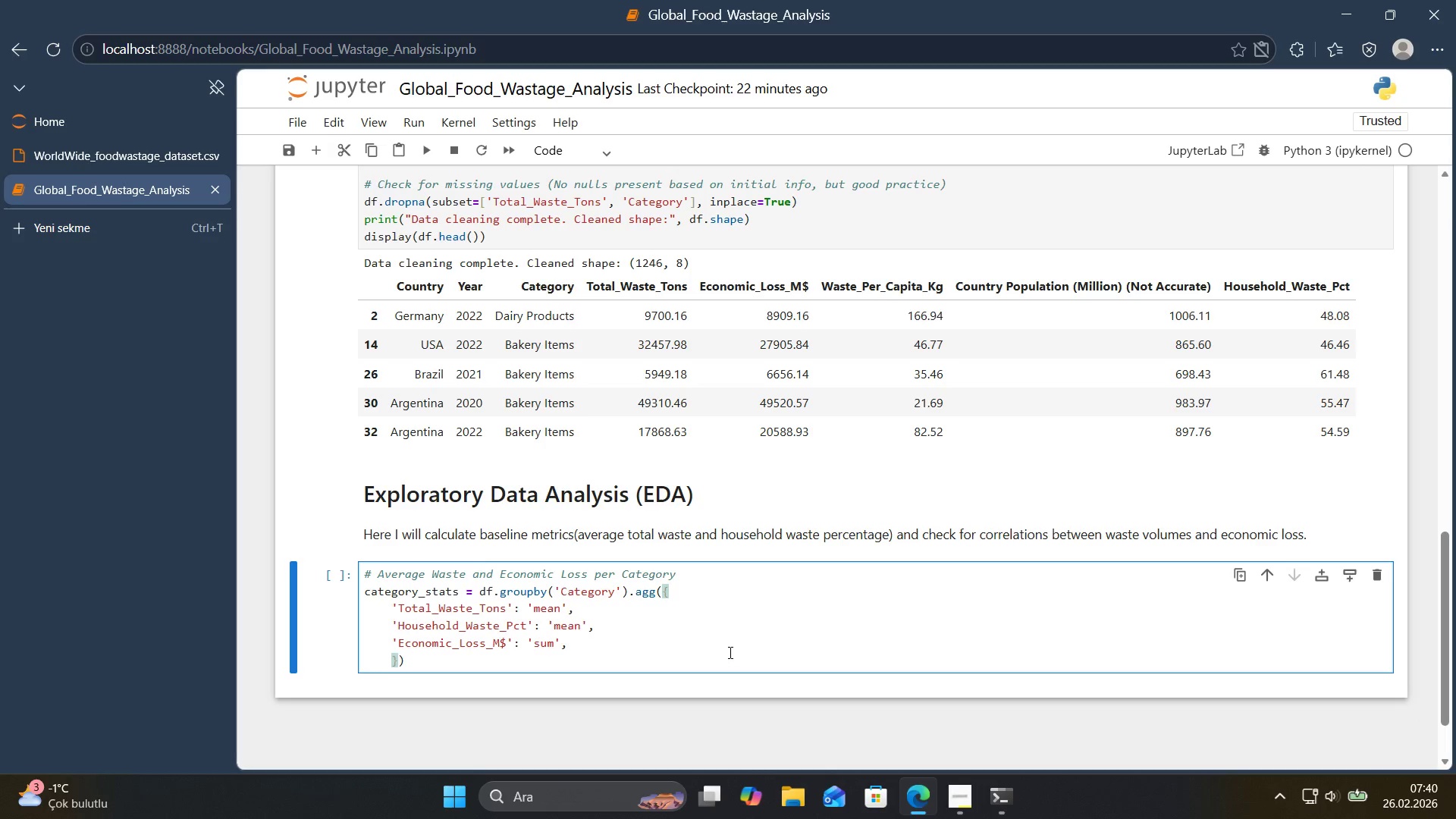 
key(Backspace)
 